 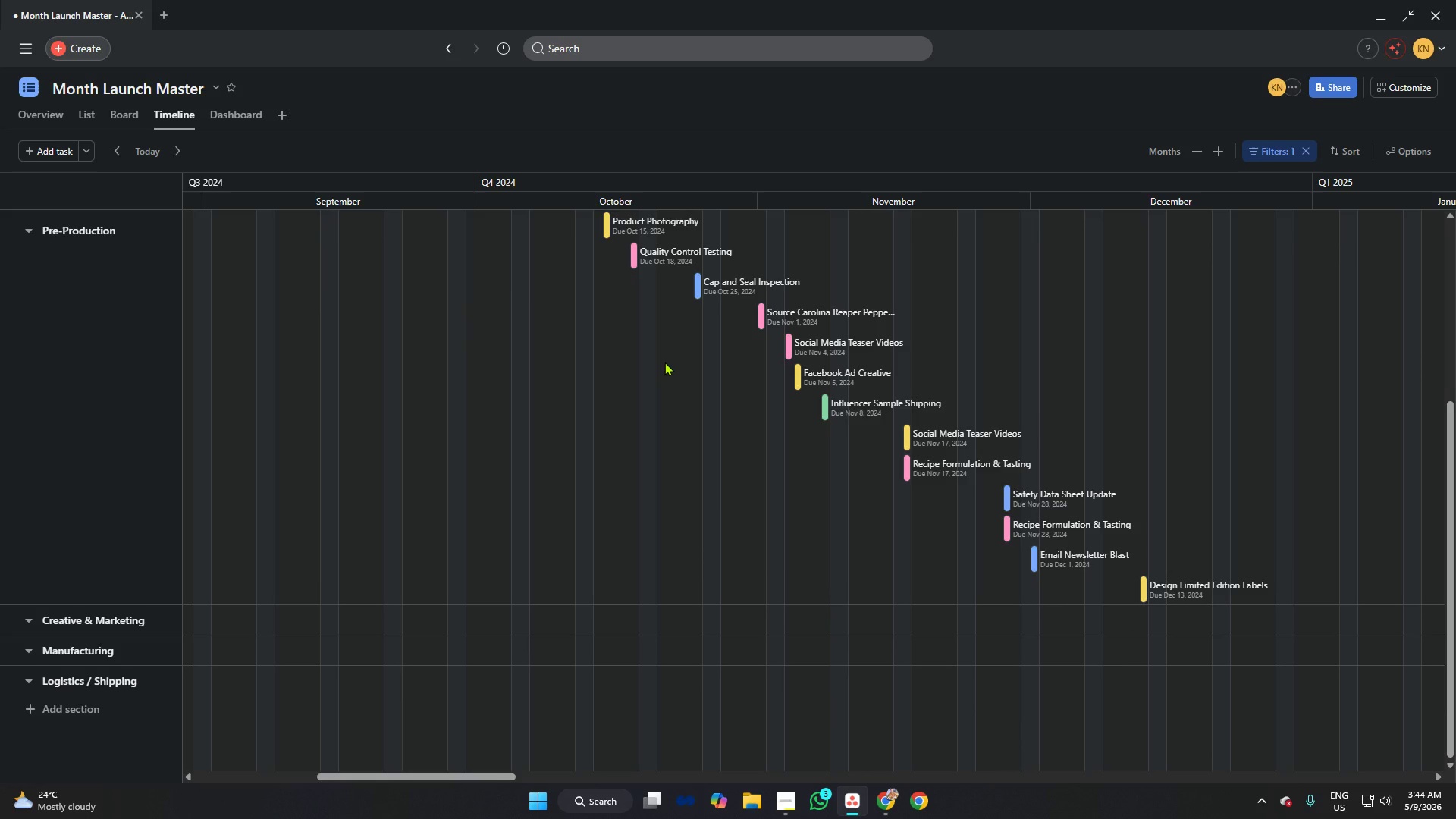 
scroll: coordinate [664, 362], scroll_direction: up, amount: 5.0
 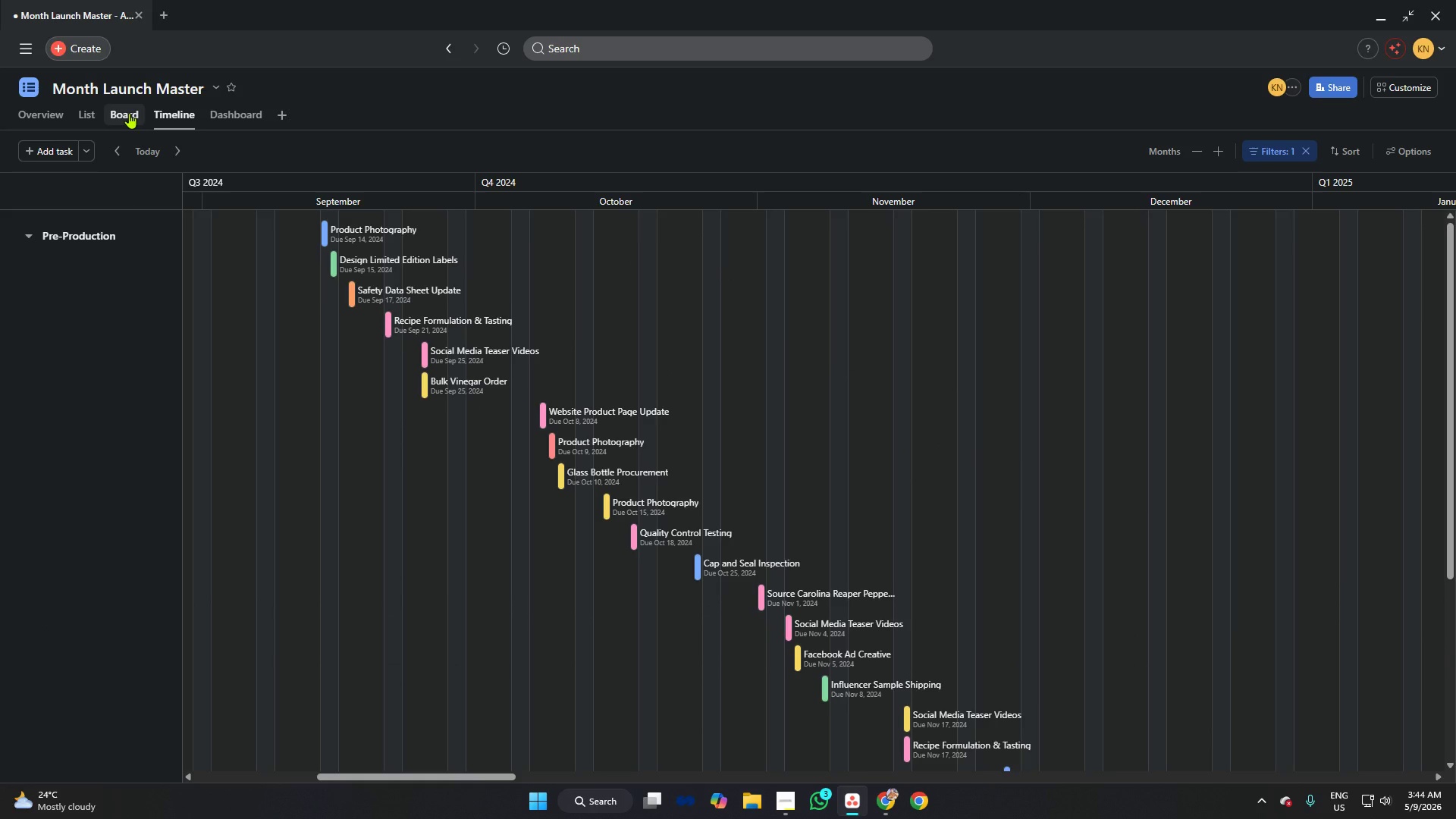 
left_click([129, 113])
 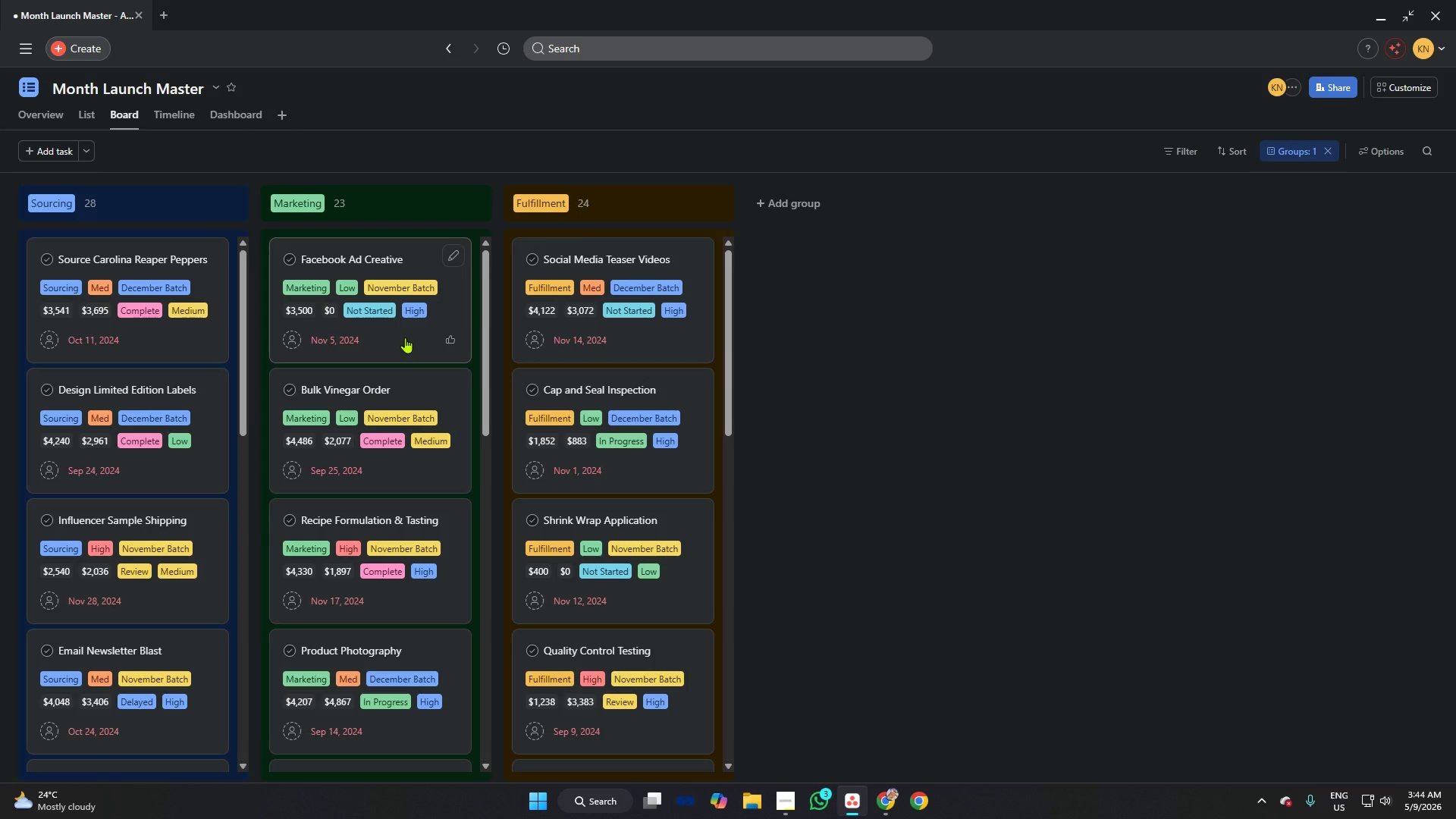 
wait(9.14)
 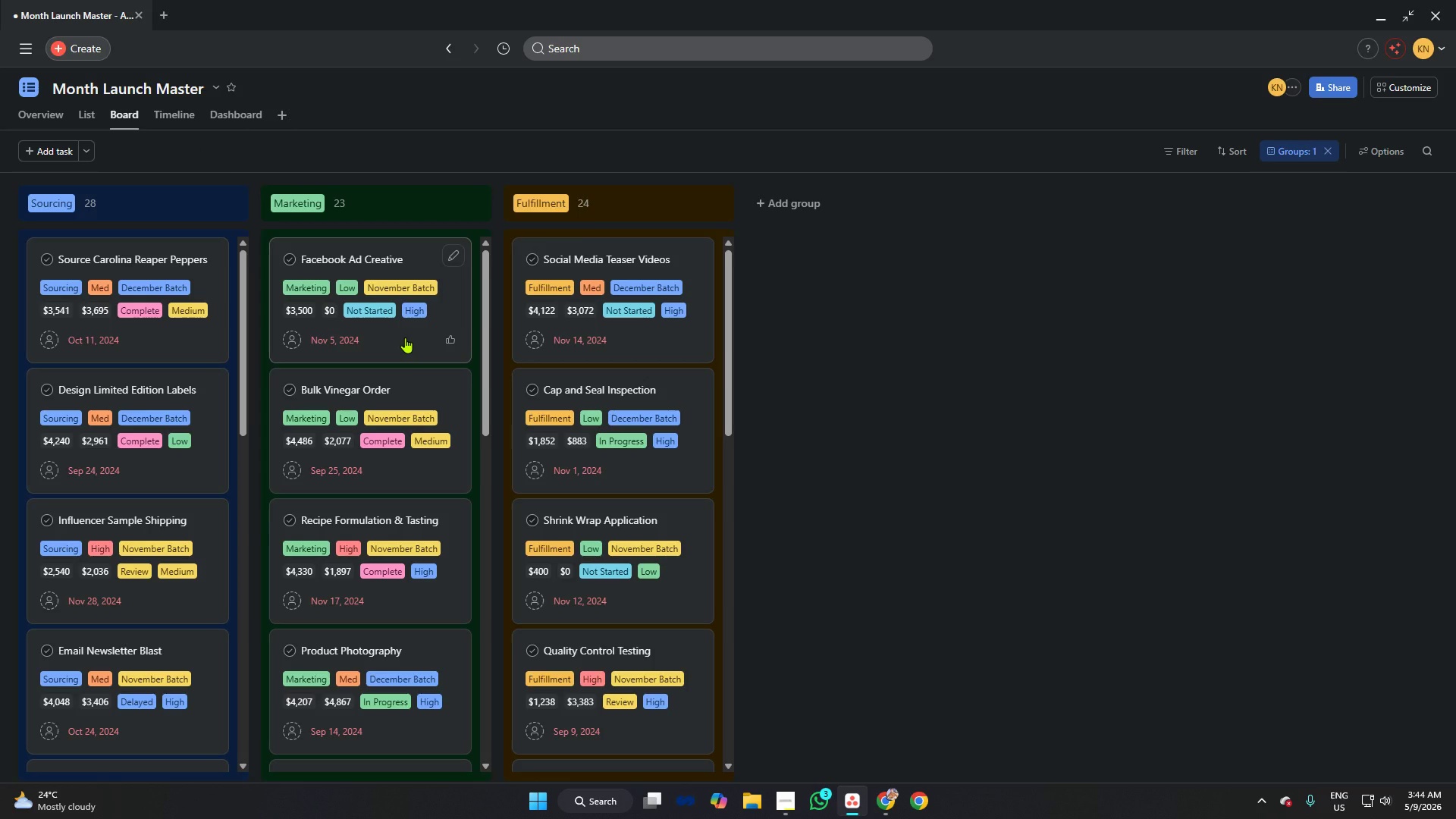 
left_click([181, 113])
 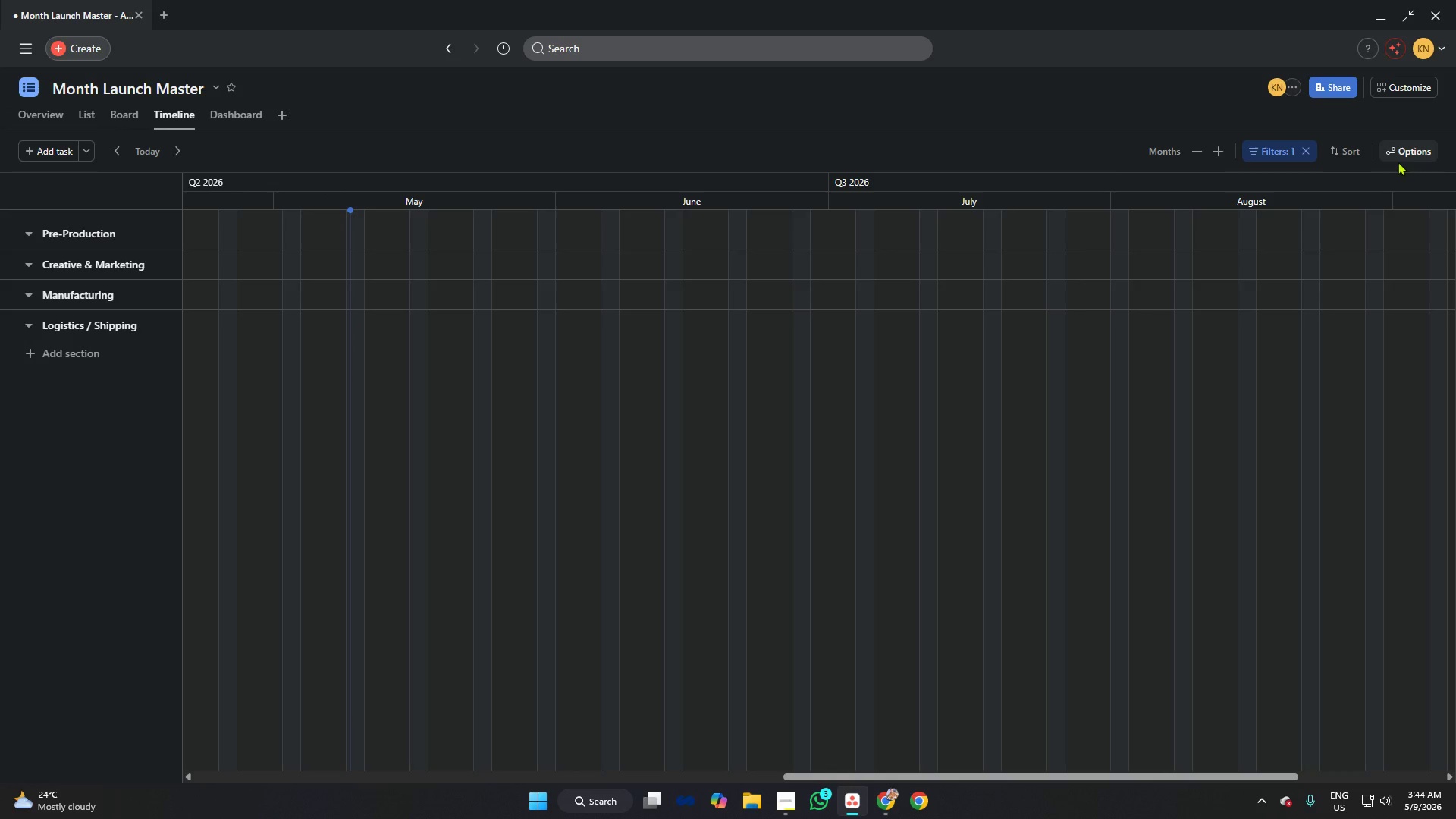 
left_click_drag(start_coordinate=[1021, 777], to_coordinate=[31, 710])
 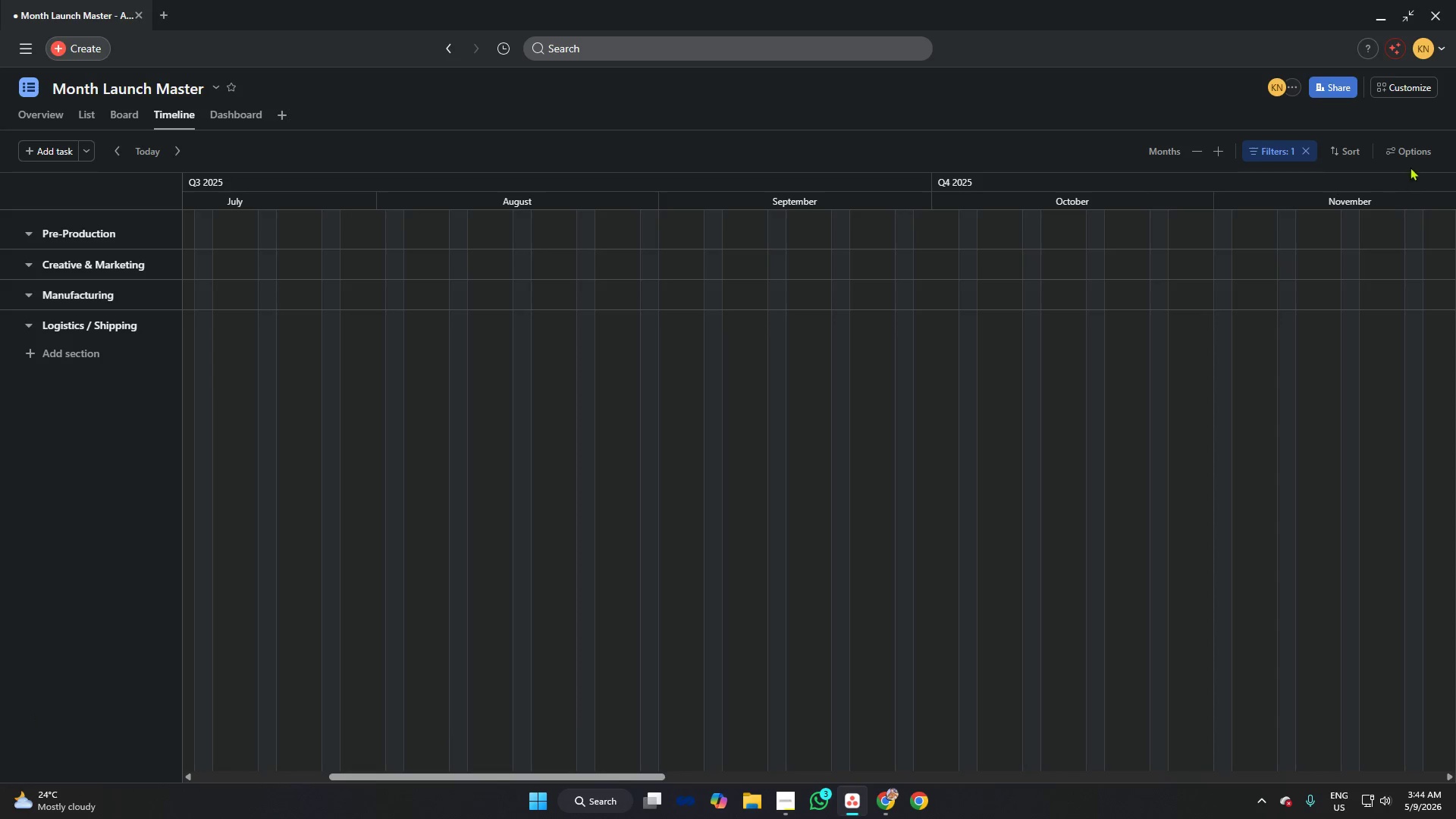 
left_click([1416, 152])
 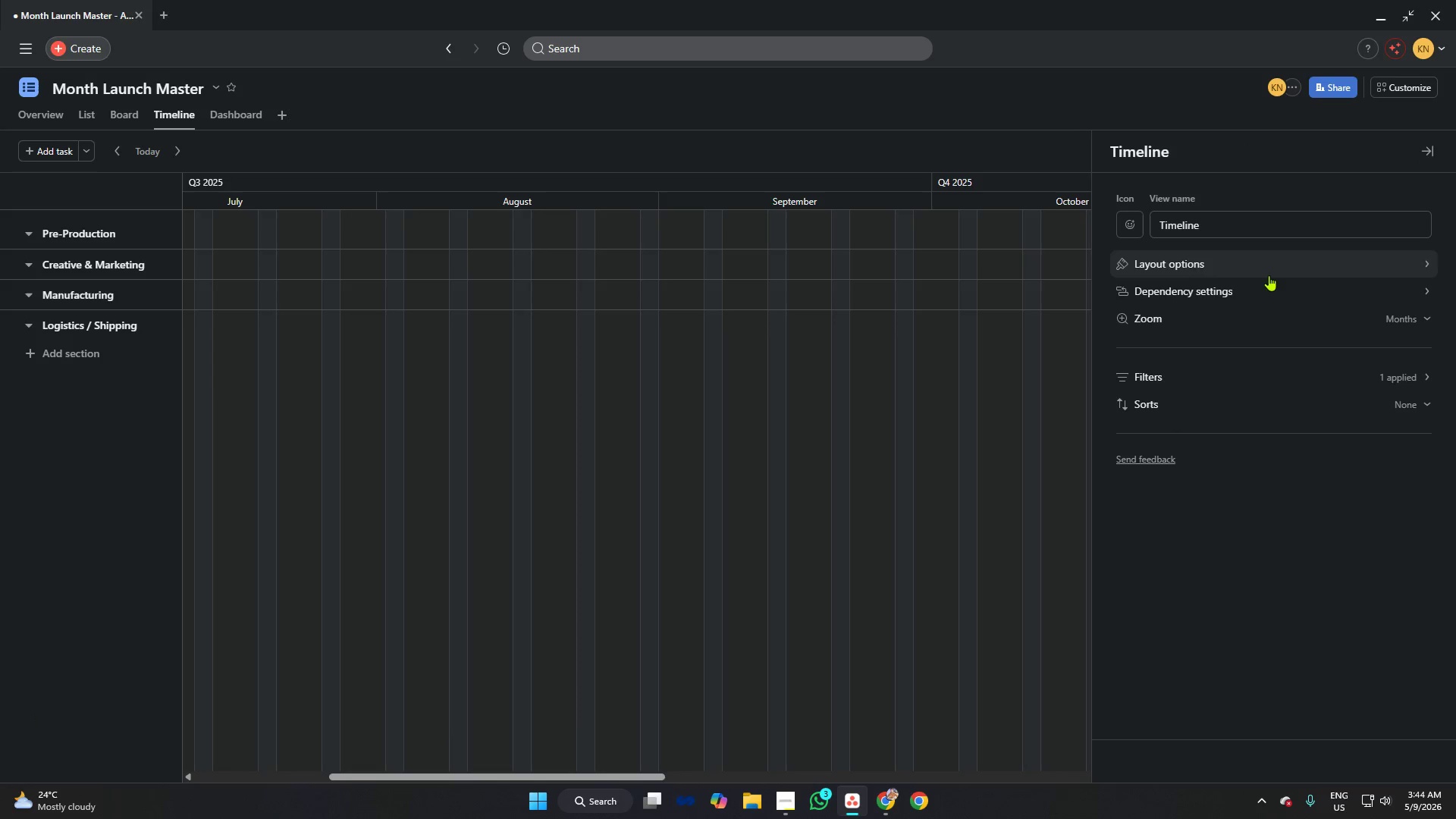 
left_click([1261, 293])
 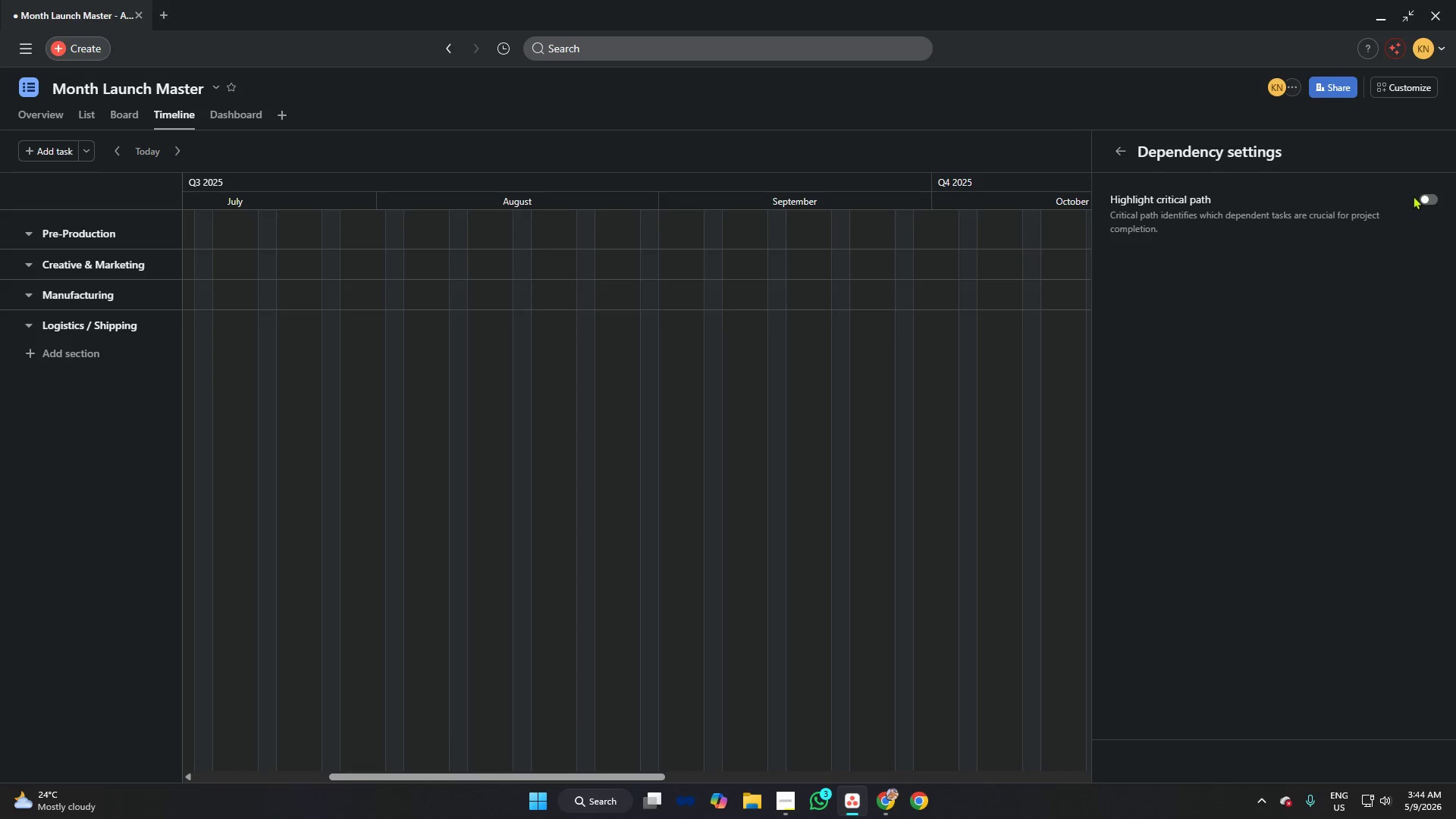 
left_click([1425, 197])
 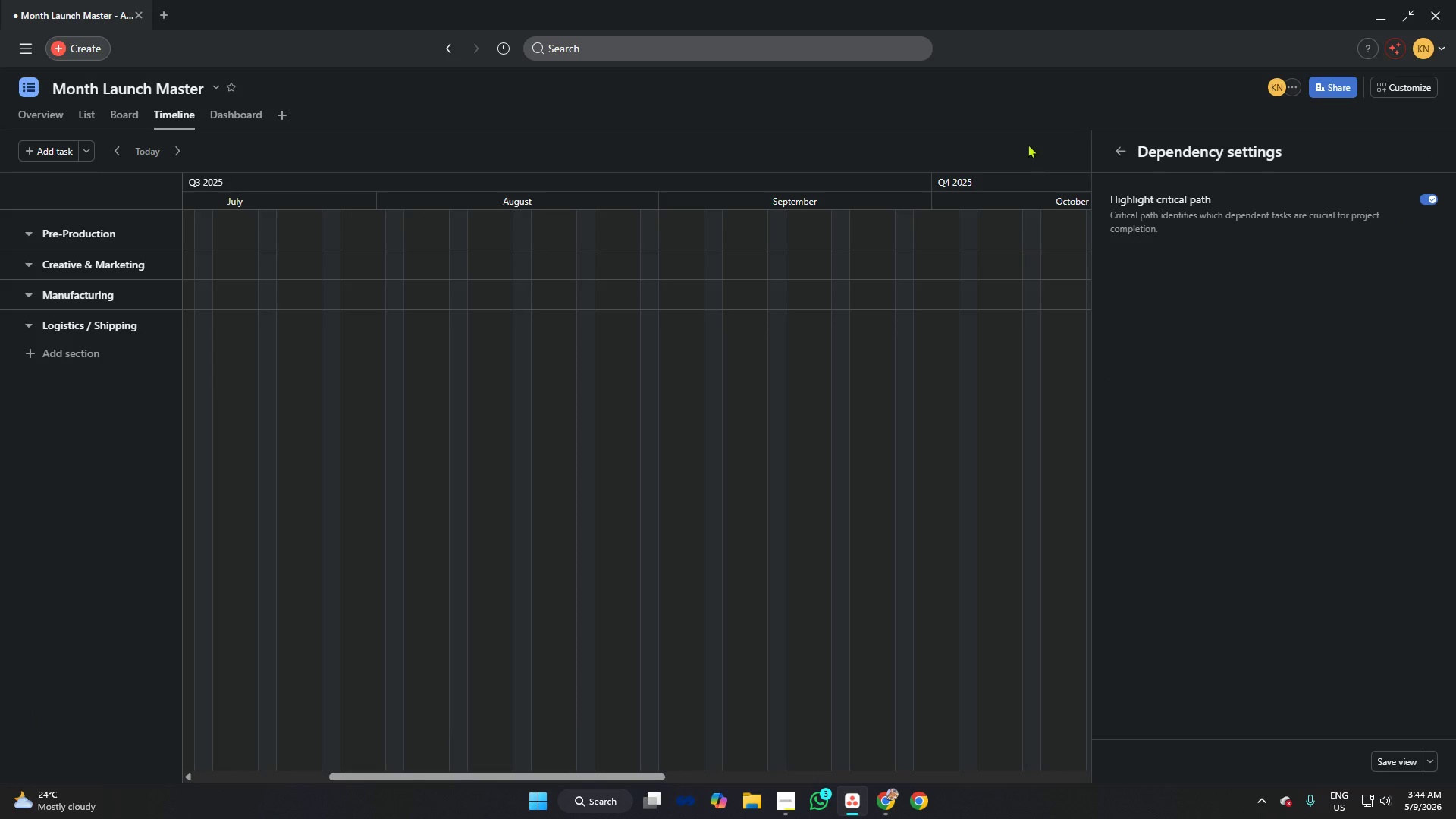 
left_click([1119, 148])
 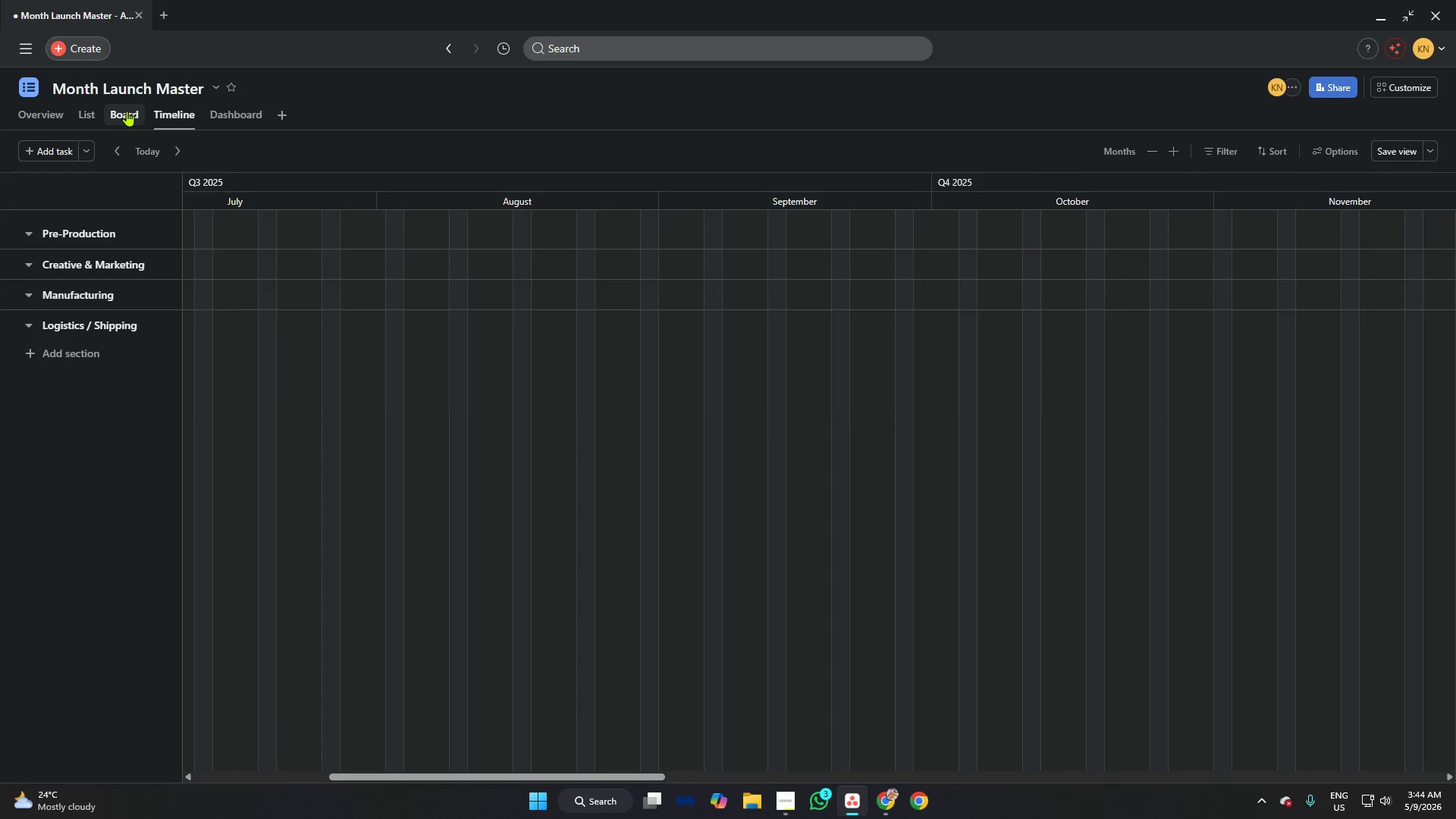 
left_click([136, 113])
 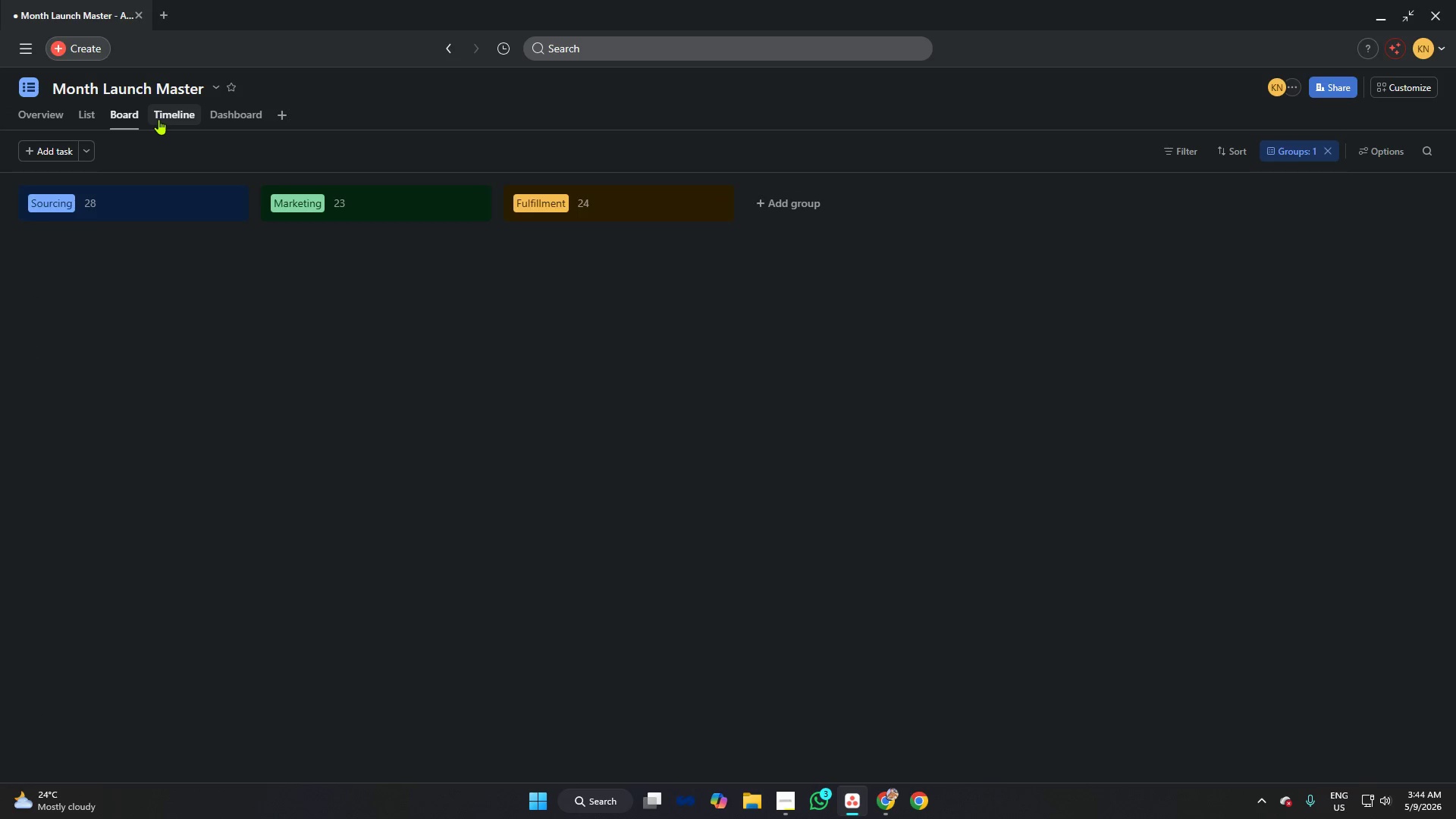 
left_click([166, 114])
 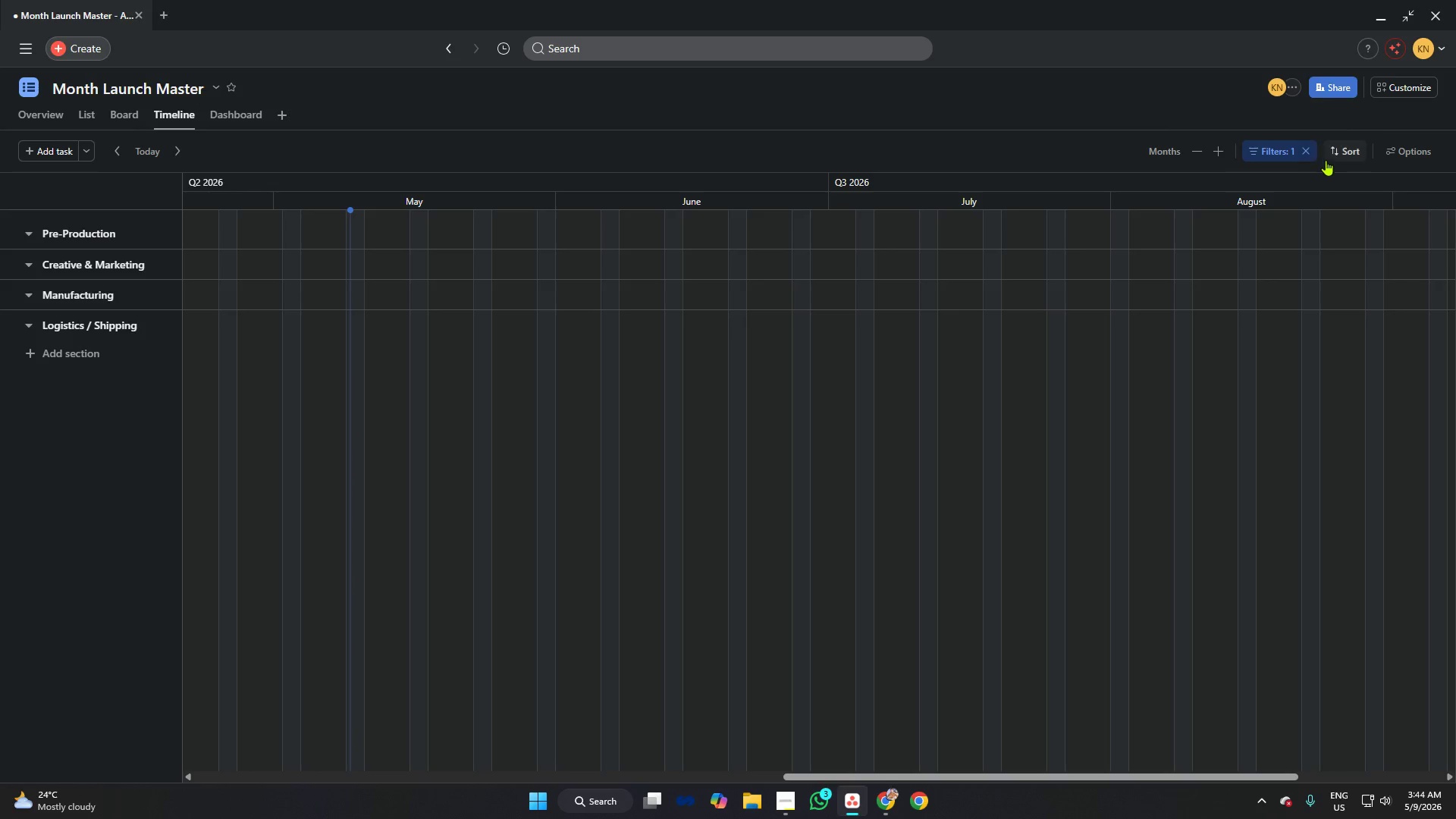 
left_click([1401, 152])
 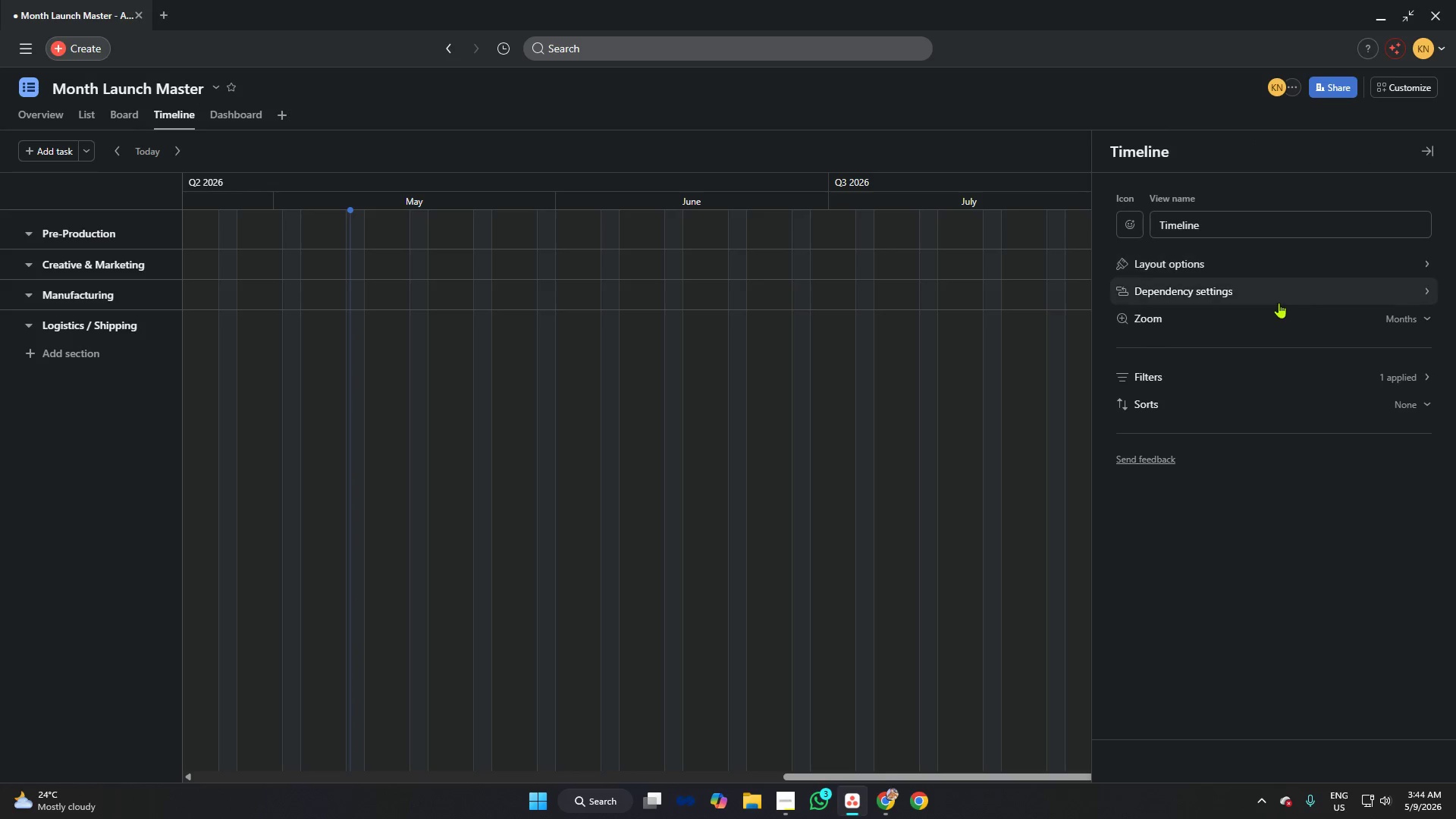 
left_click([1277, 297])
 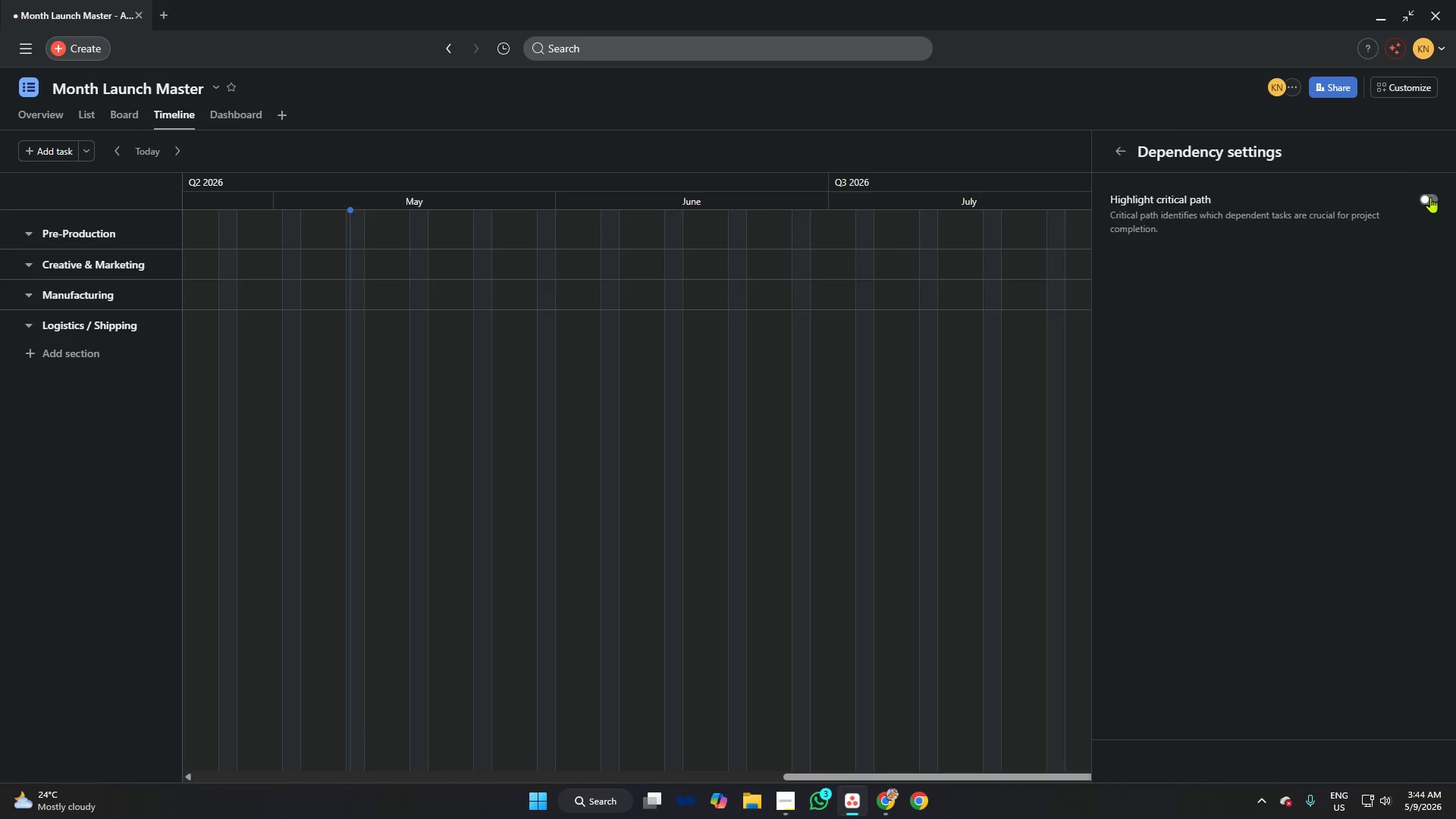 
left_click([1433, 197])
 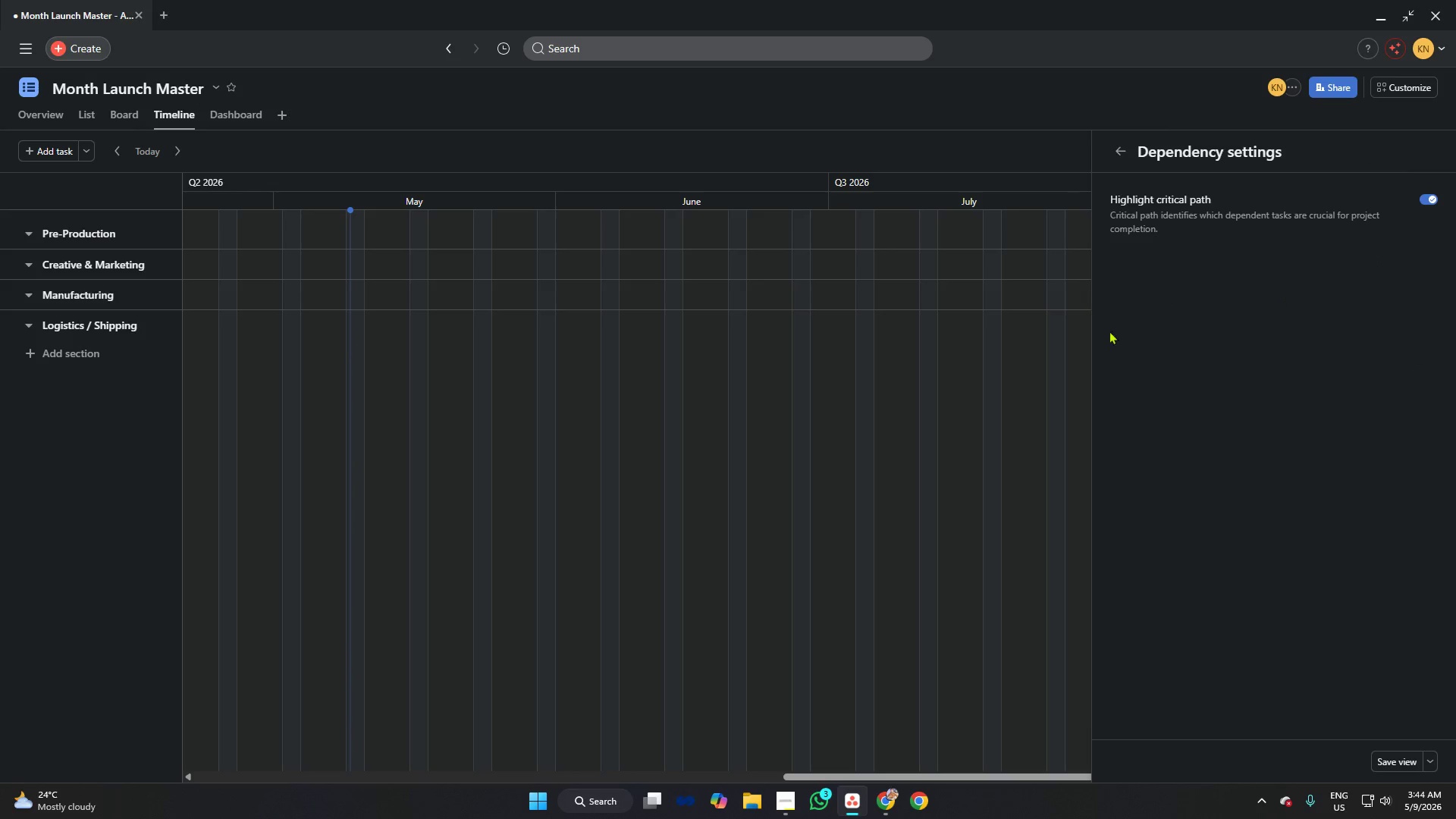 
left_click([1028, 144])
 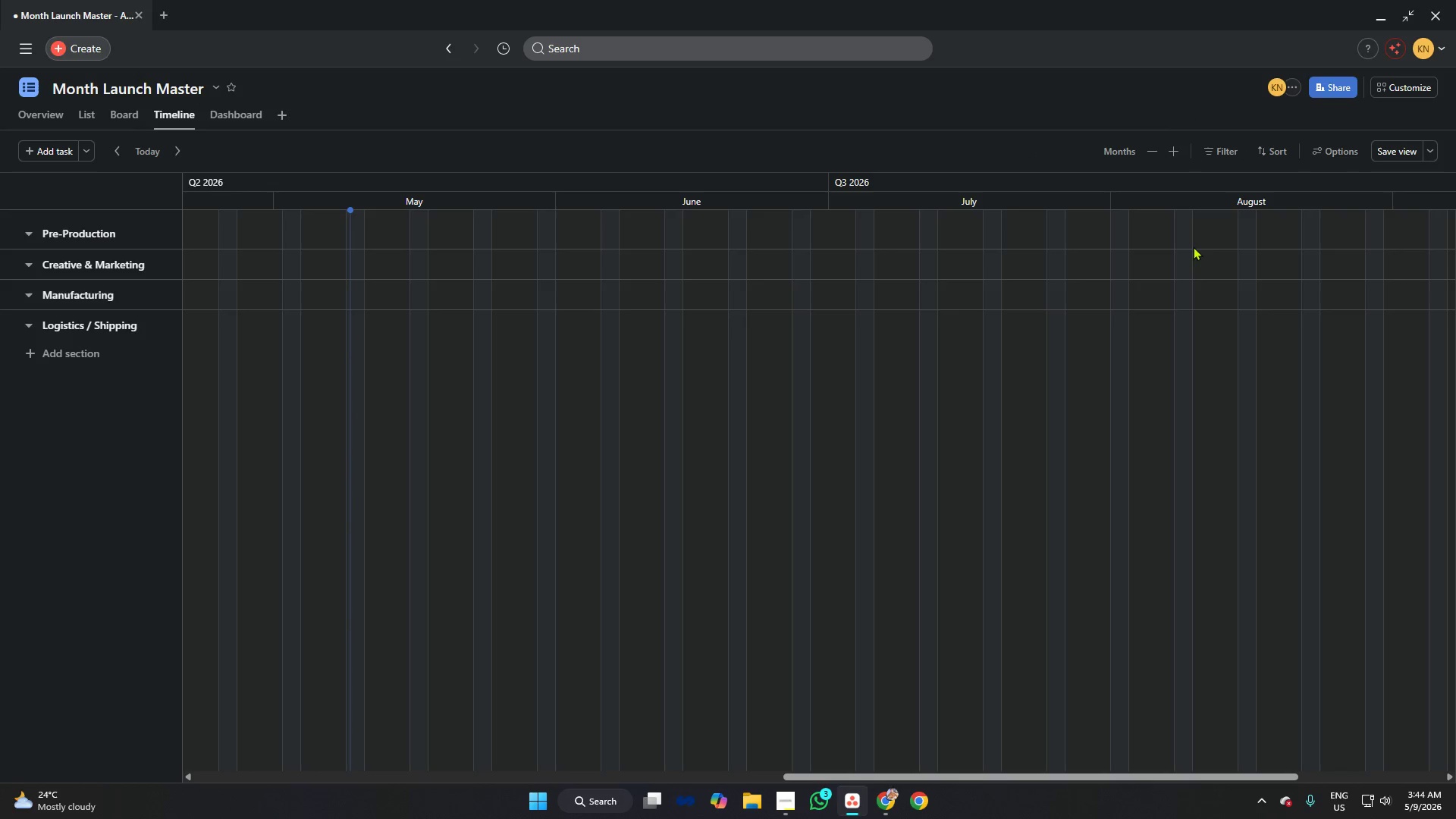 
wait(5.53)
 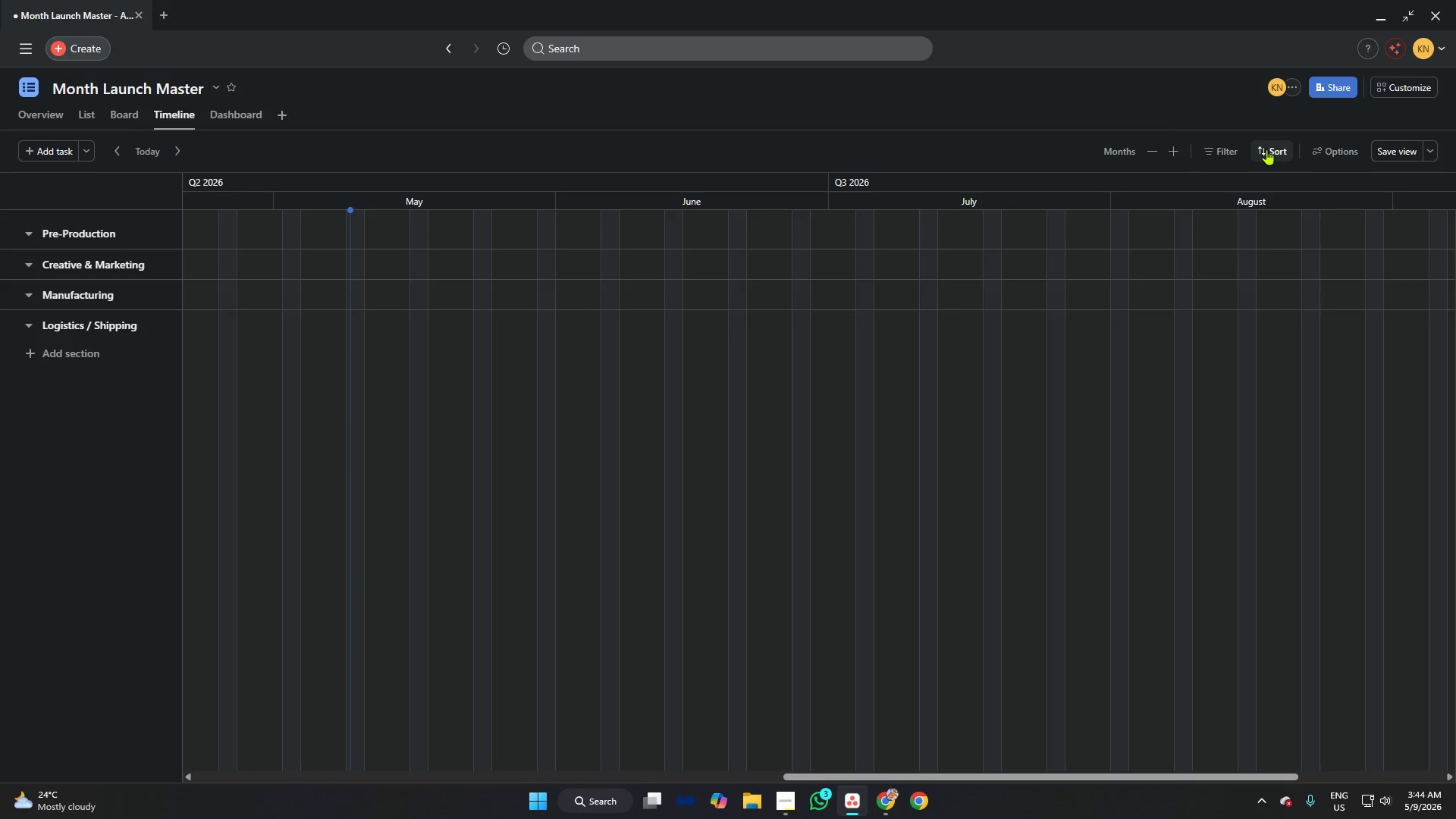 
left_click([229, 114])
 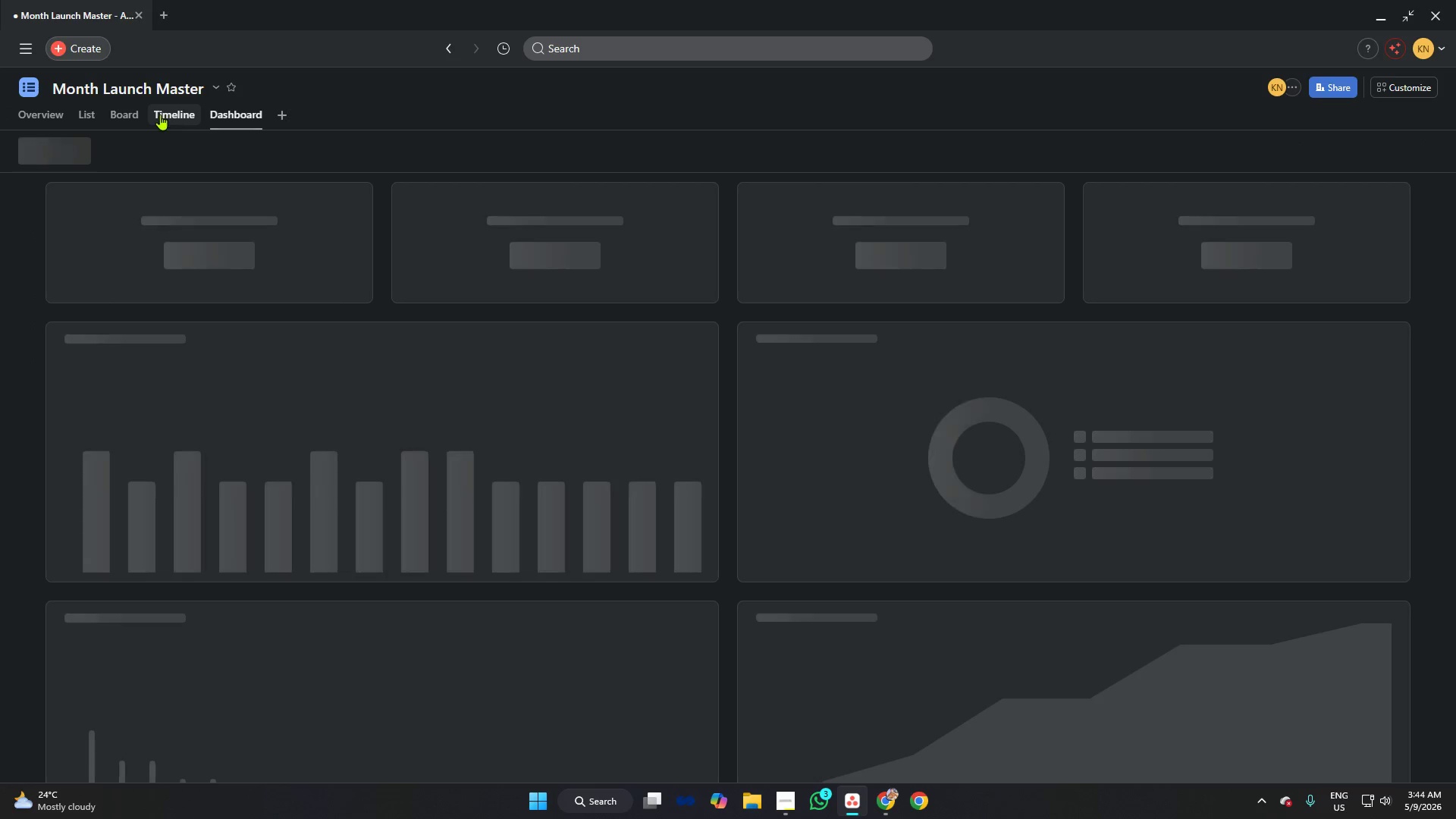 
left_click([159, 115])
 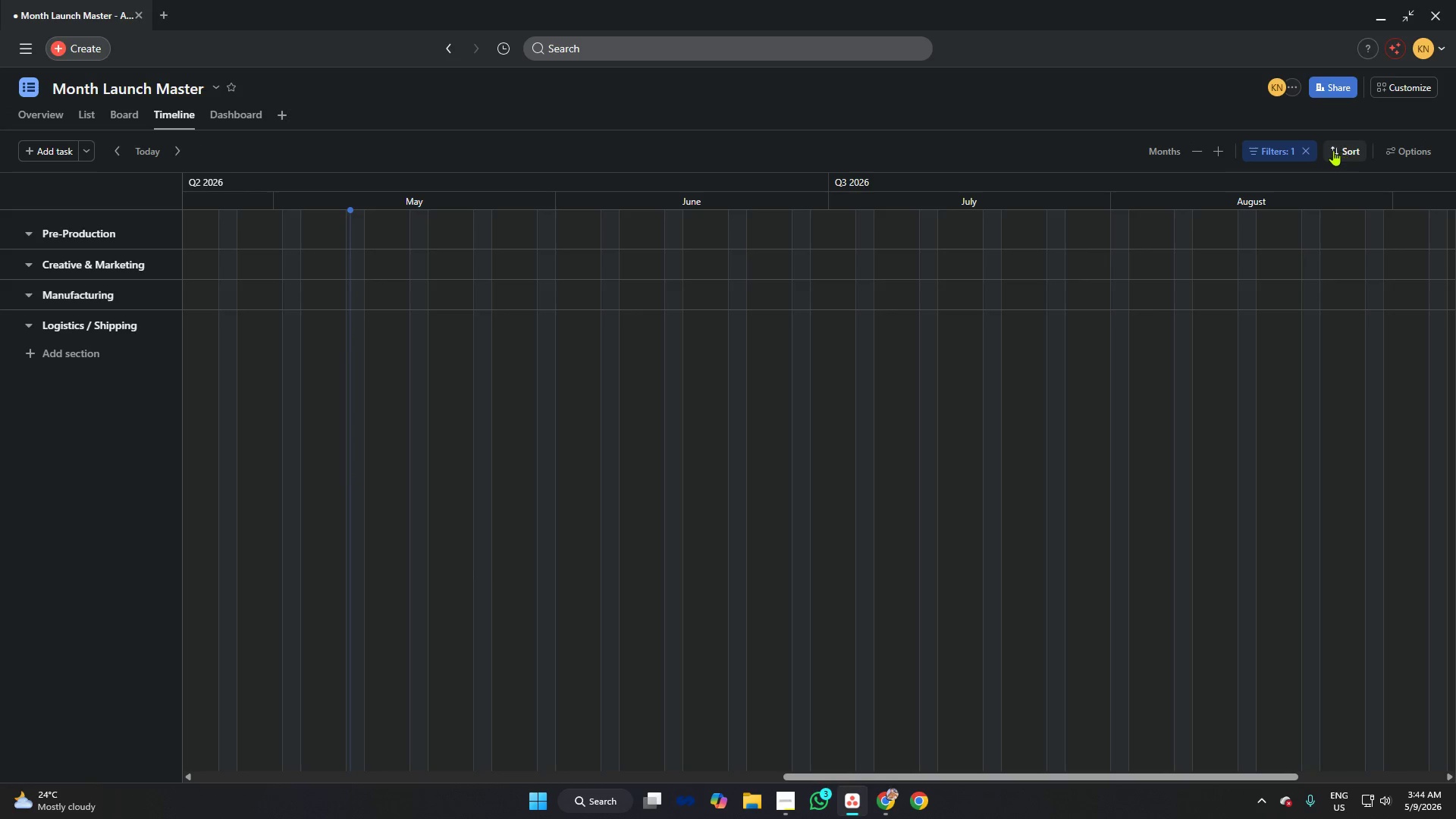 
left_click([1304, 146])
 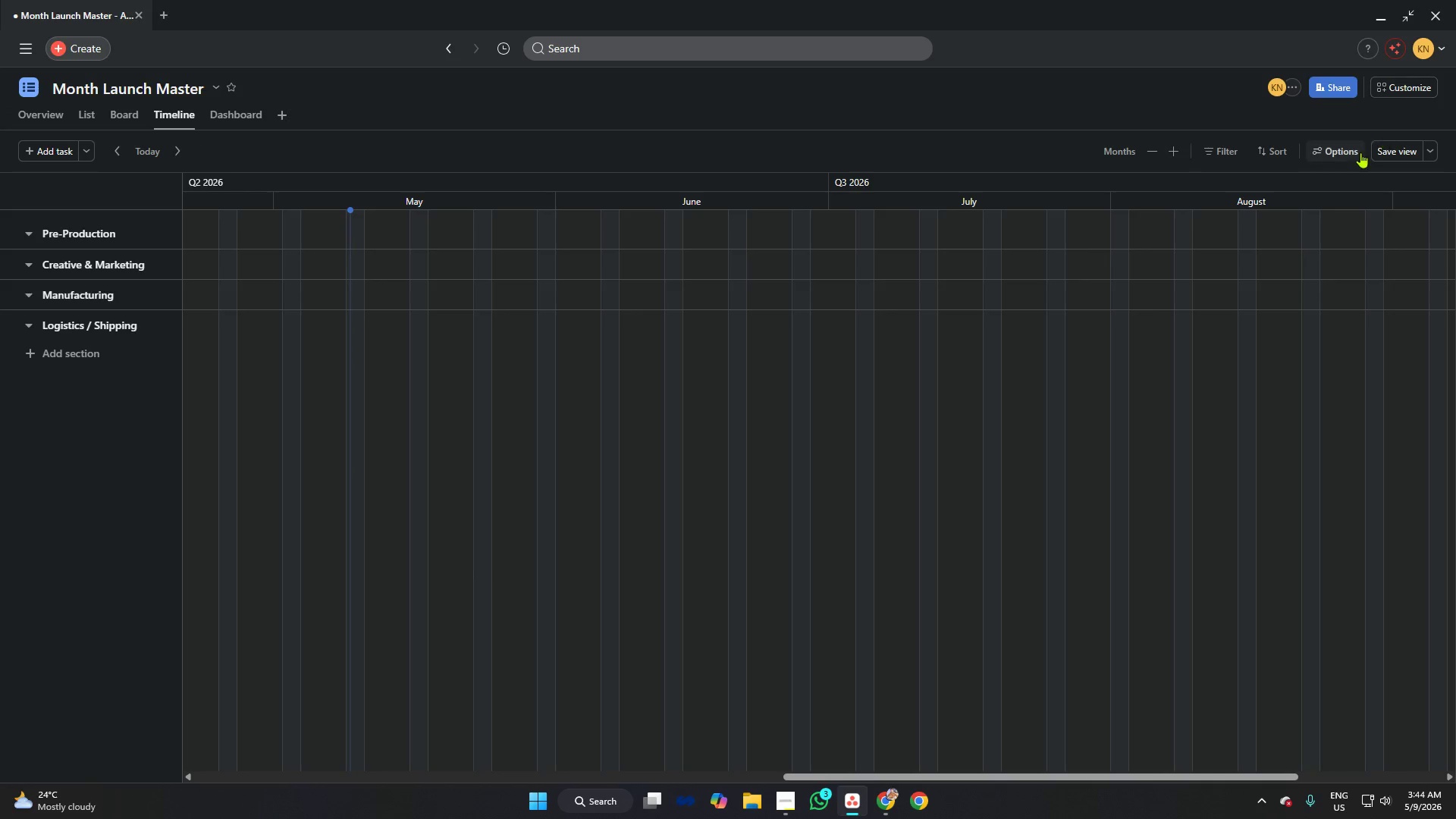 
left_click([1347, 147])
 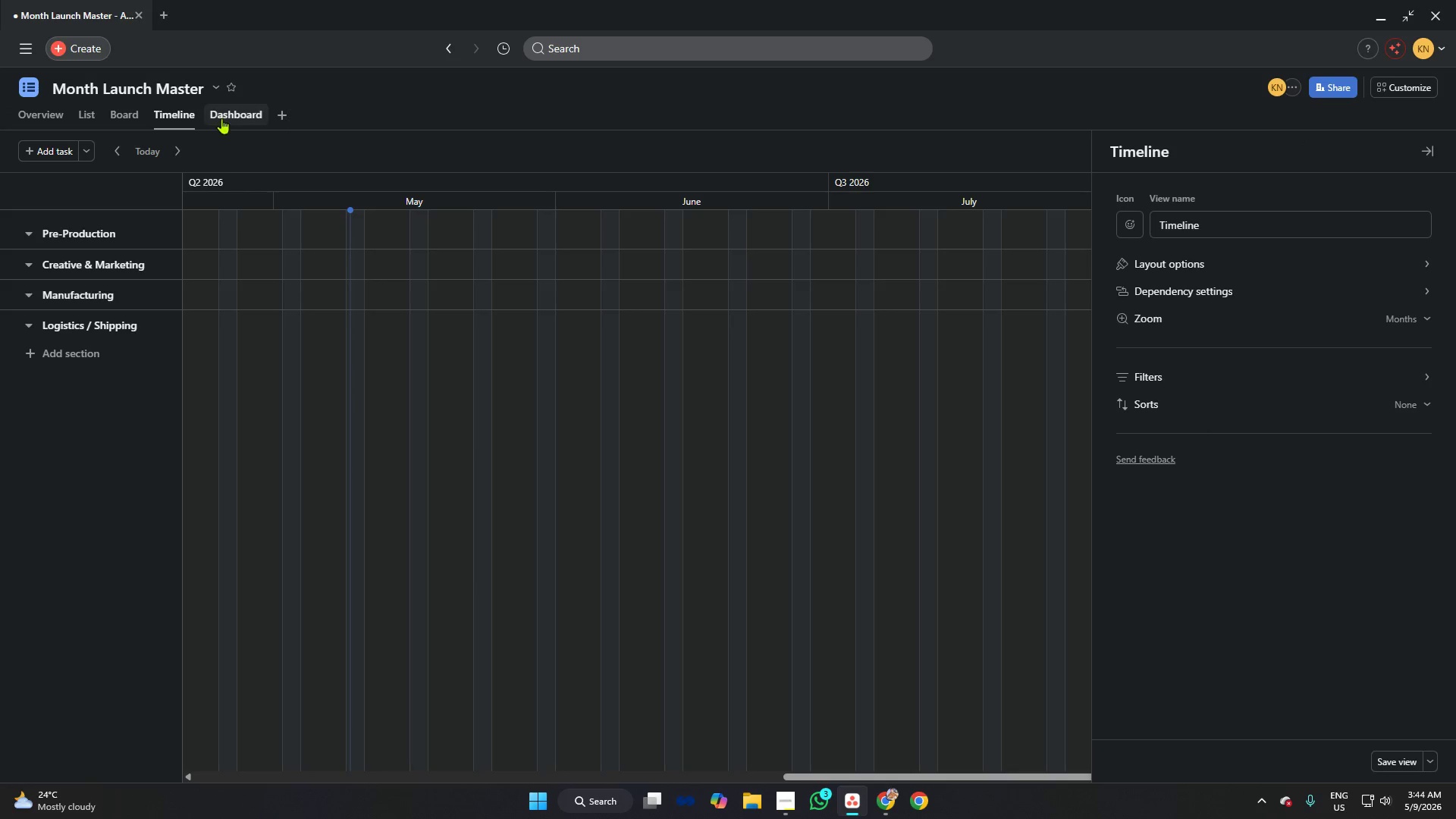 
left_click([212, 118])
 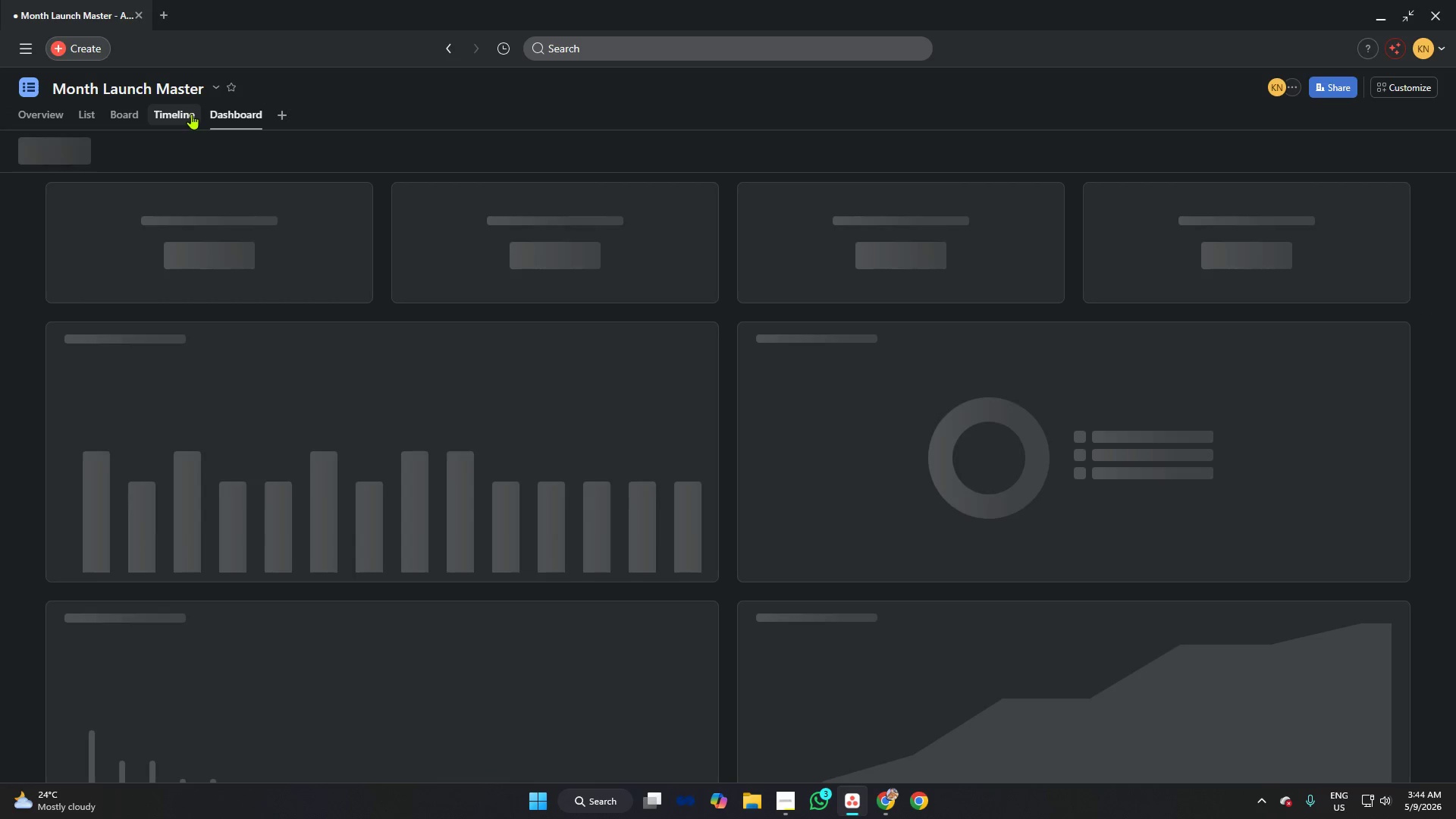 
left_click([191, 114])
 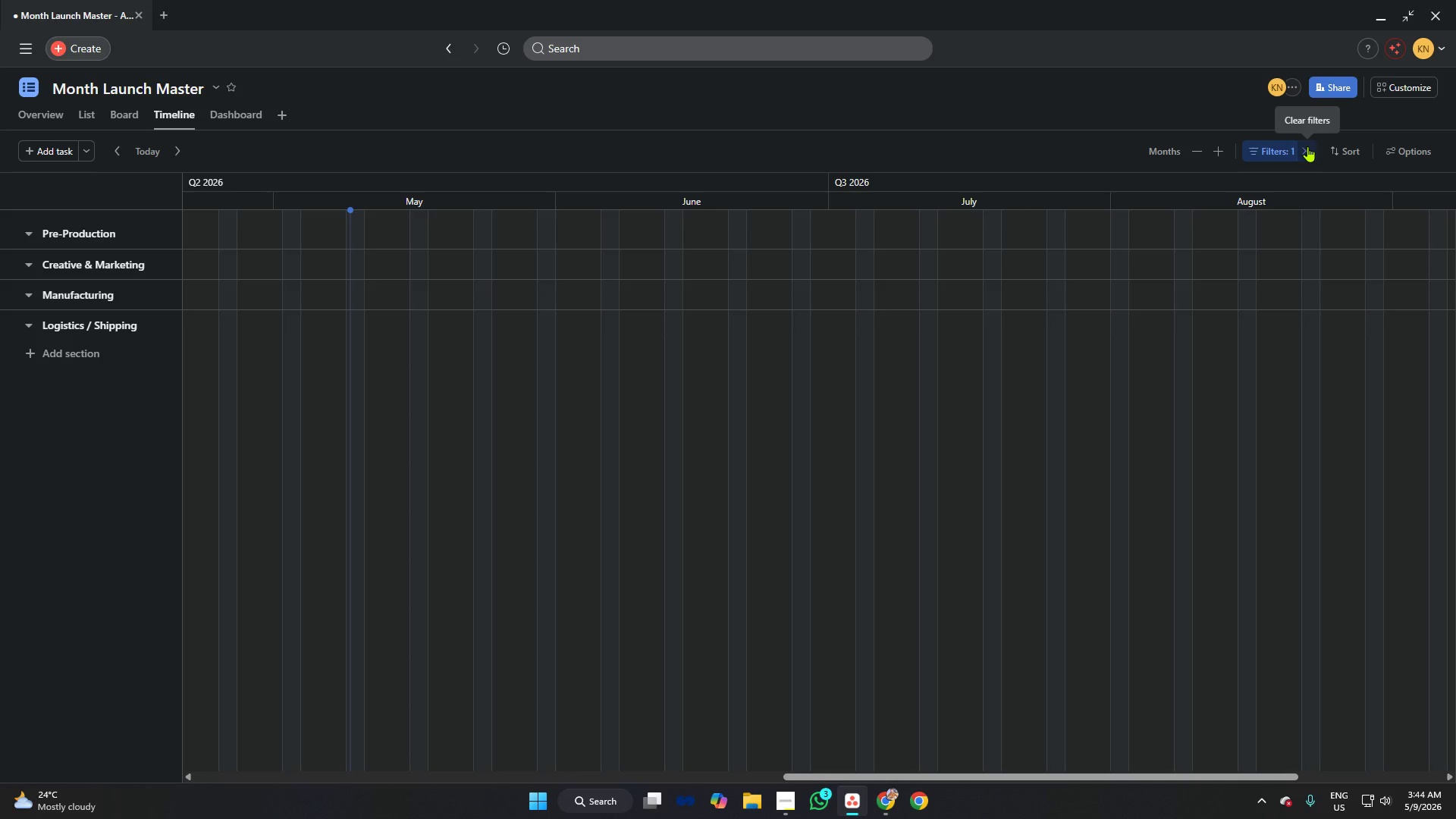 
left_click([1307, 146])
 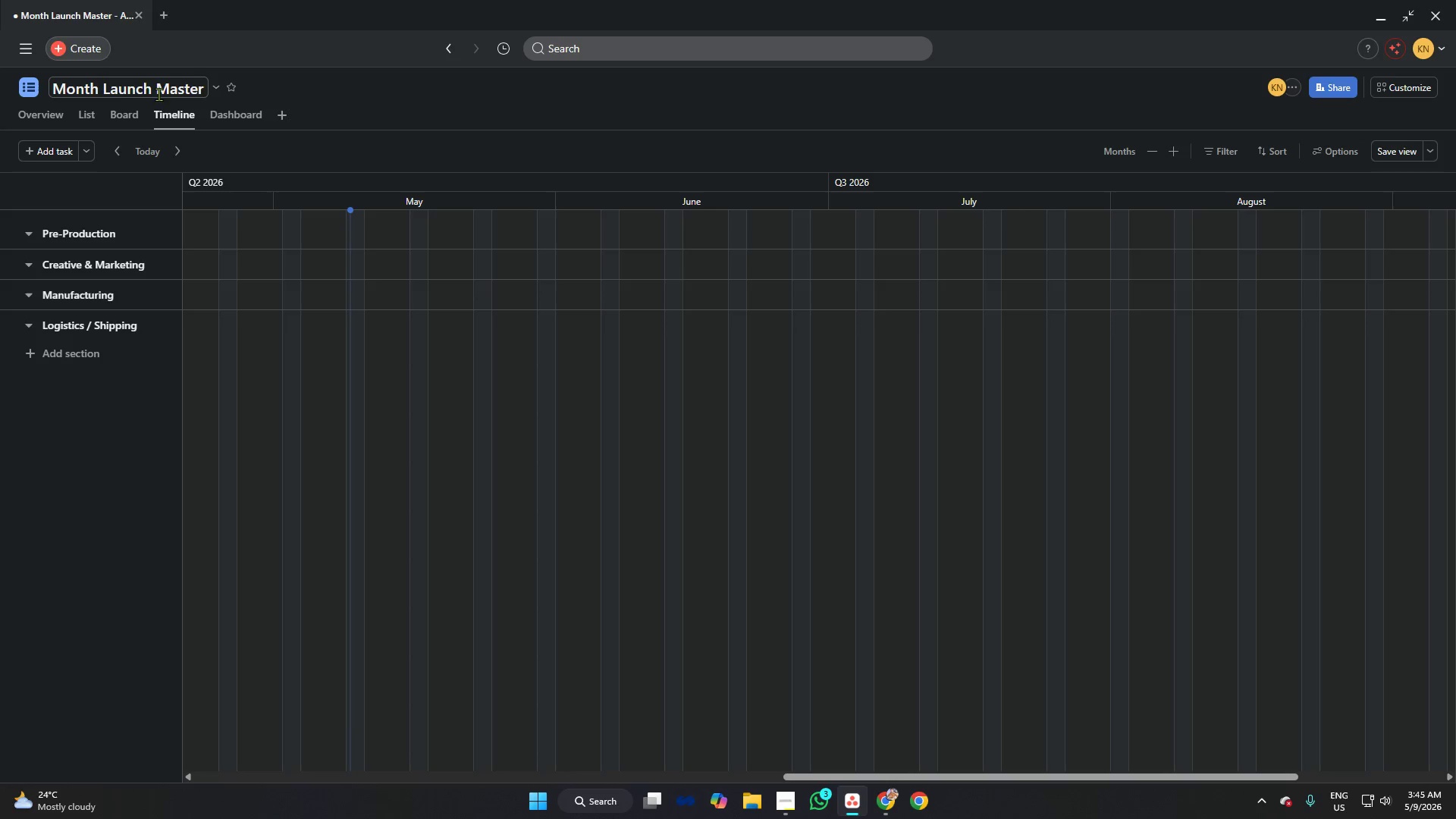 
left_click([140, 104])
 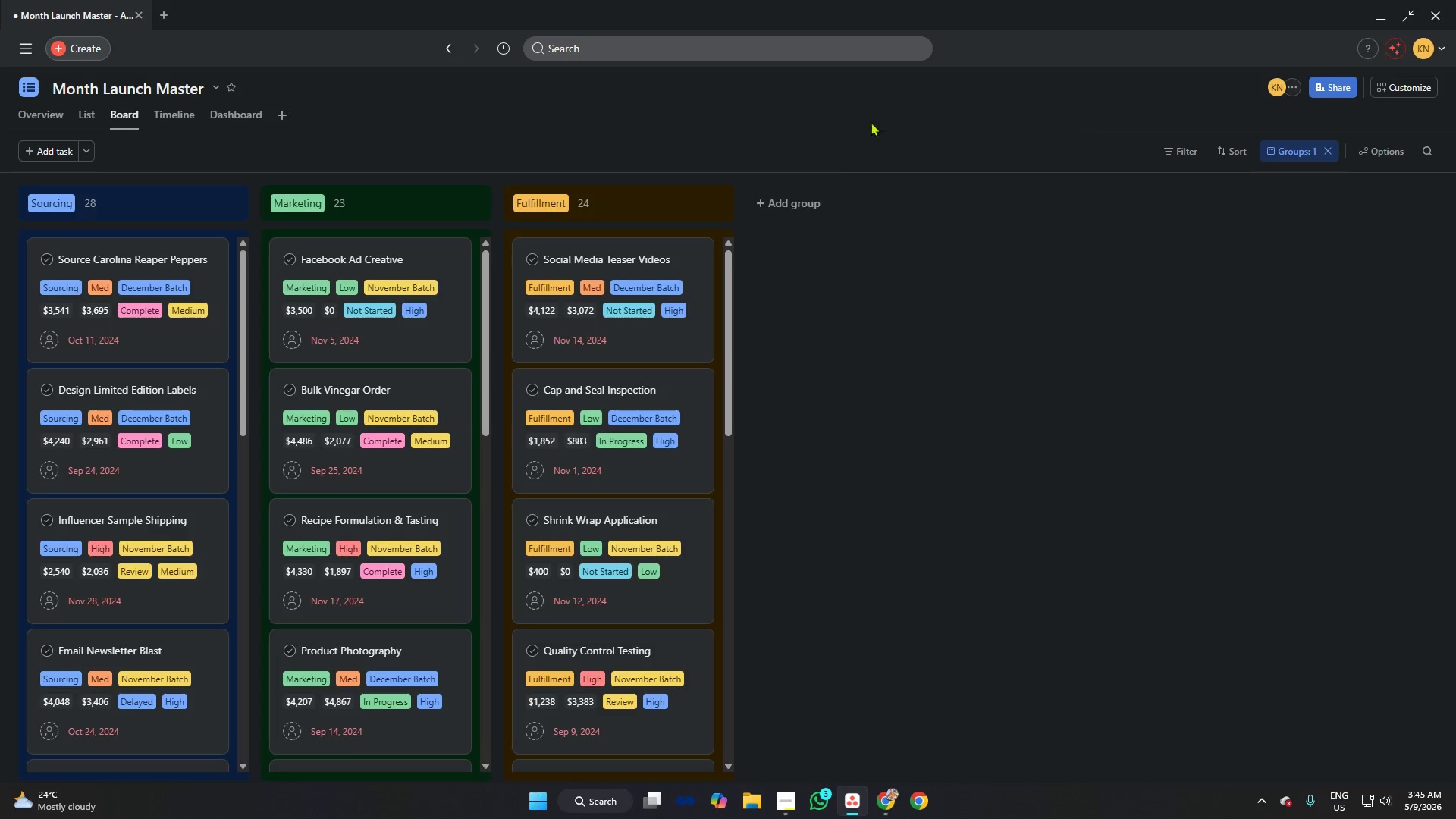 
mouse_move([208, 121])
 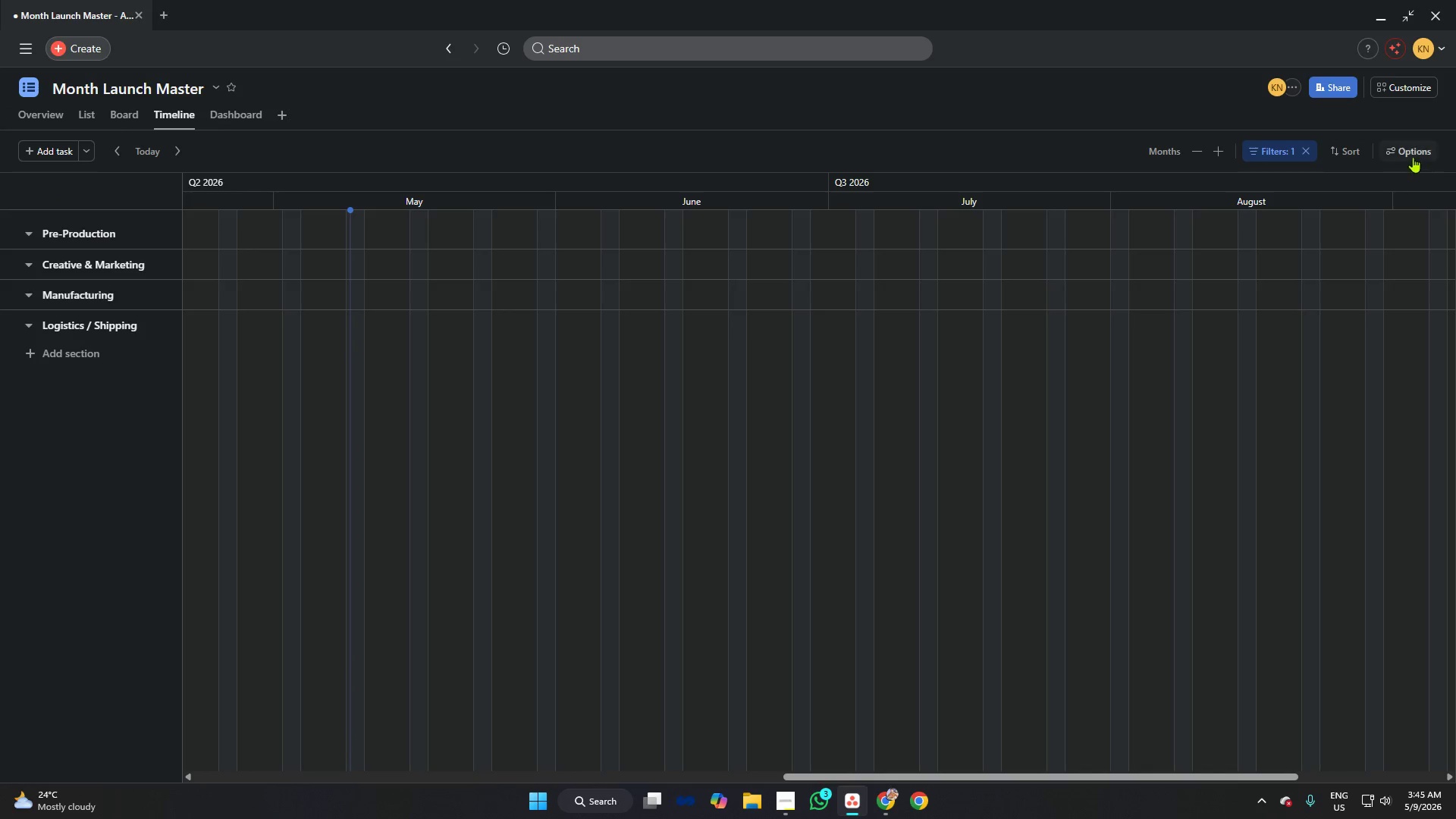 
left_click([1409, 151])
 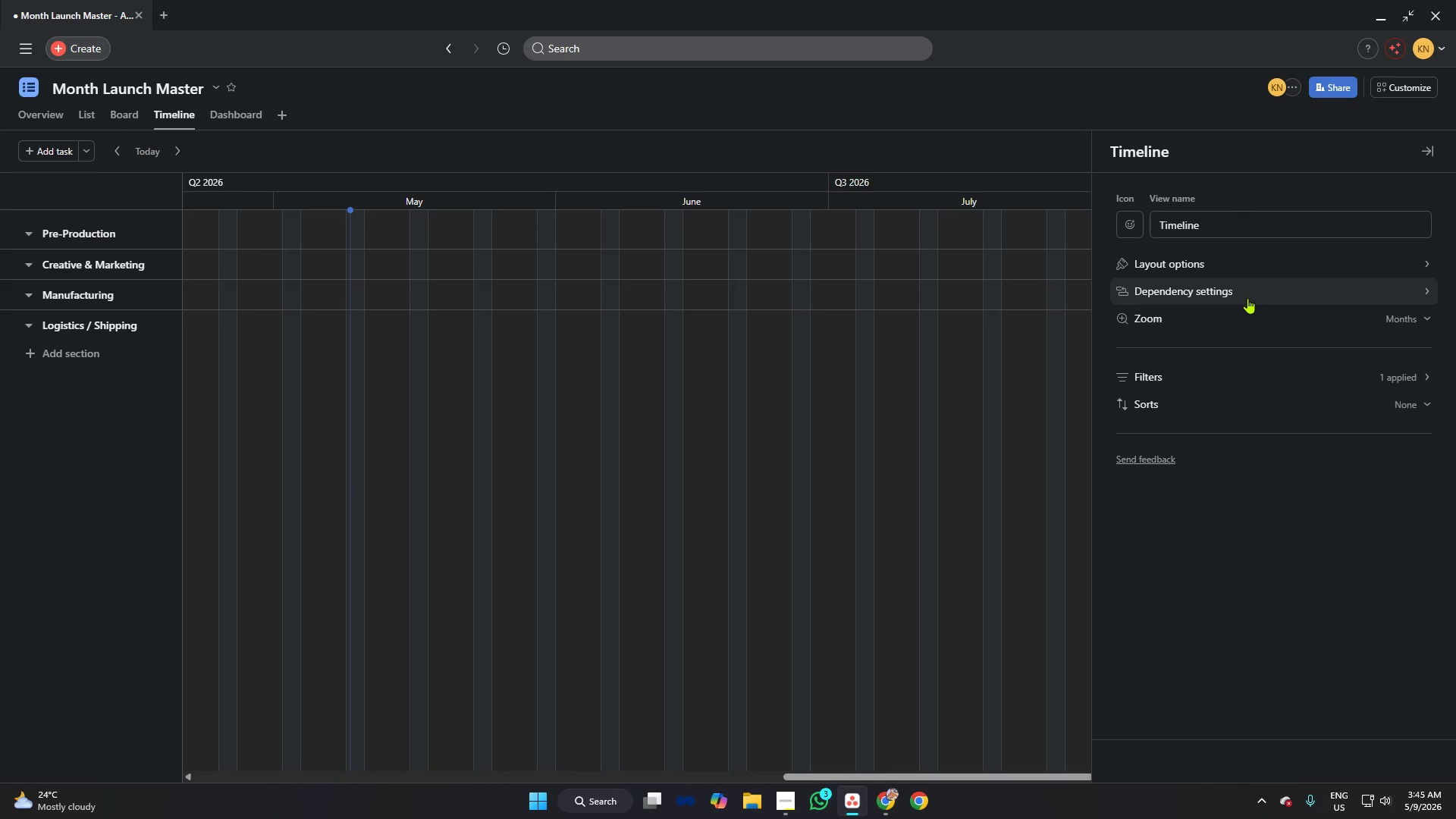 
left_click([1241, 290])
 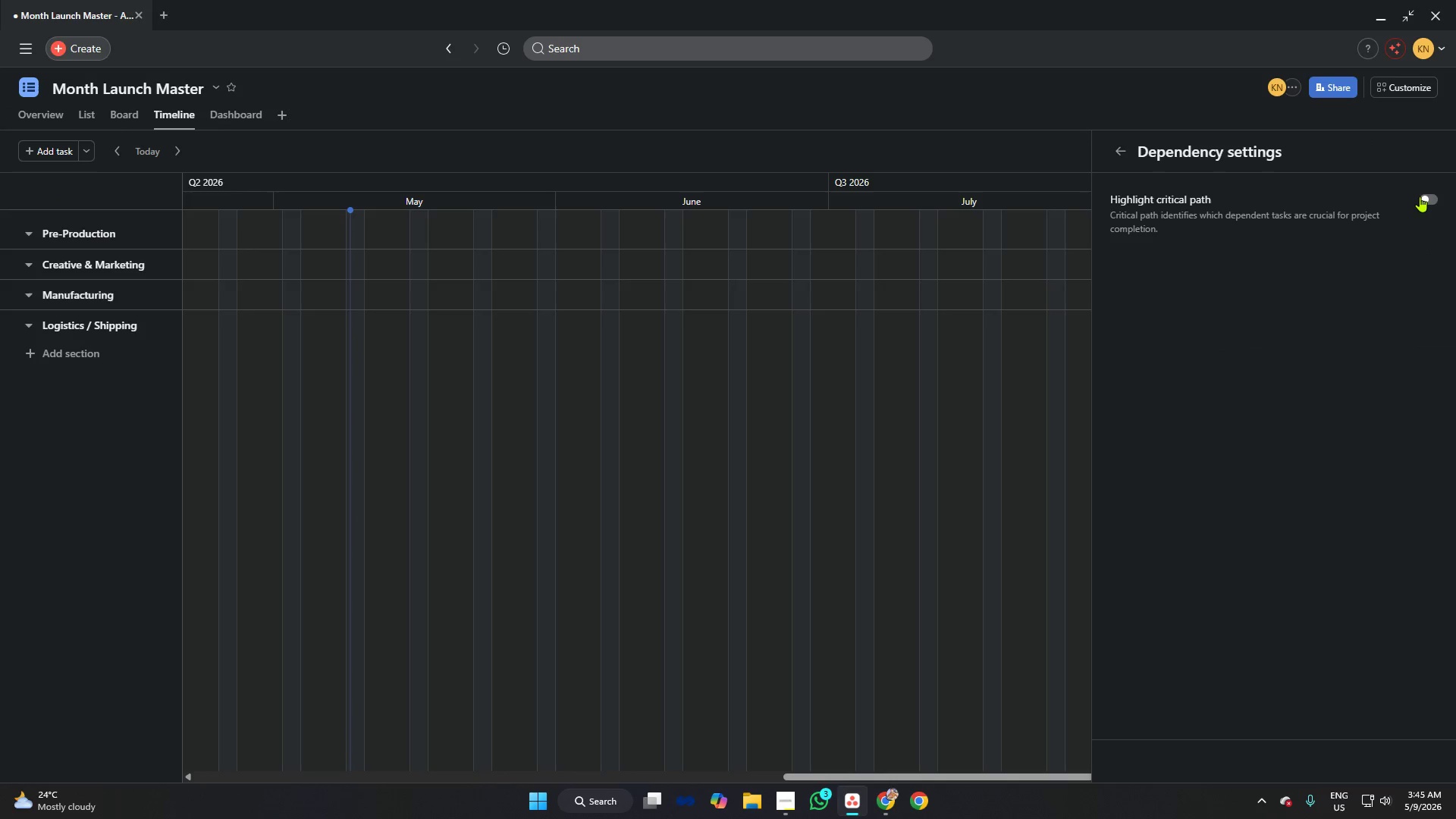 
left_click([1424, 196])
 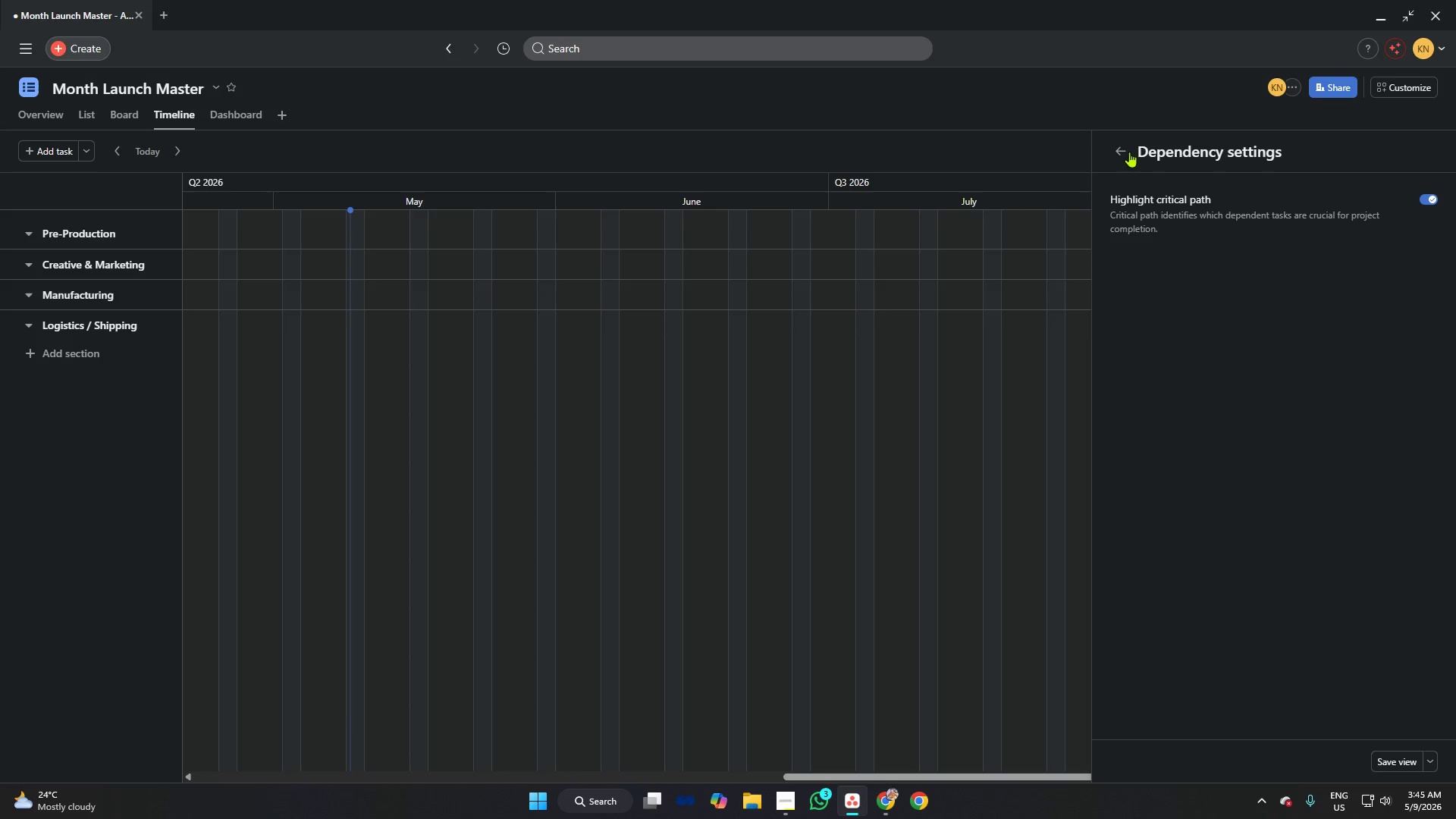 
left_click([1126, 150])
 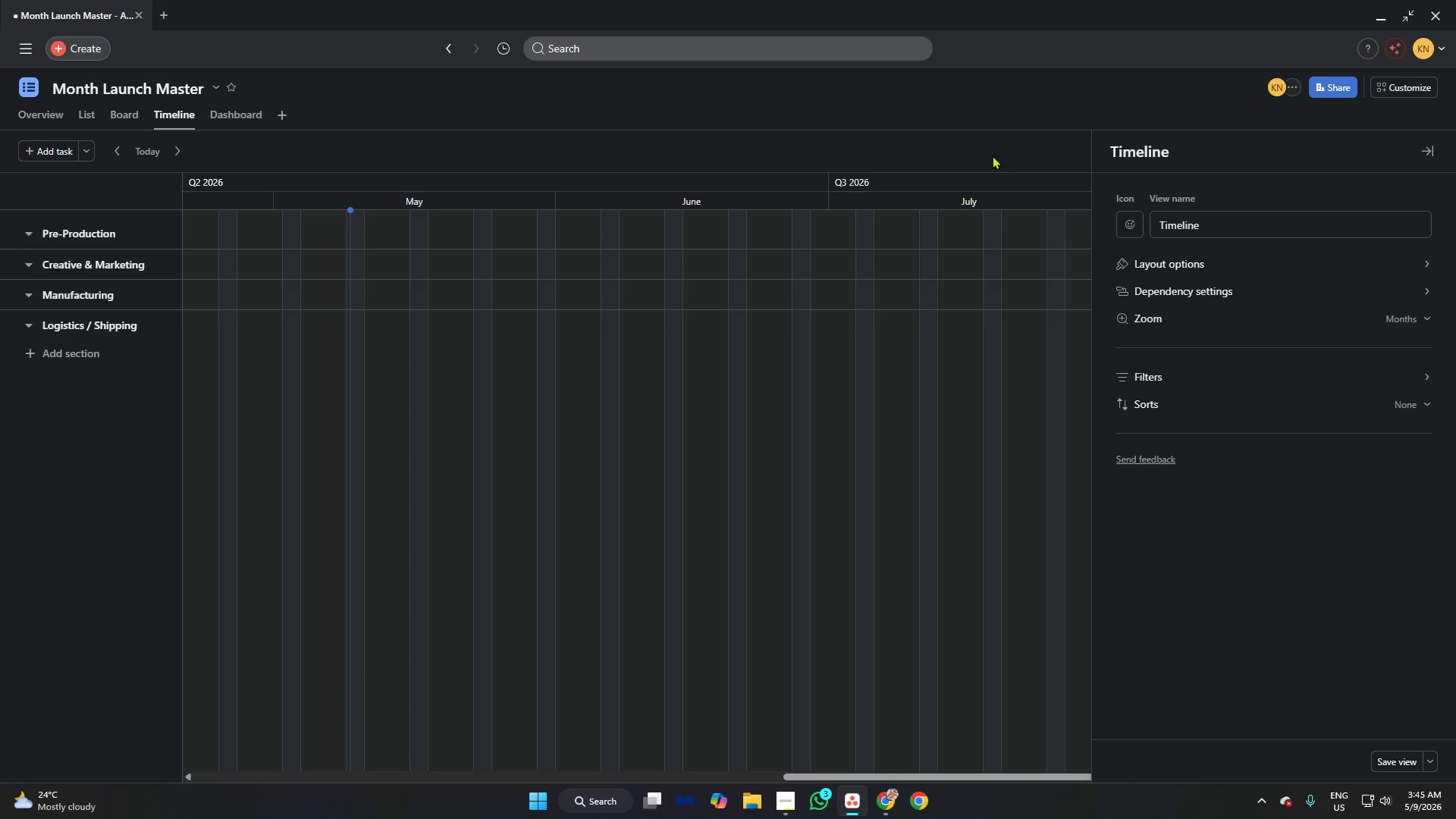 
left_click([987, 134])
 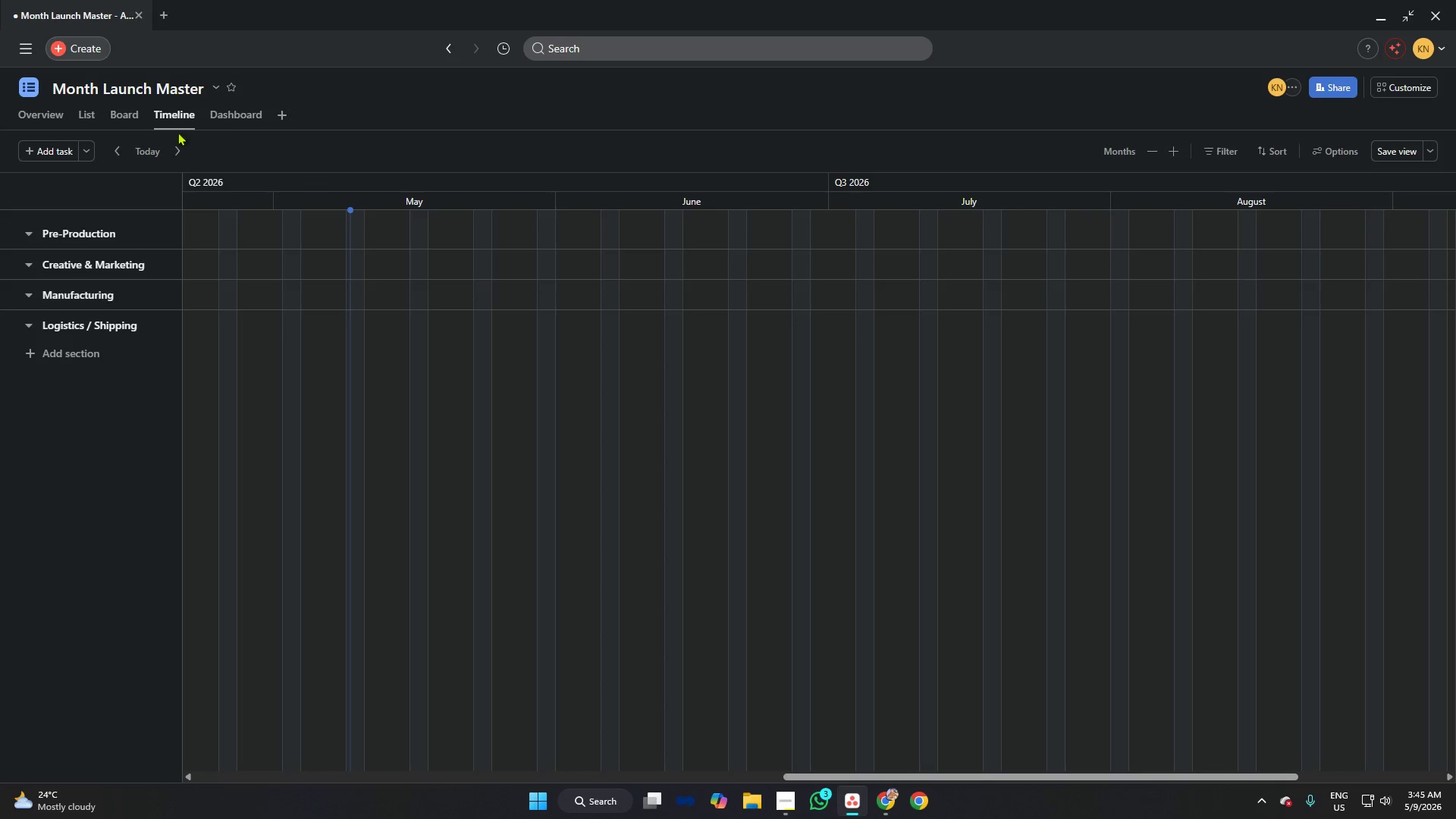 
left_click([116, 118])
 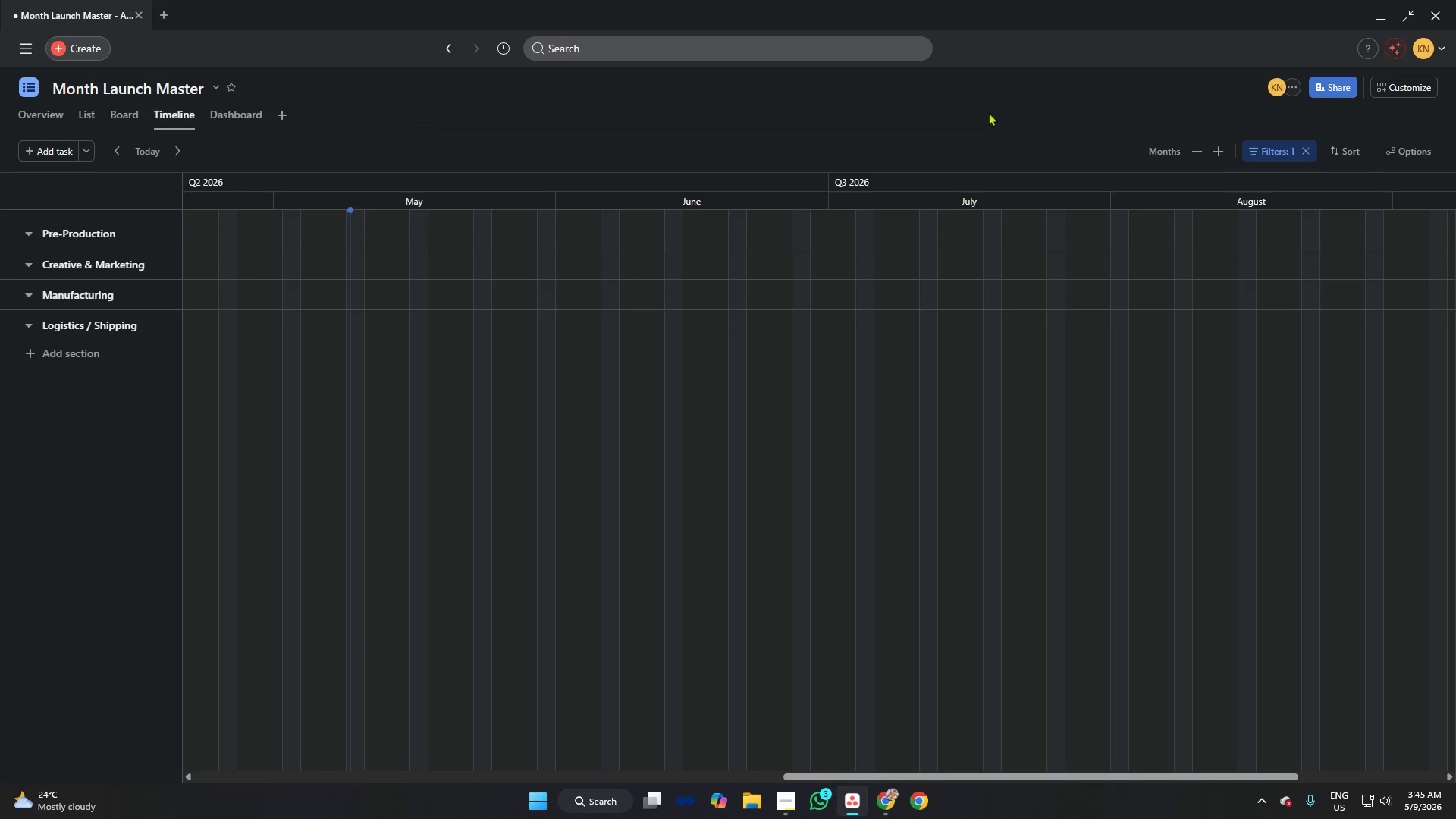 
left_click([1260, 153])
 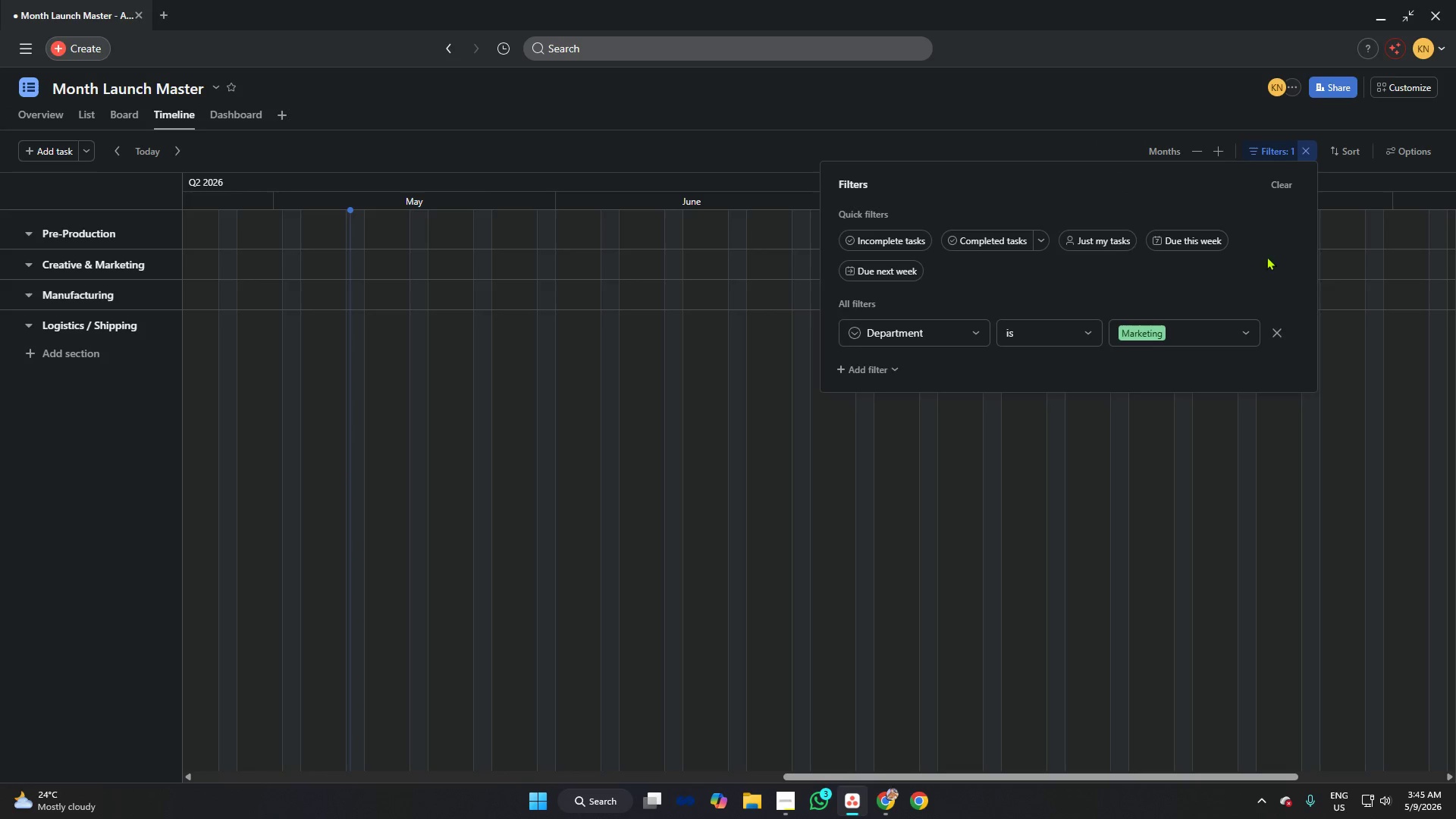 
mouse_move([1278, 331])
 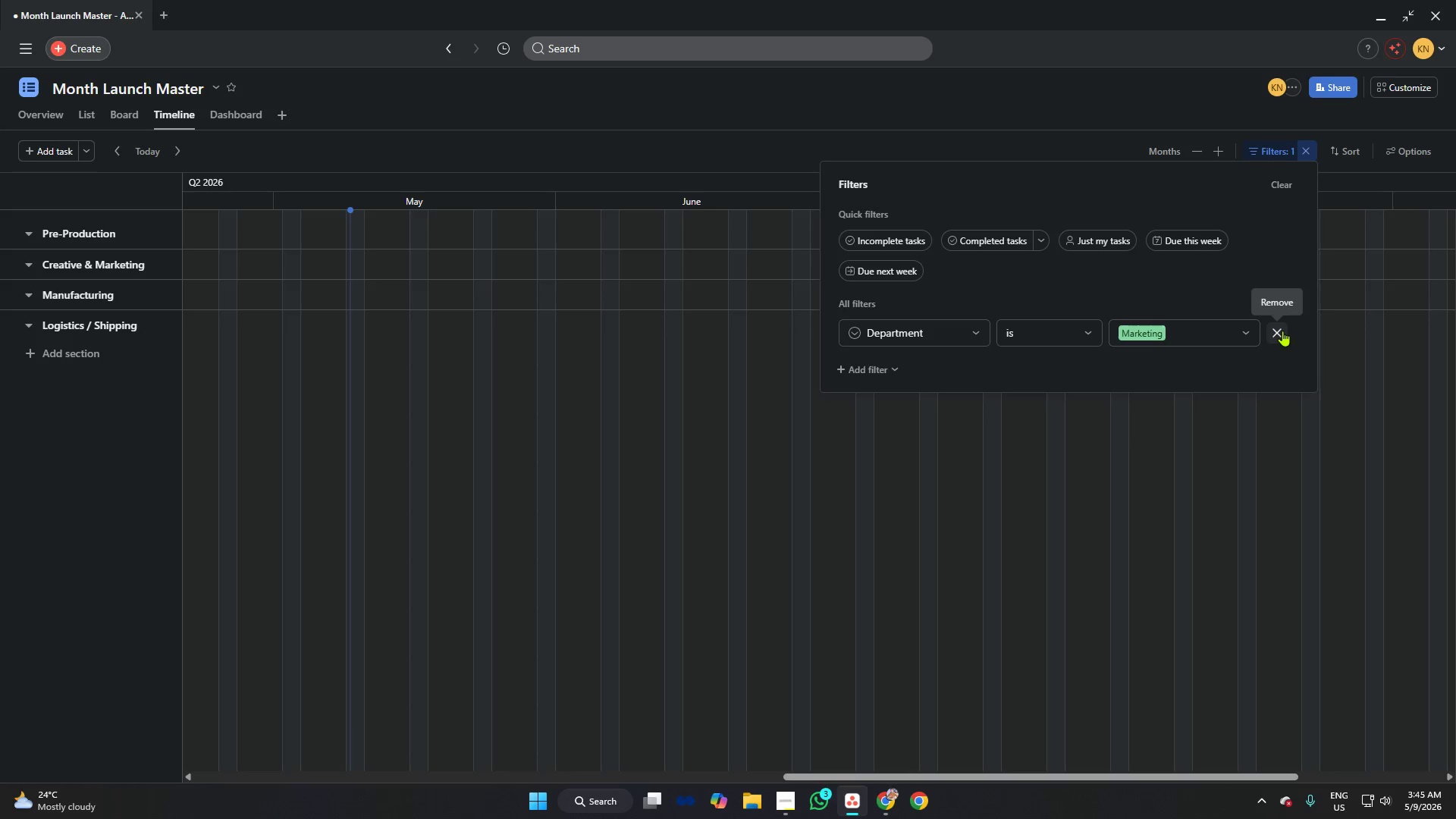 
left_click([1282, 331])
 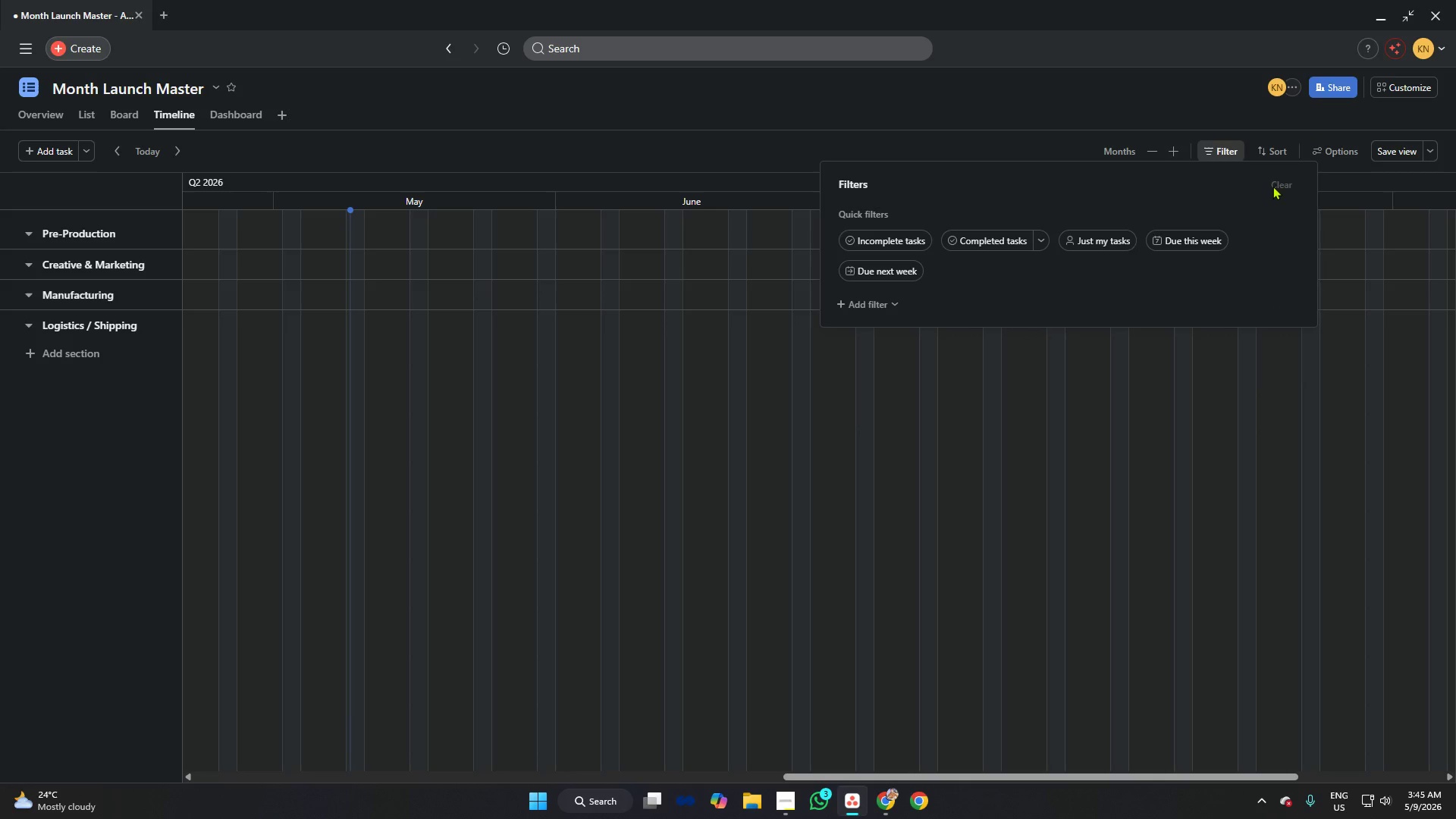 
left_click([1065, 133])
 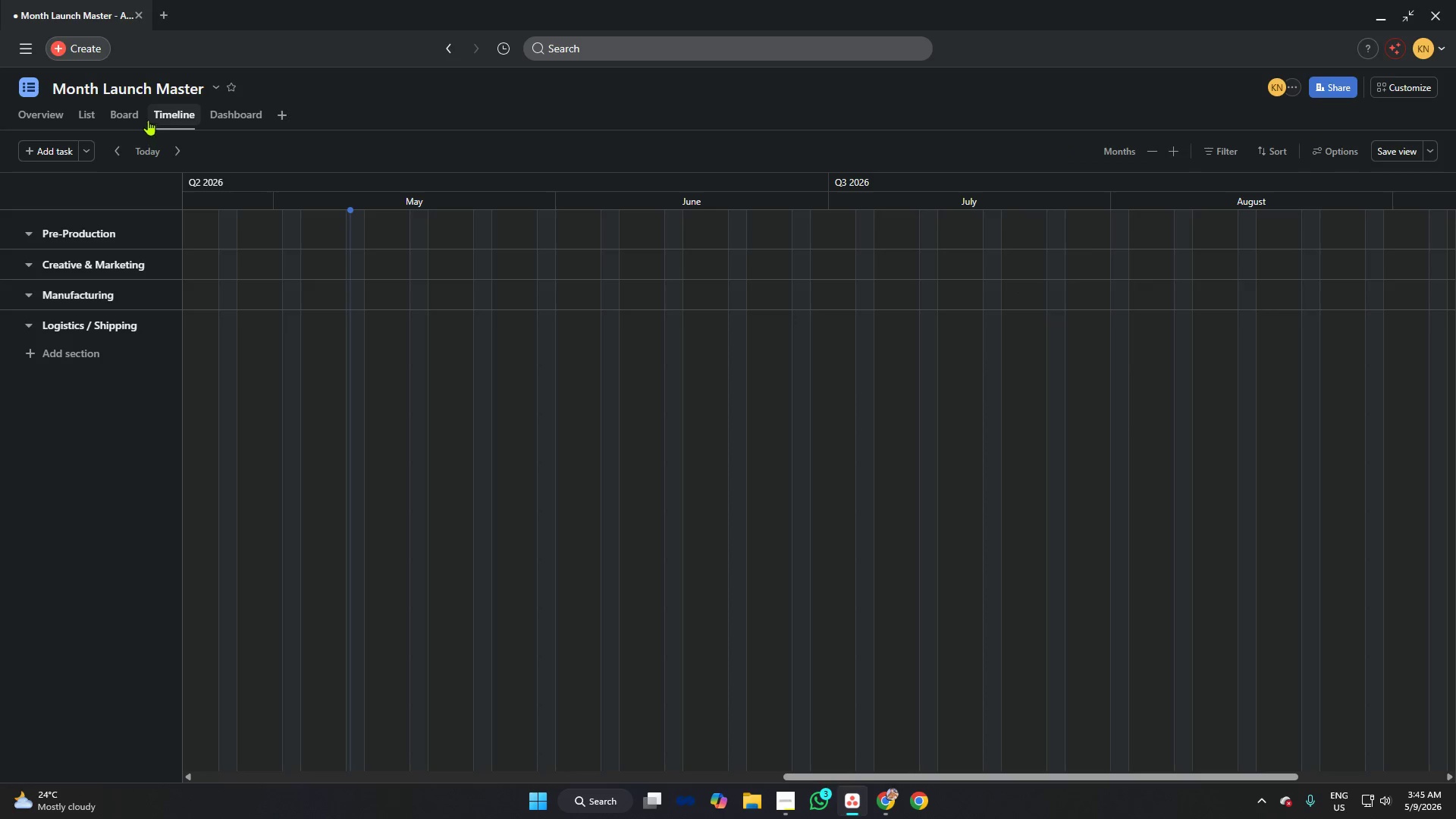 
left_click([131, 112])
 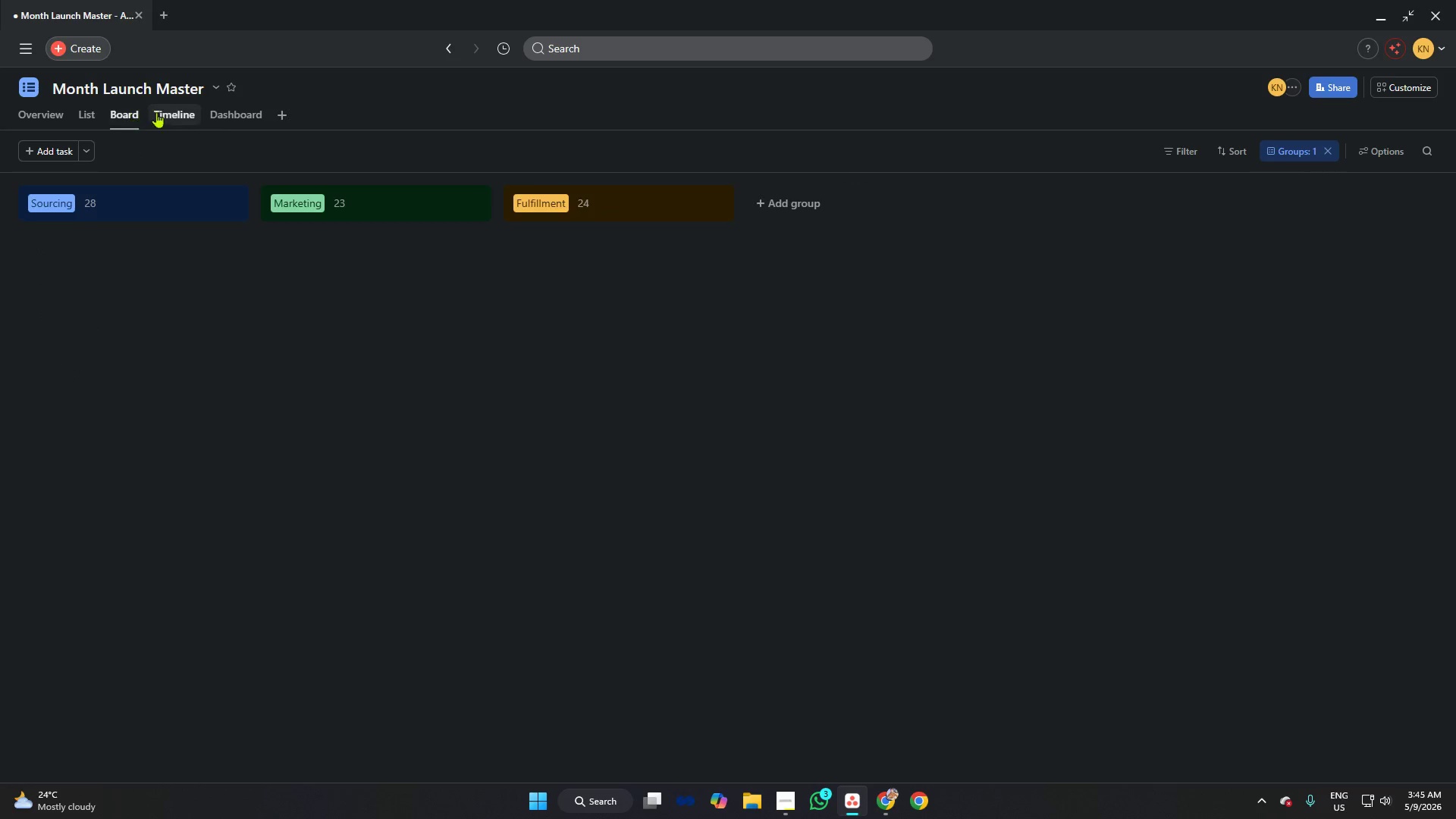 
left_click([176, 112])
 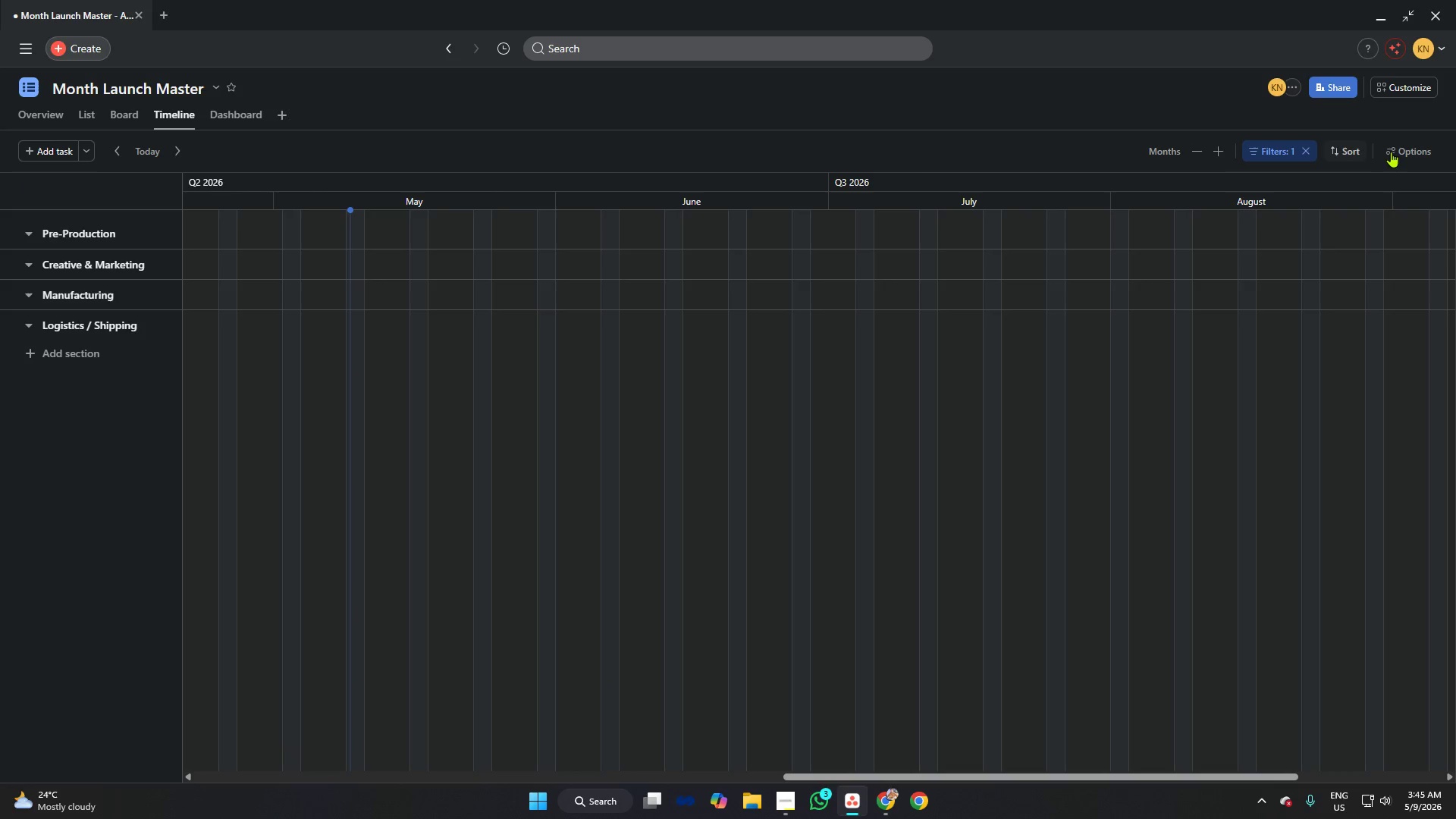 
left_click([1396, 153])
 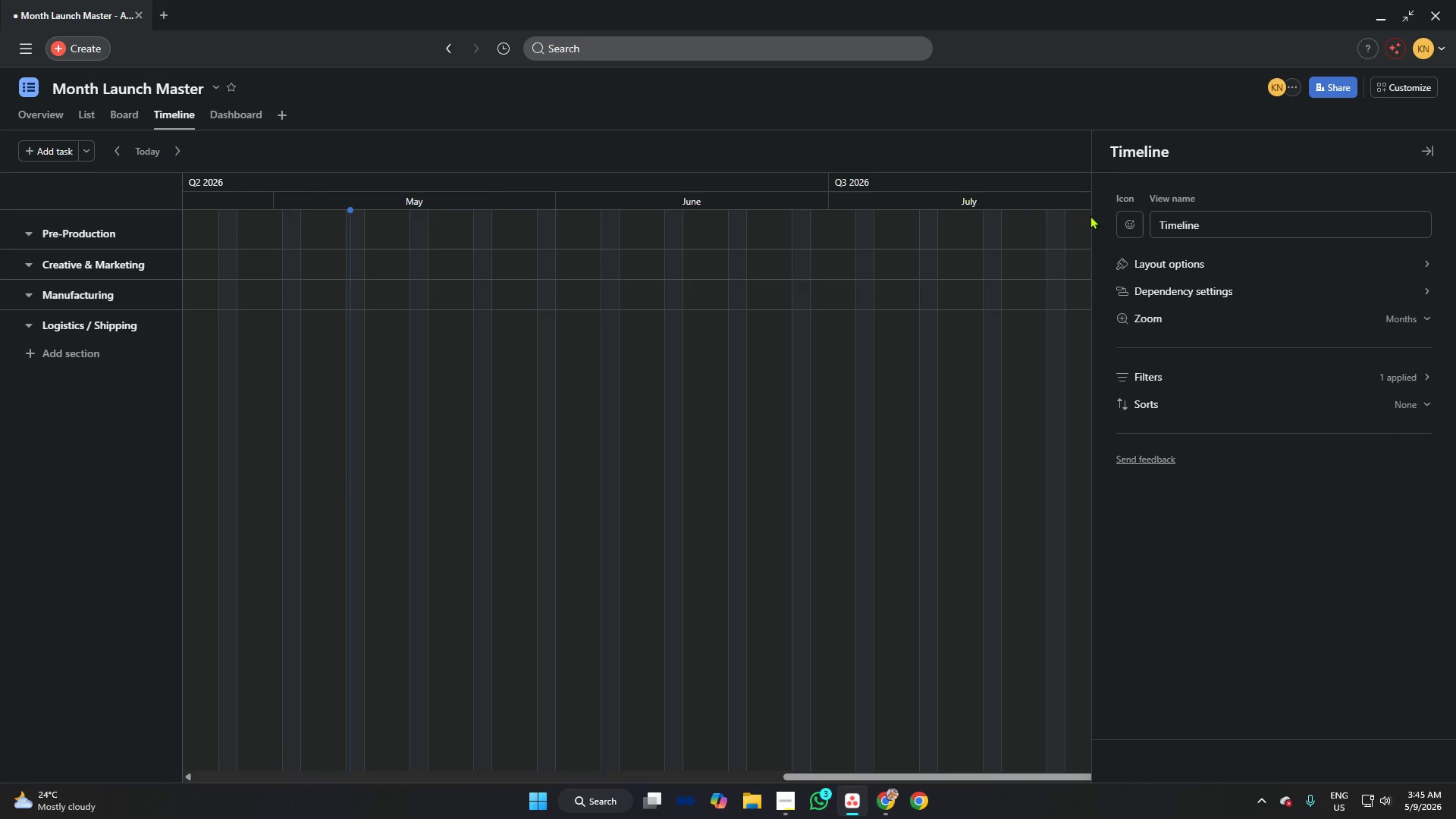 
left_click([1156, 366])
 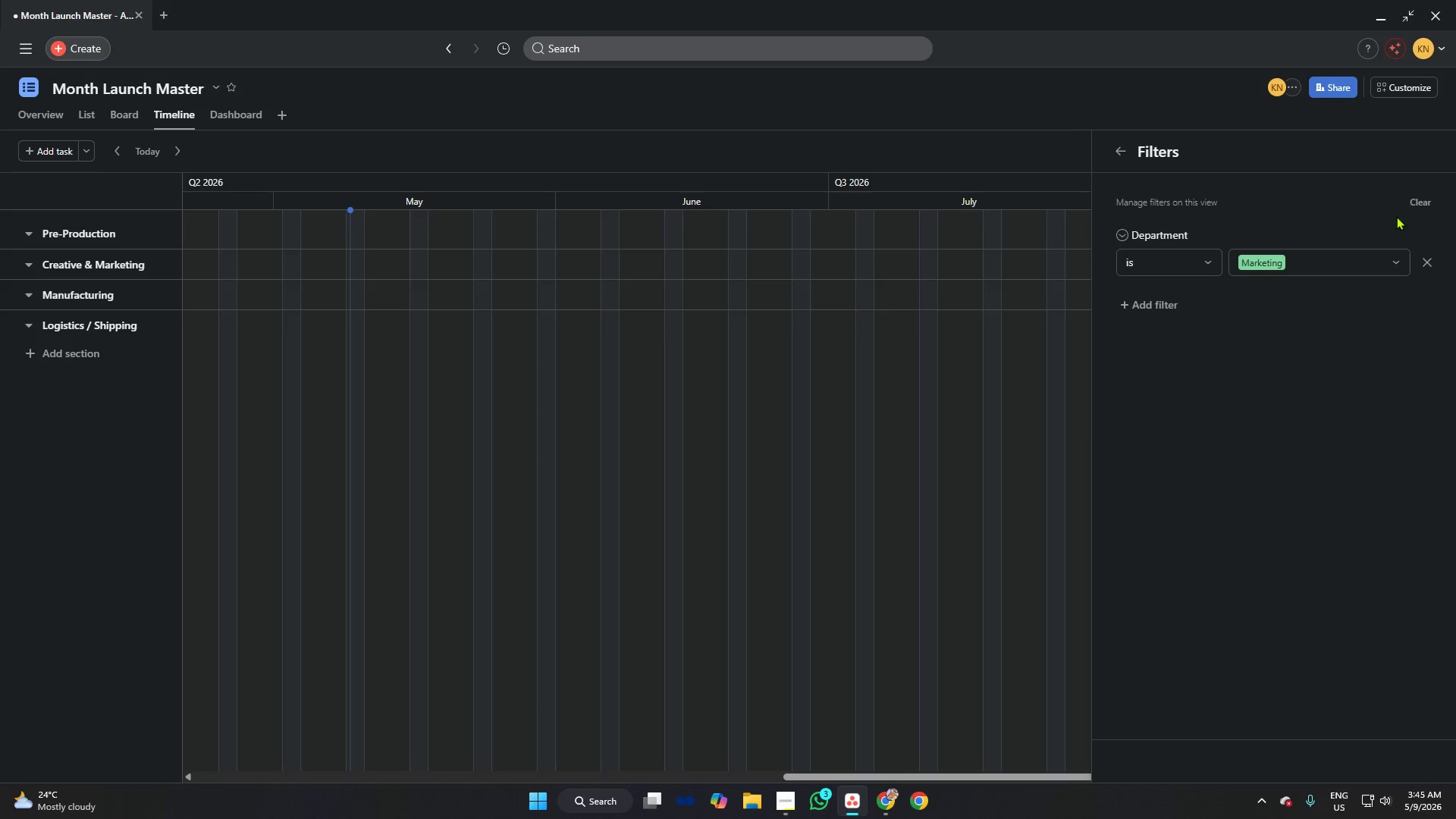 
left_click([1417, 202])
 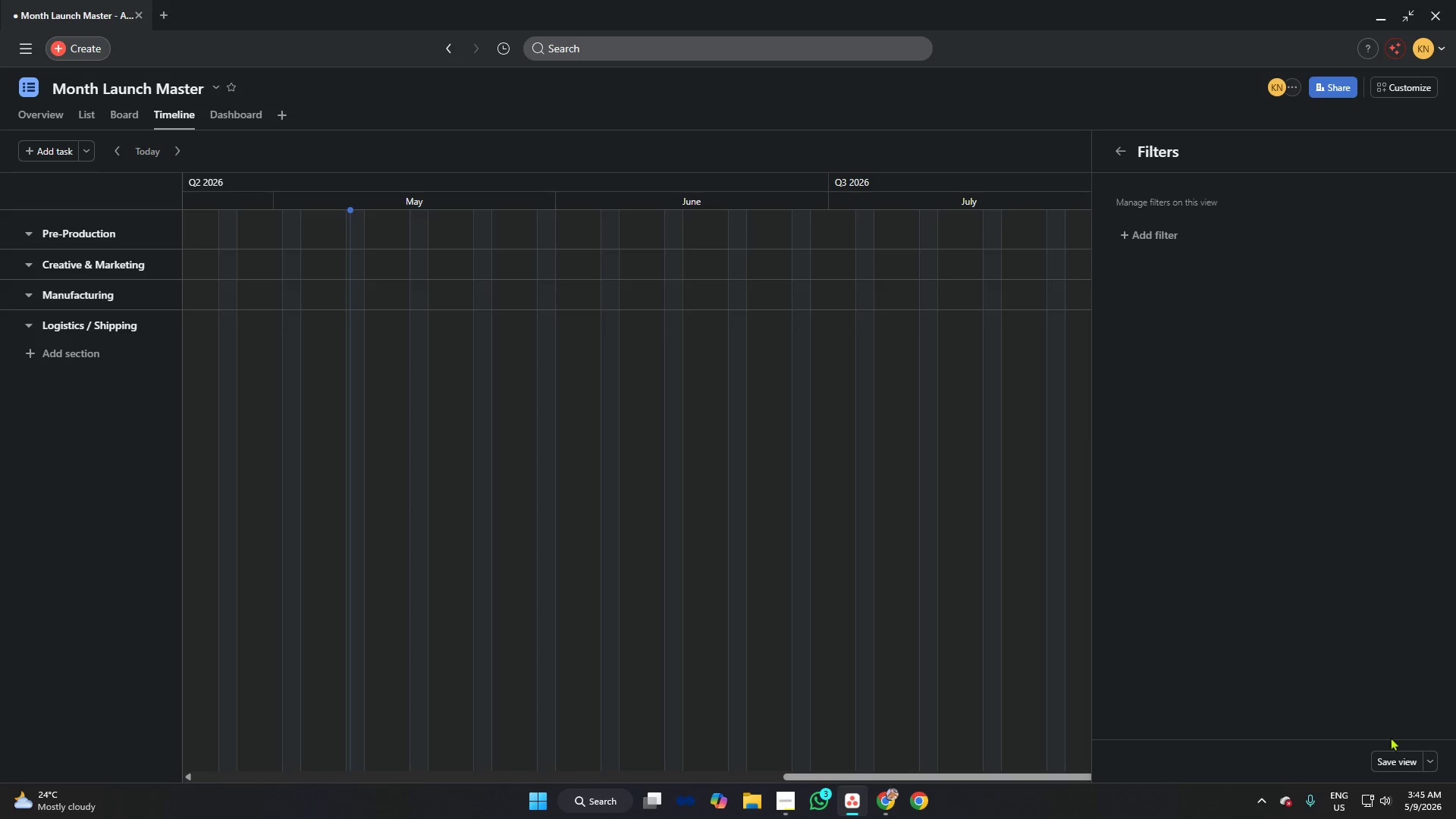 
left_click([1388, 762])
 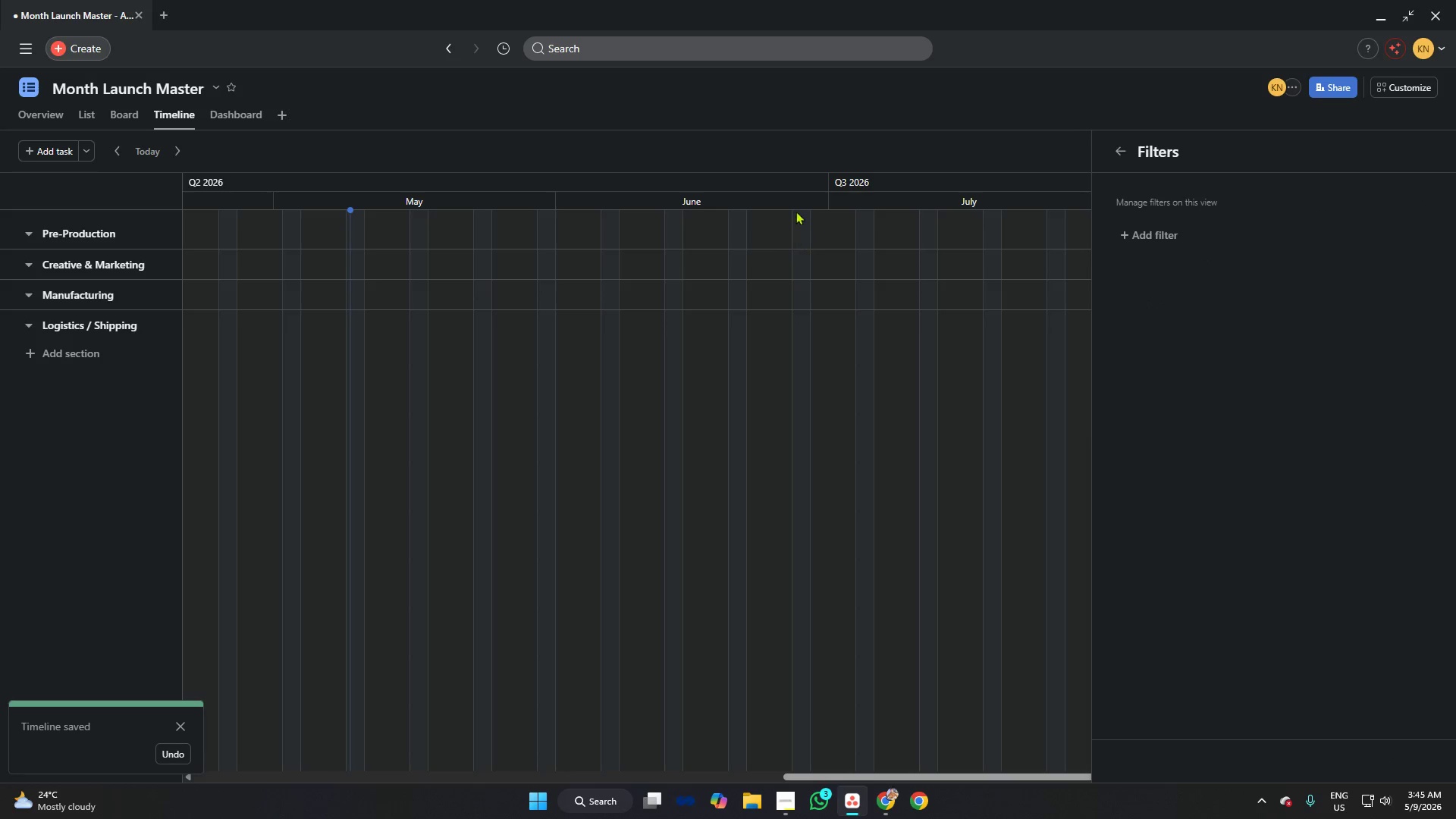 
left_click([726, 129])
 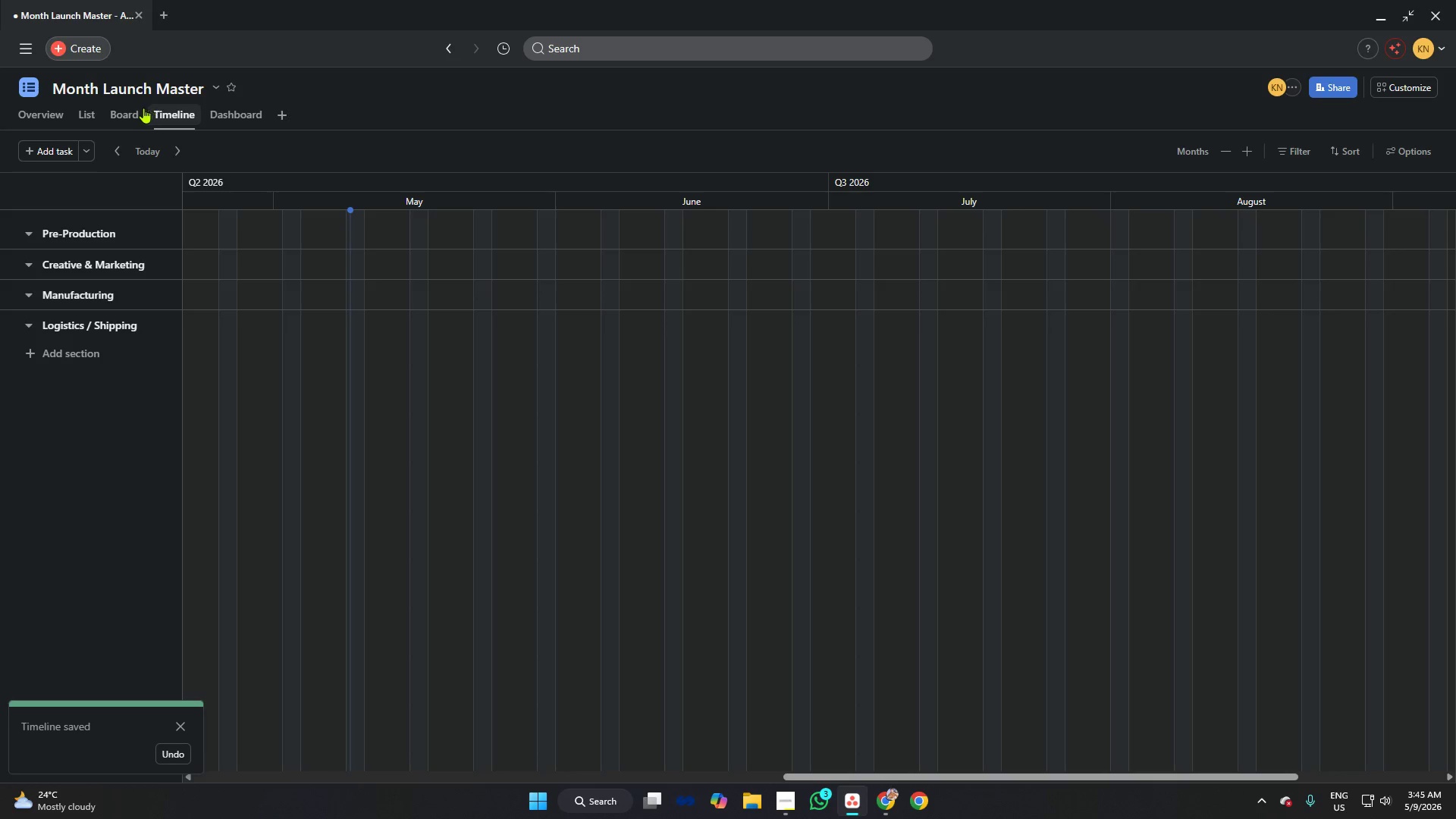 
left_click([127, 114])
 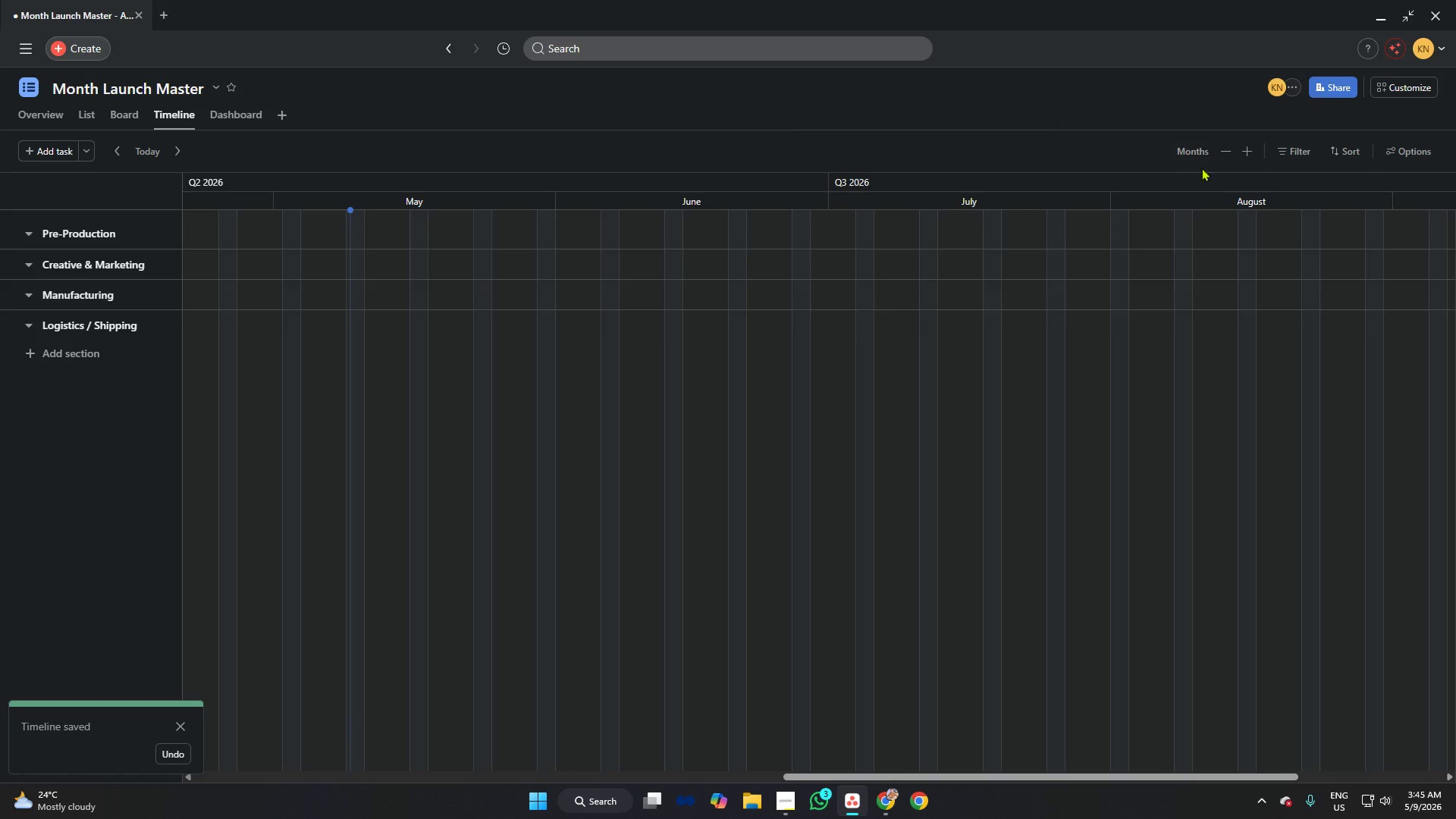 
wait(5.36)
 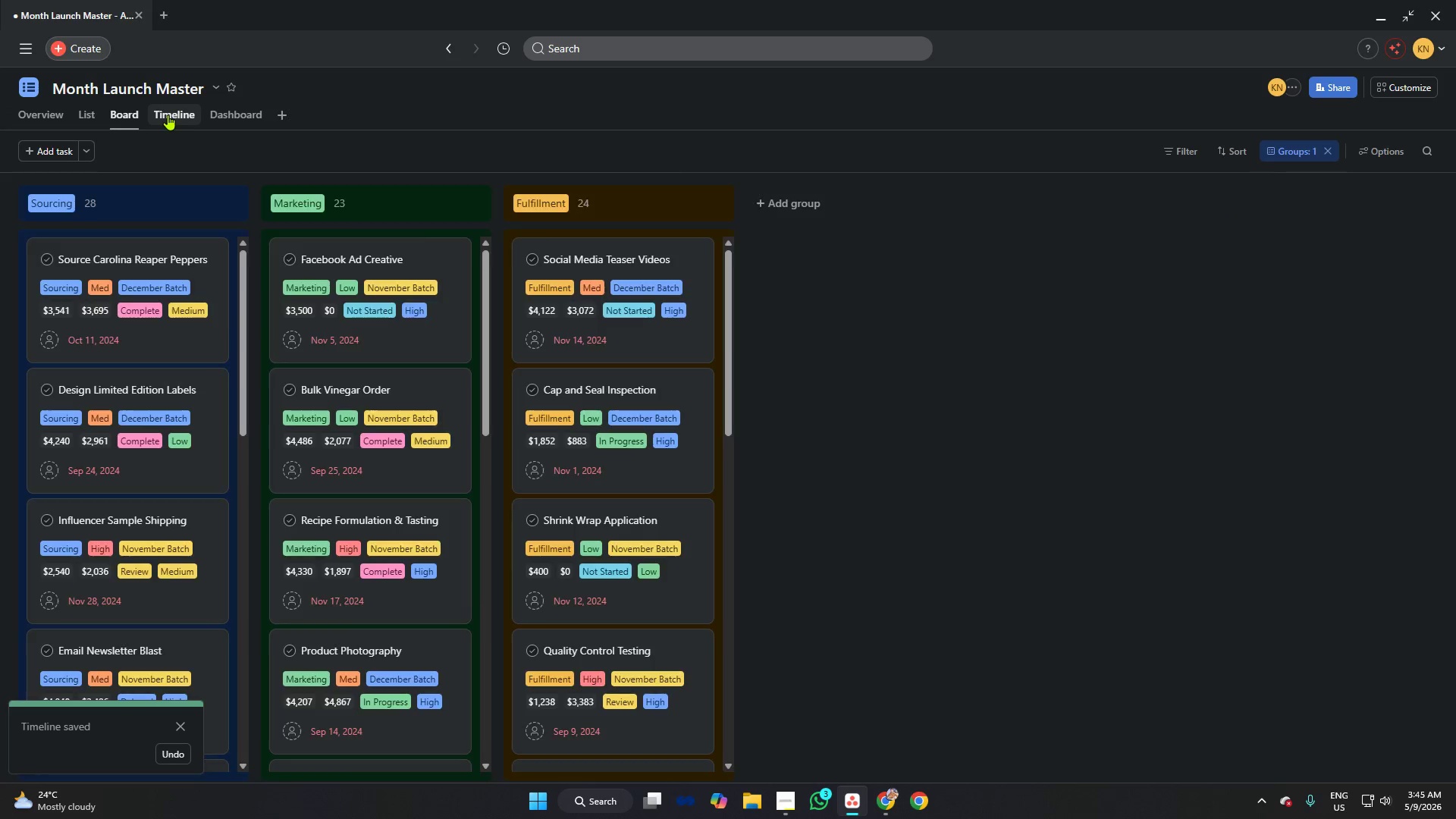 
left_click([1389, 143])
 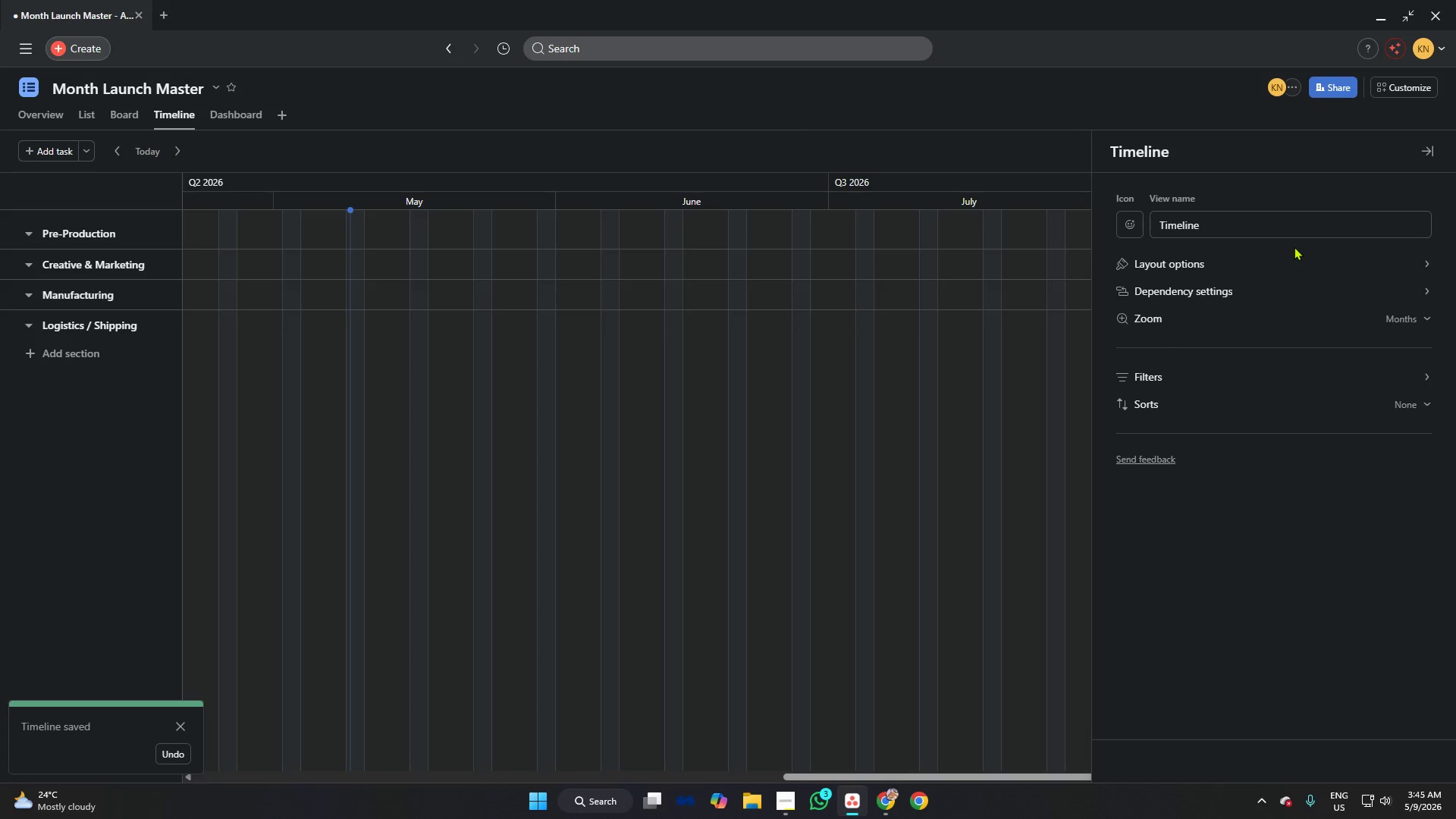 
mouse_move([1306, 263])
 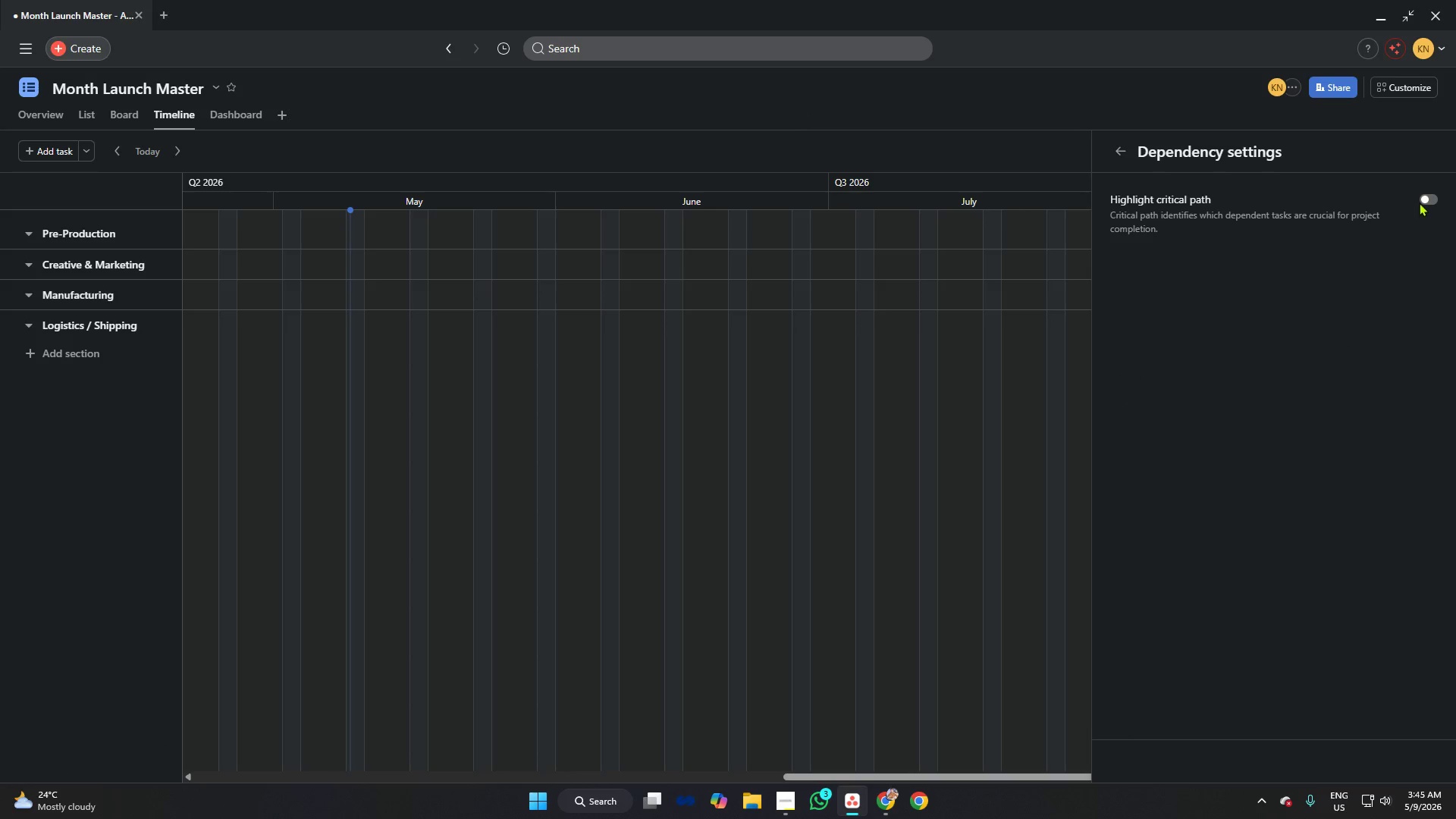 
left_click([1421, 201])
 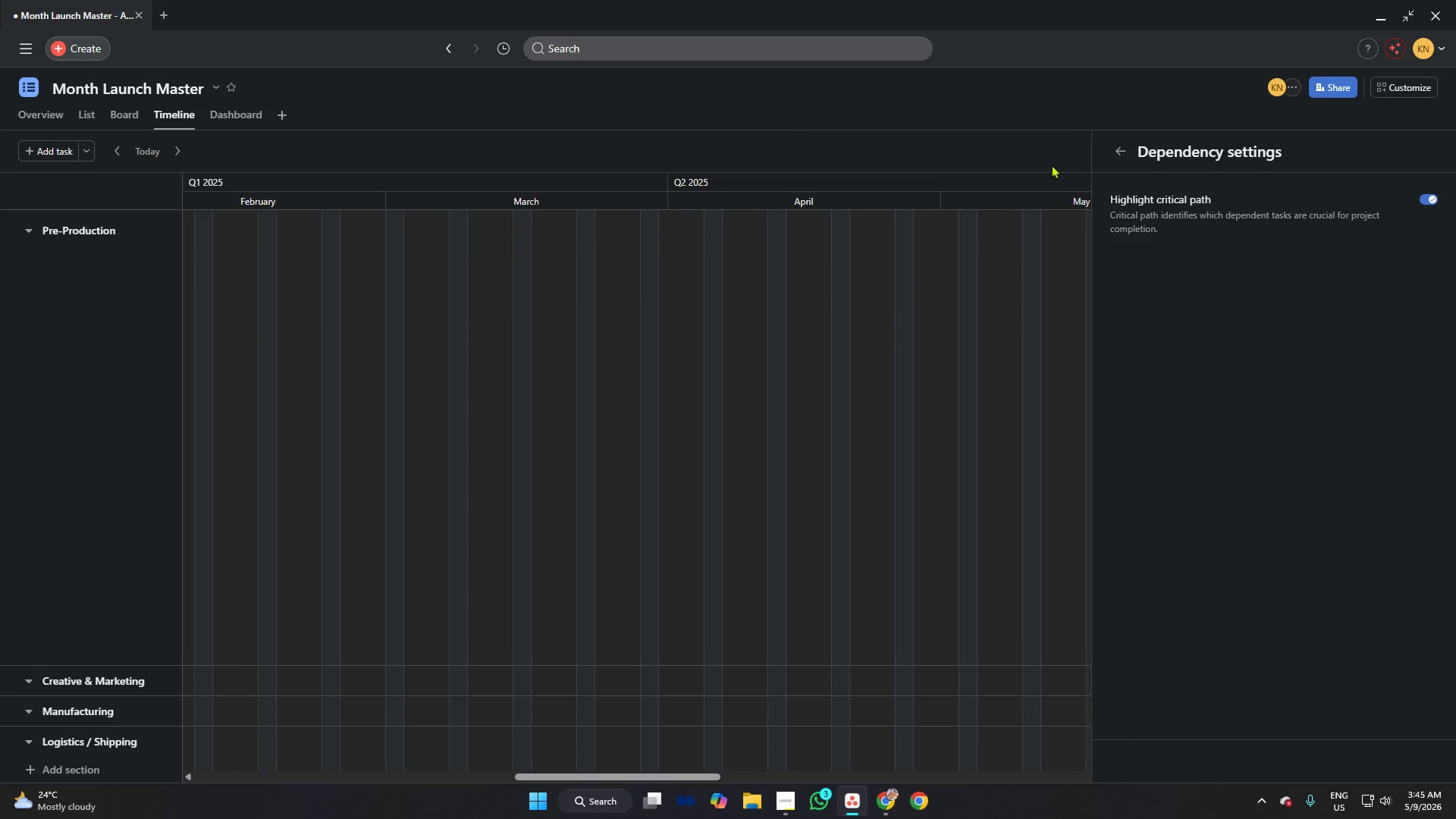 
left_click([883, 136])
 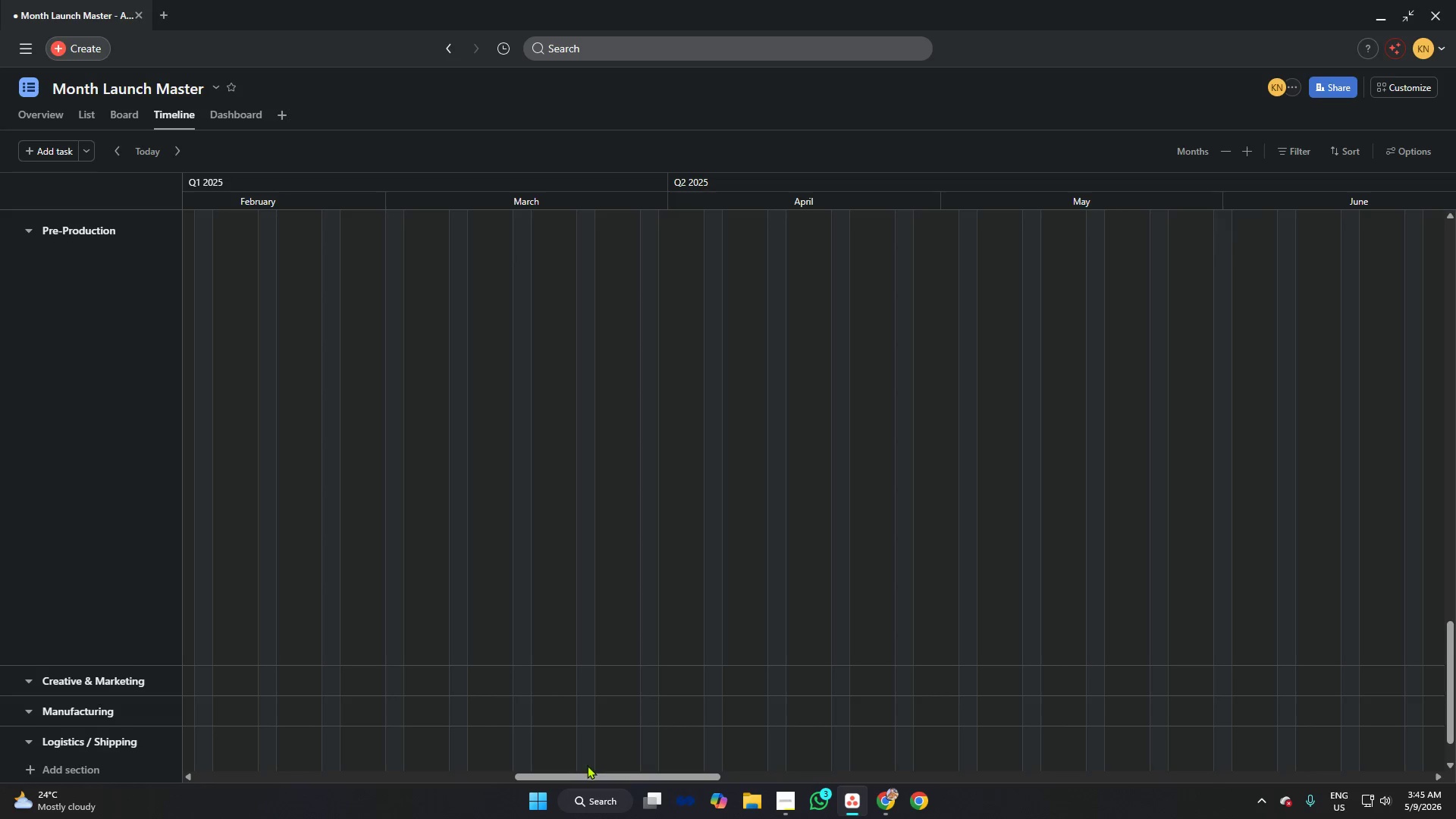 
left_click_drag(start_coordinate=[592, 777], to_coordinate=[403, 761])
 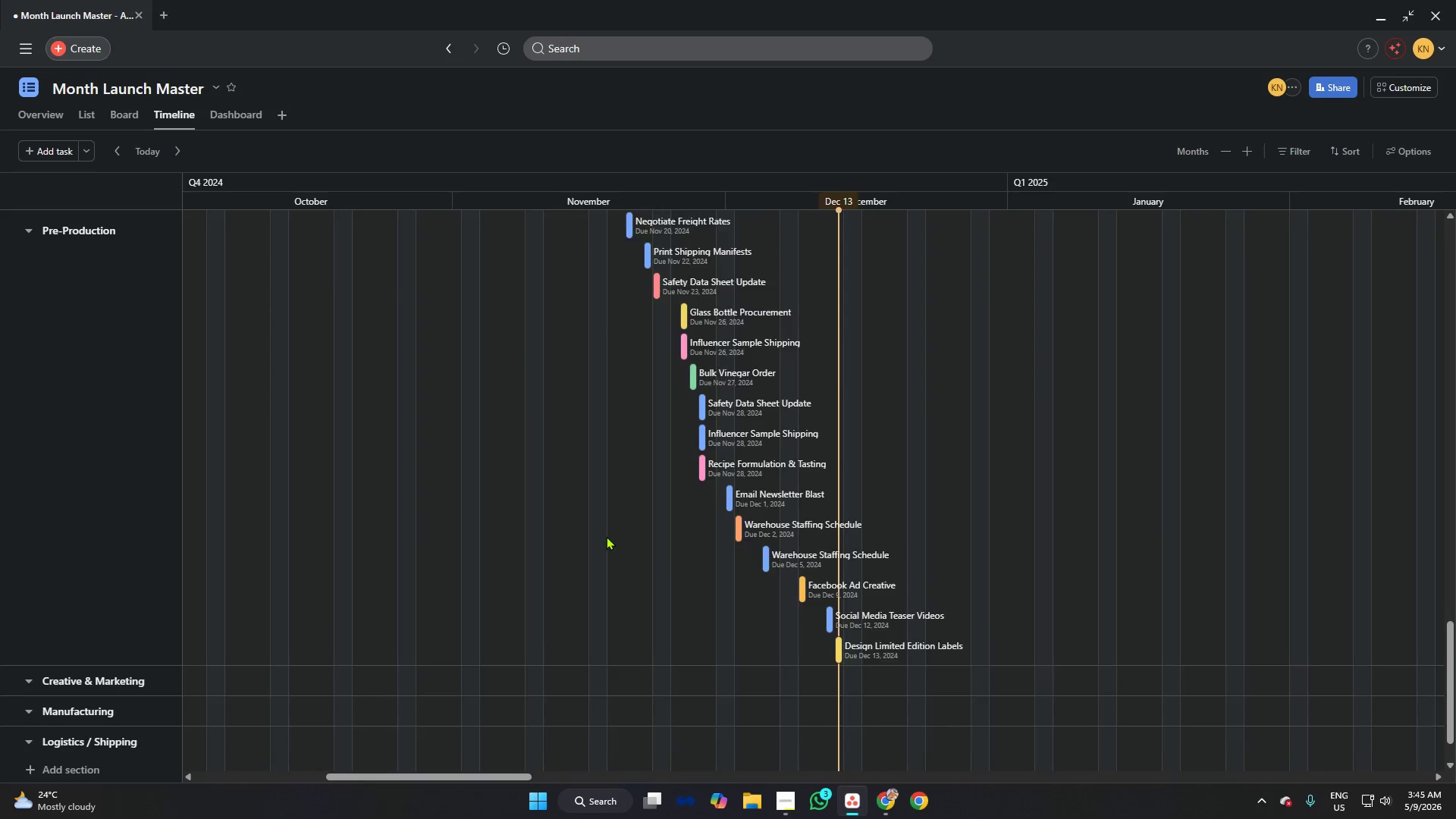 
scroll: coordinate [1068, 289], scroll_direction: up, amount: 7.0
 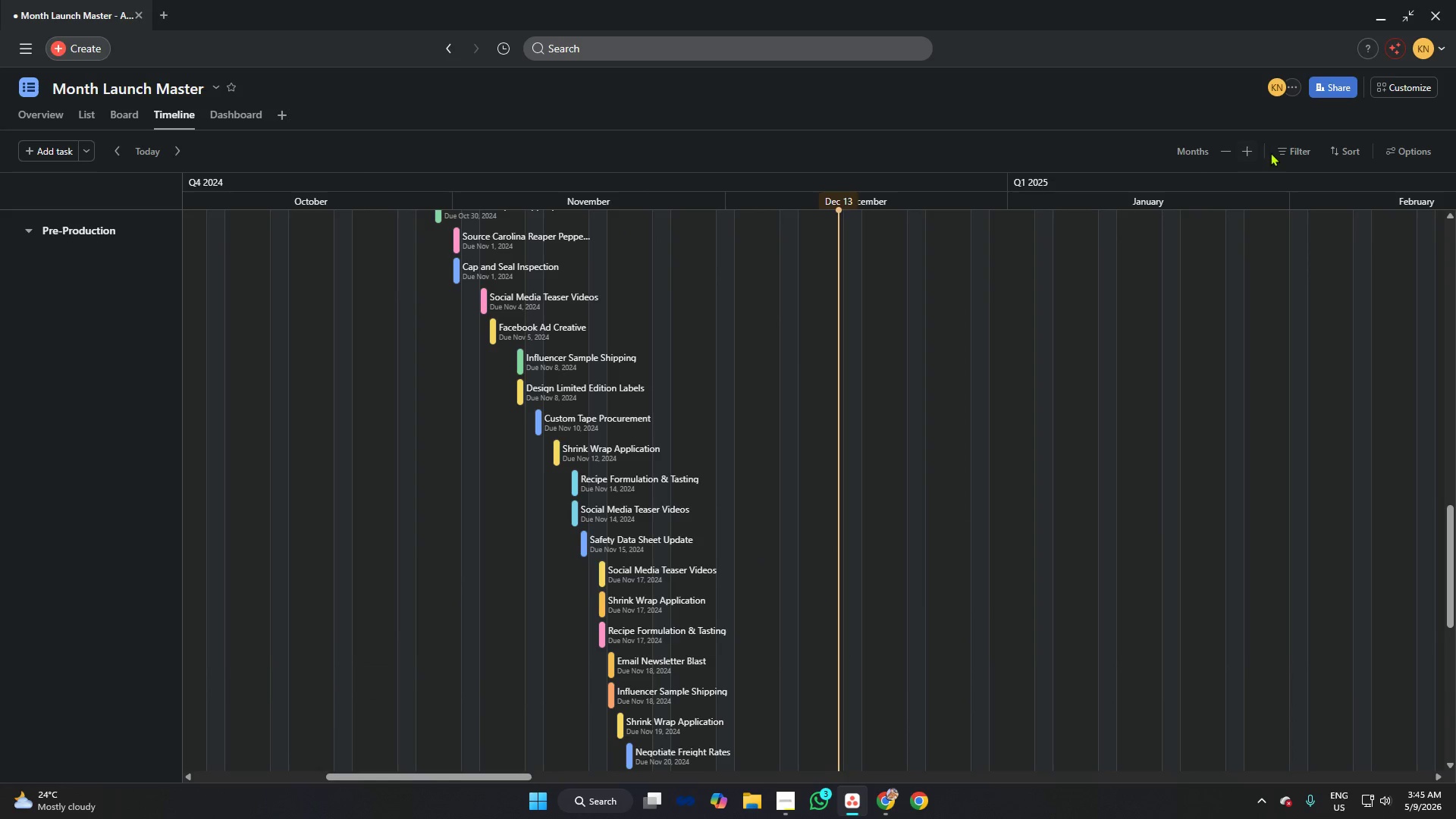 
left_click([1277, 151])
 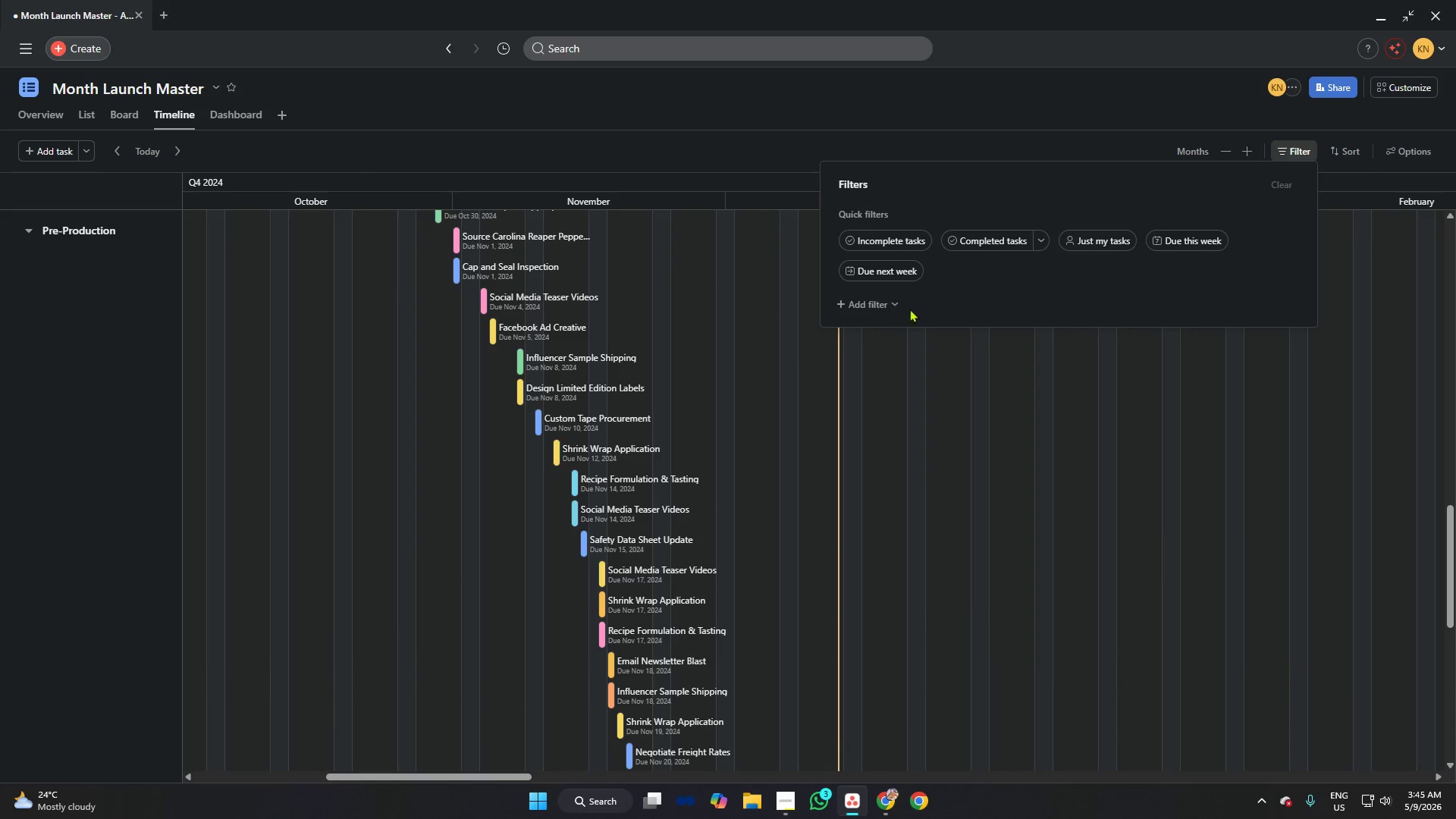 
left_click([896, 306])
 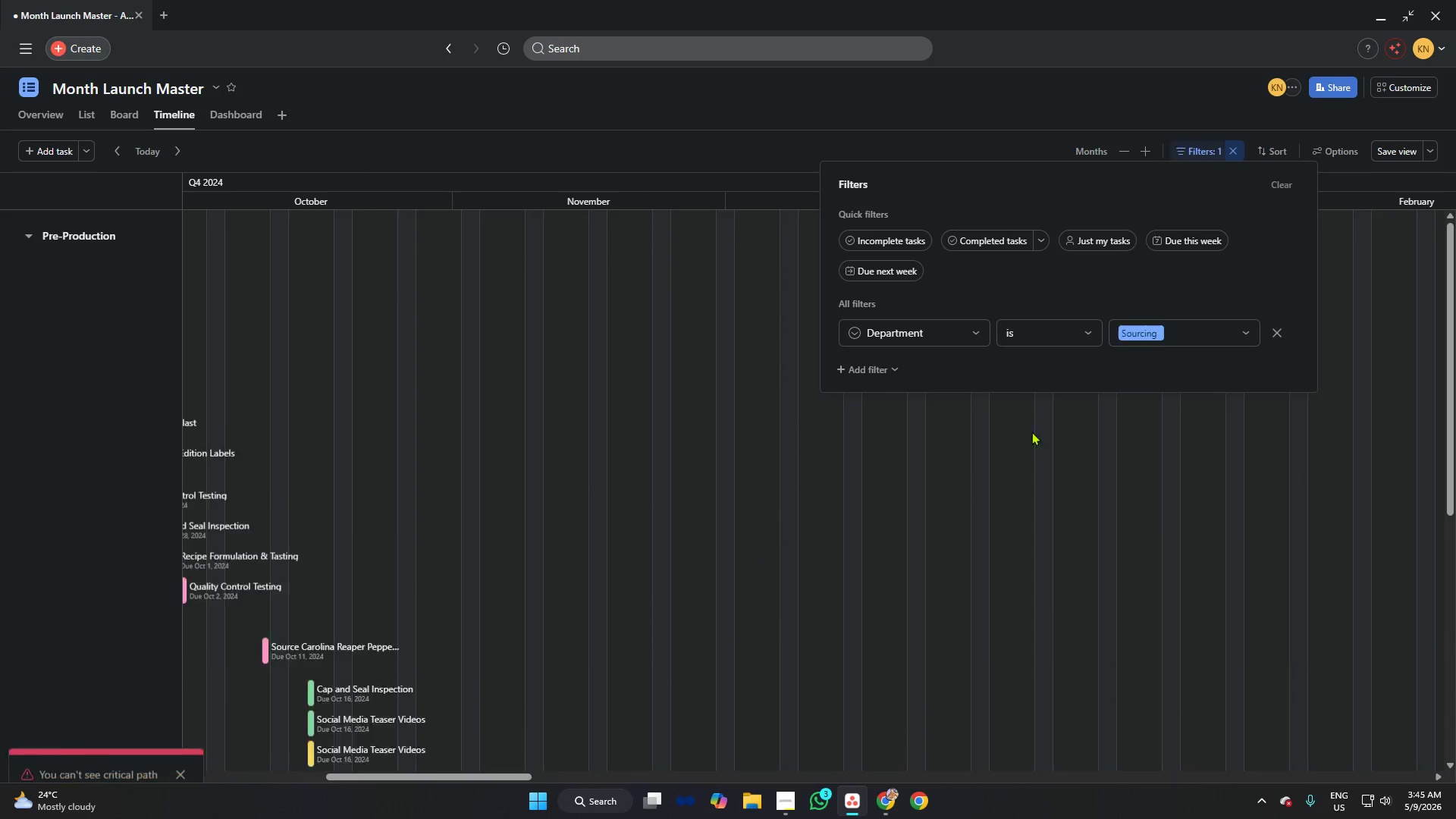 
left_click([1151, 335])
 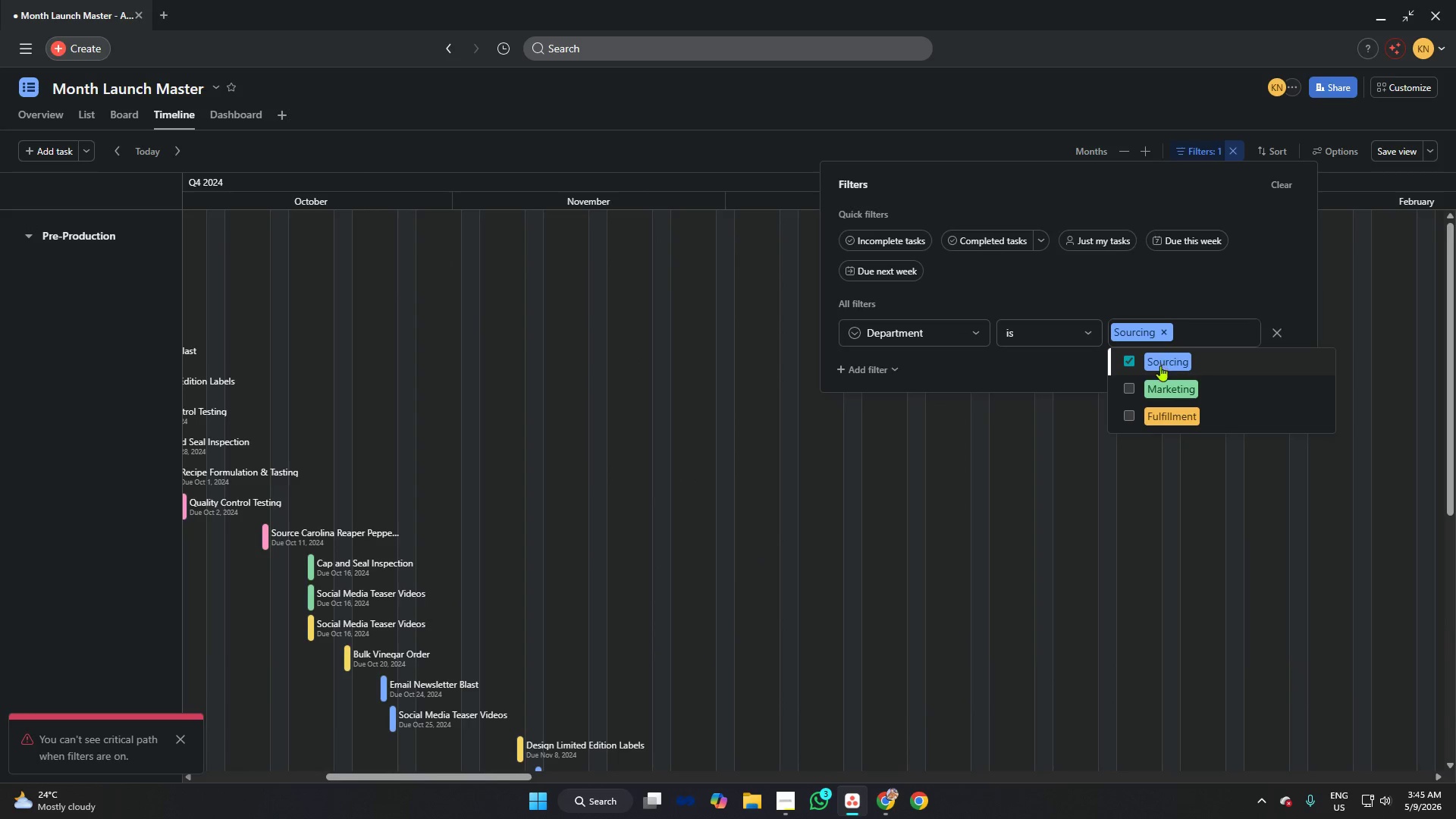 
left_click([1159, 359])
 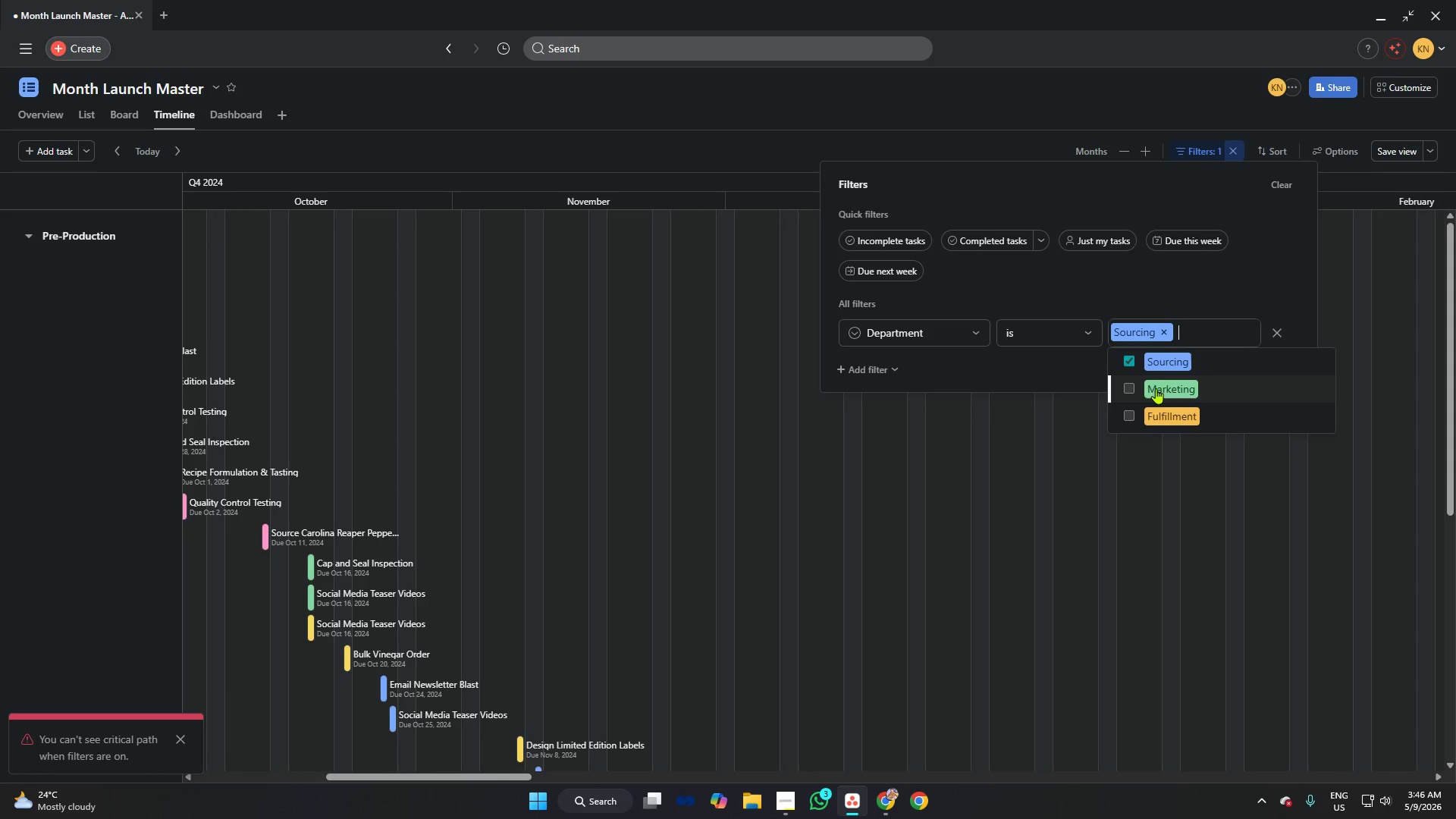 
left_click([1153, 391])
 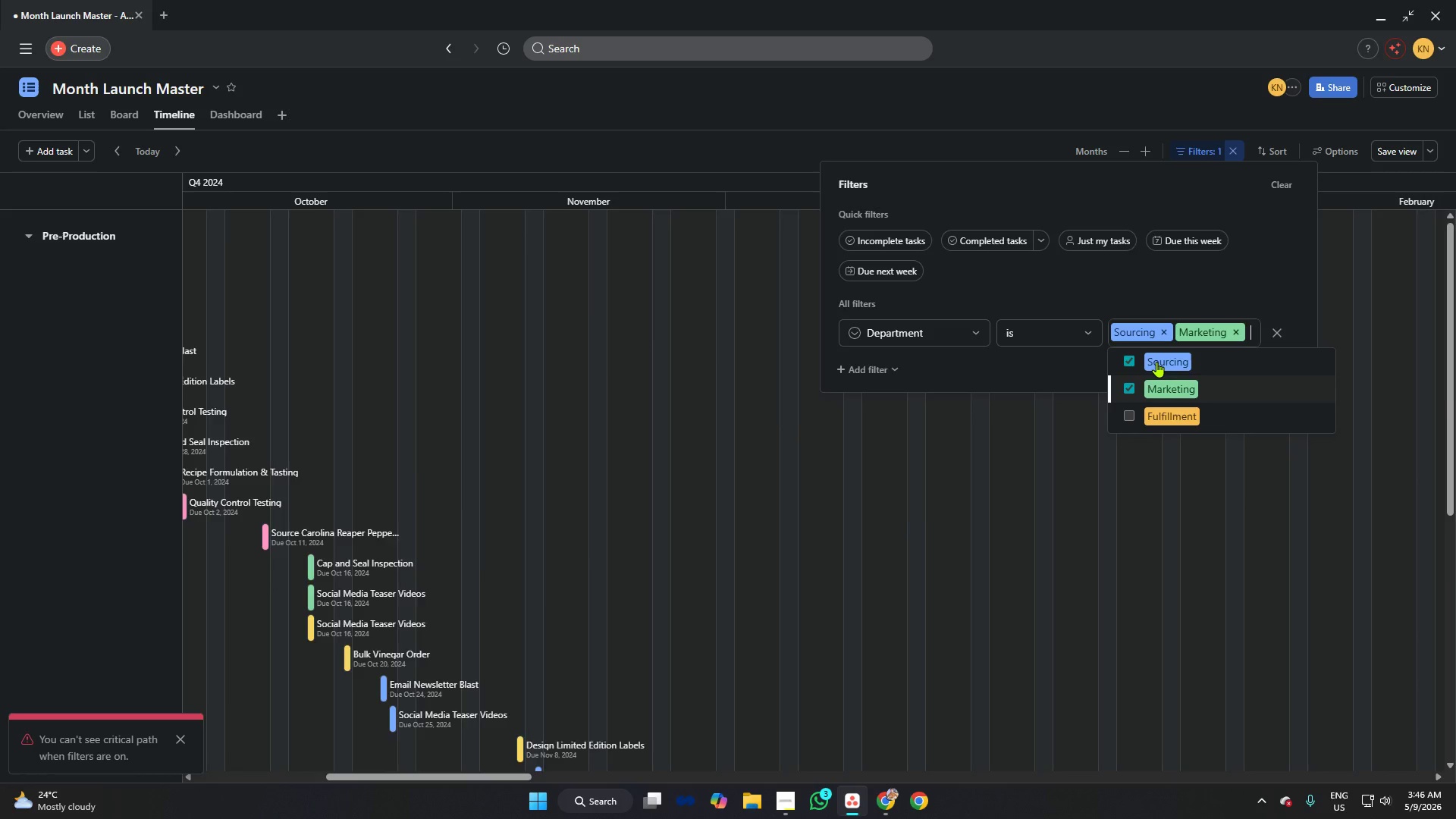 
left_click([1156, 362])
 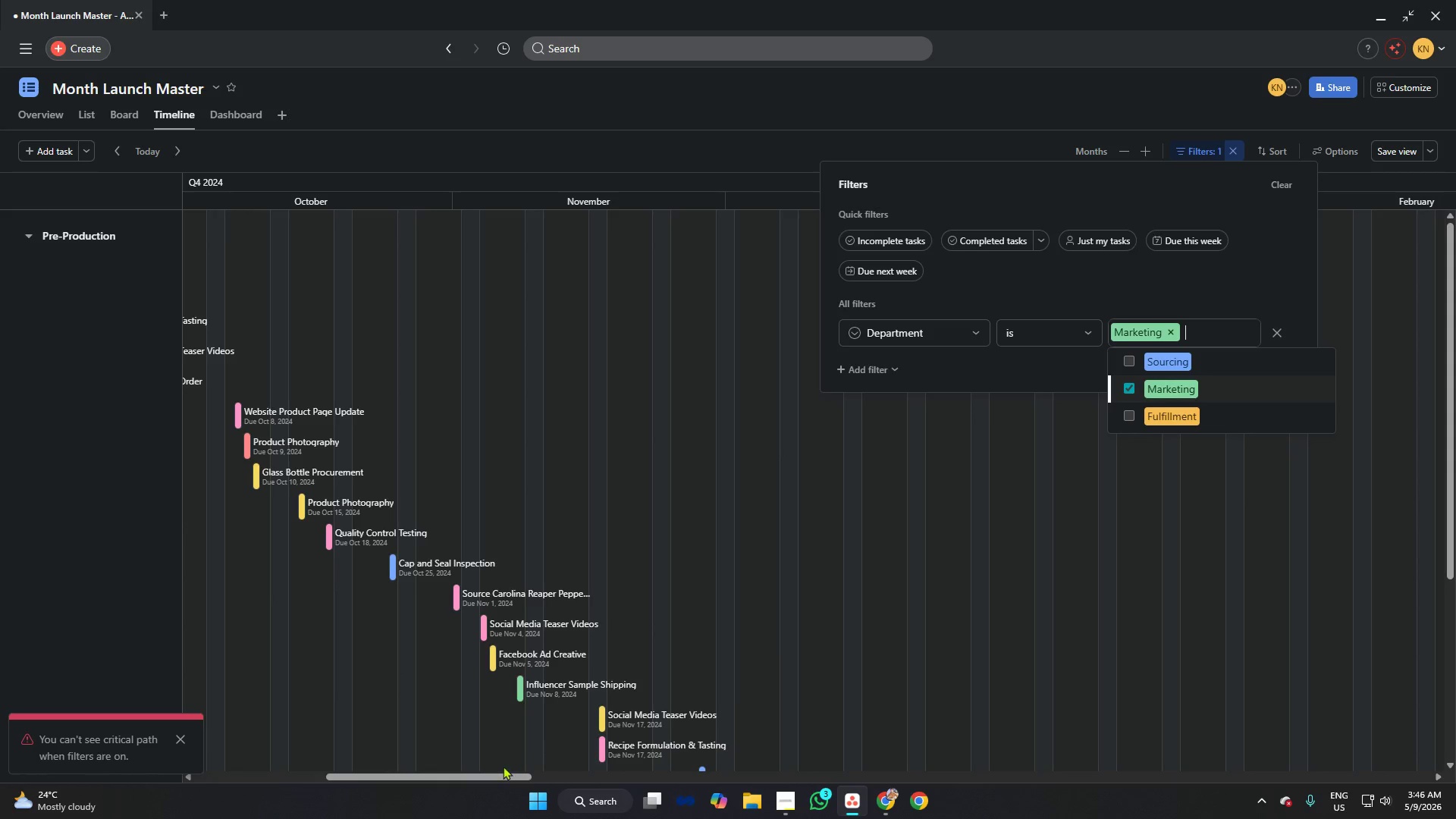 
left_click_drag(start_coordinate=[477, 777], to_coordinate=[394, 764])
 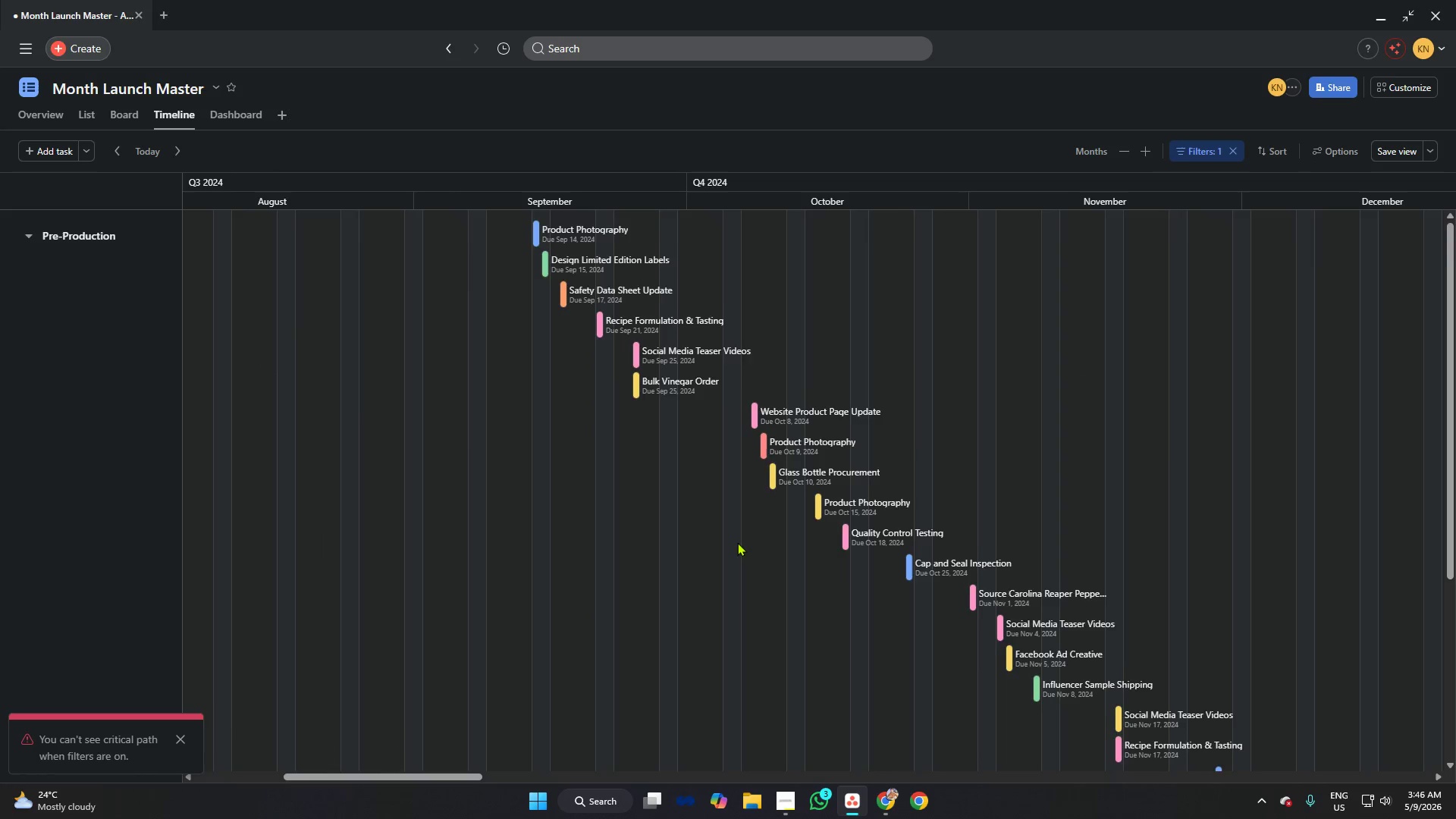 
scroll: coordinate [734, 541], scroll_direction: down, amount: 3.0
 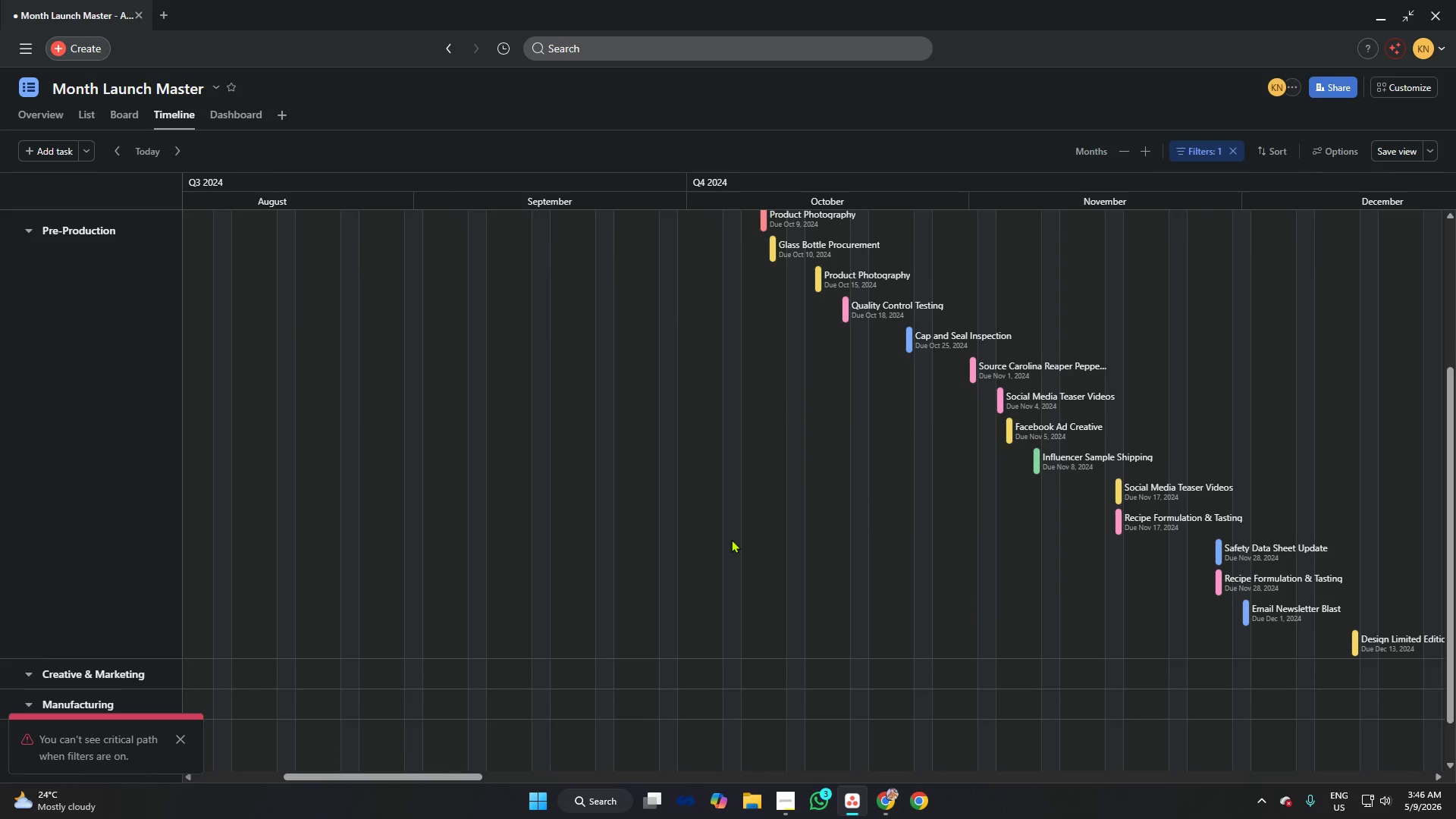 
scroll: coordinate [723, 531], scroll_direction: up, amount: 9.0
 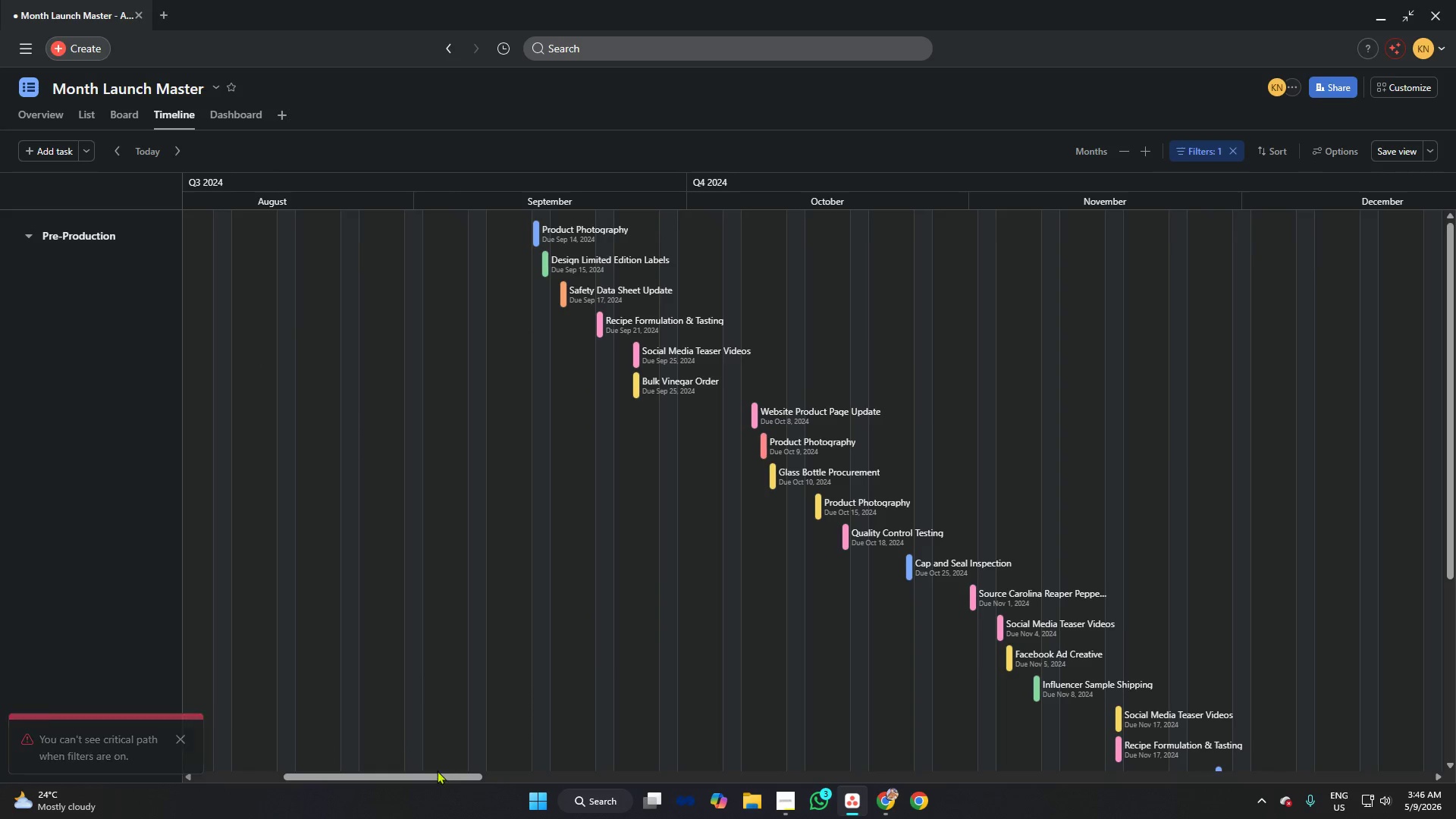 
left_click_drag(start_coordinate=[437, 770], to_coordinate=[444, 770])
 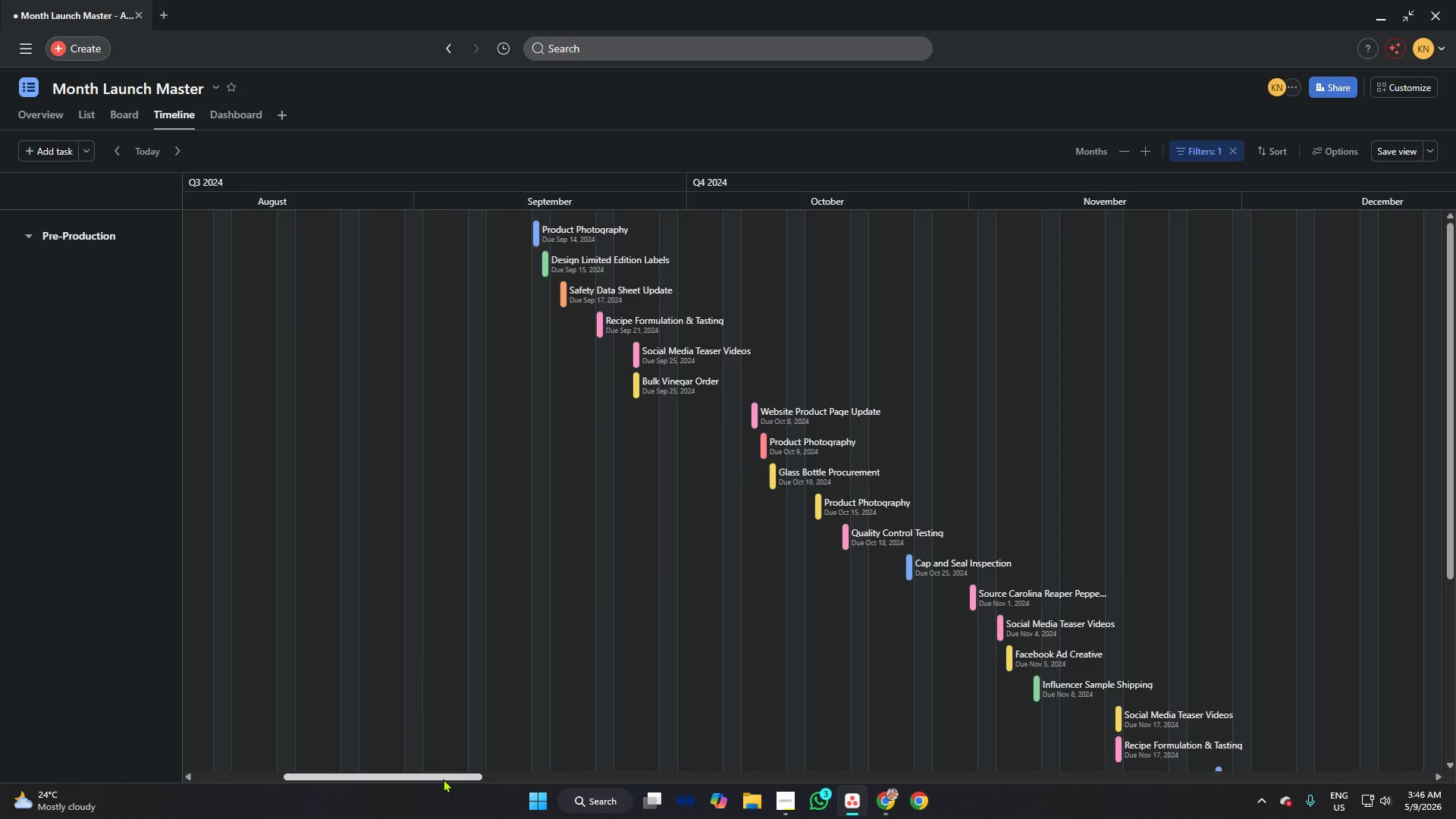 
left_click_drag(start_coordinate=[443, 779], to_coordinate=[488, 779])
 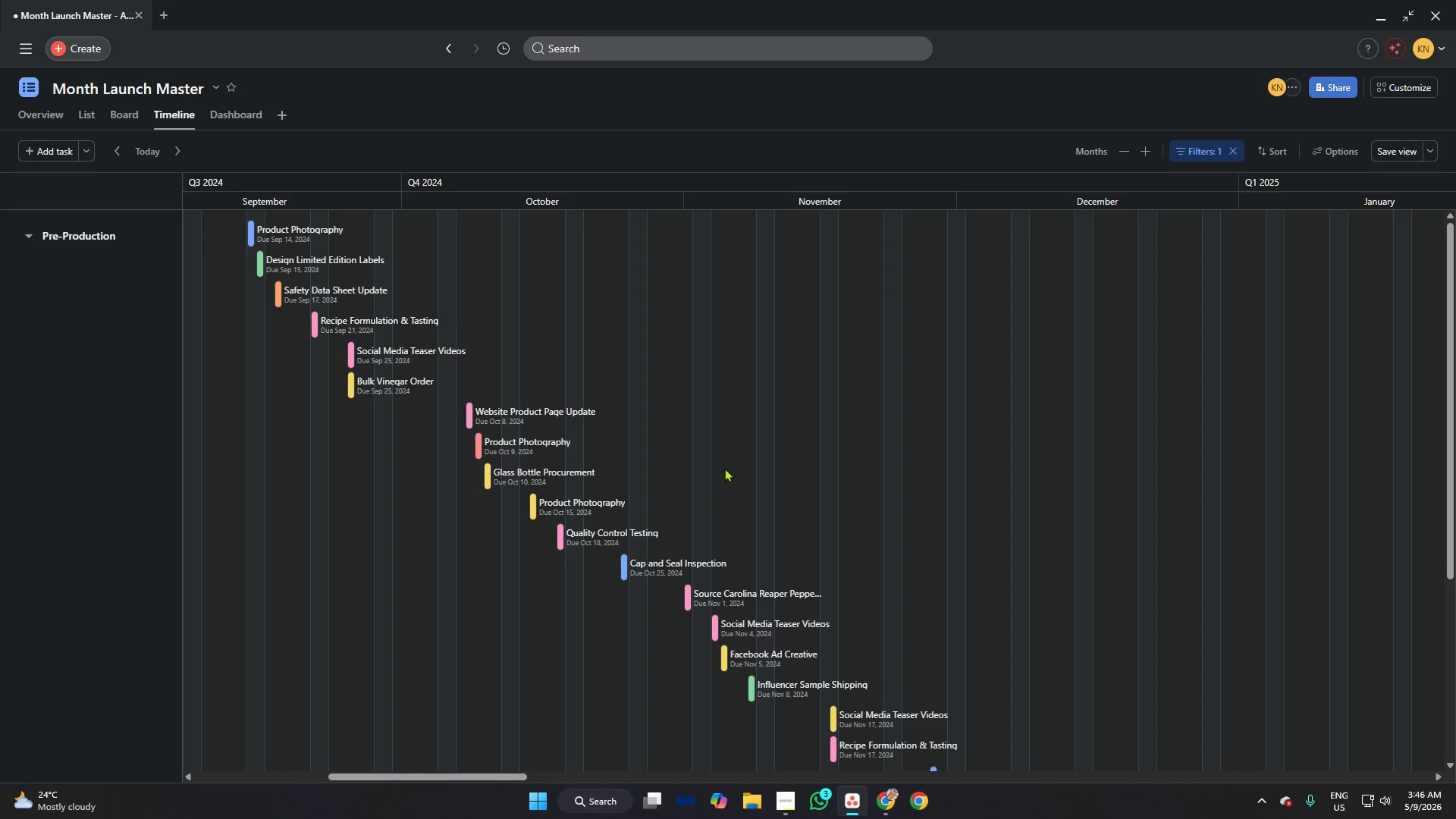 
scroll: coordinate [733, 473], scroll_direction: down, amount: 5.0
 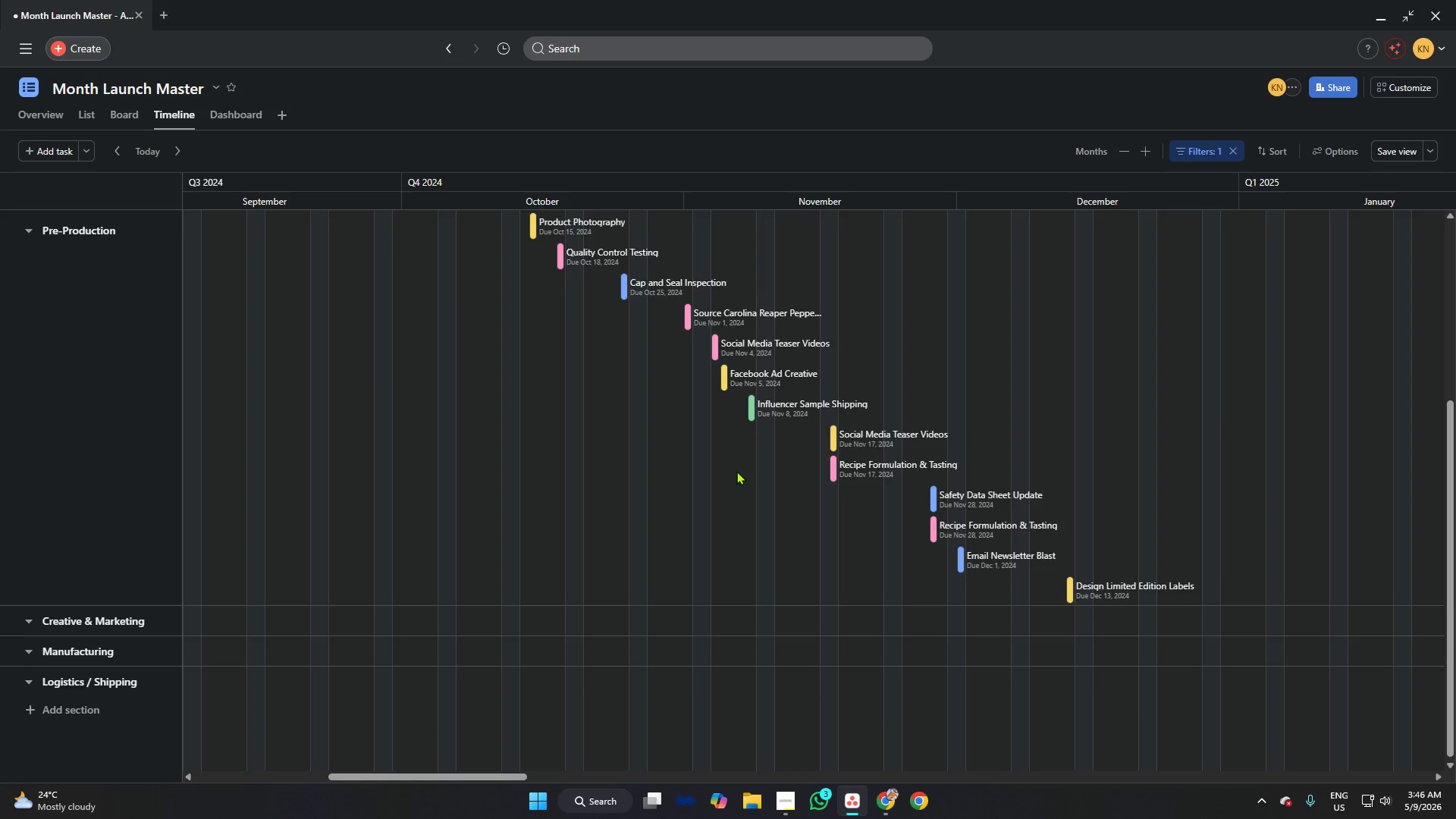 
scroll: coordinate [736, 471], scroll_direction: up, amount: 9.0
 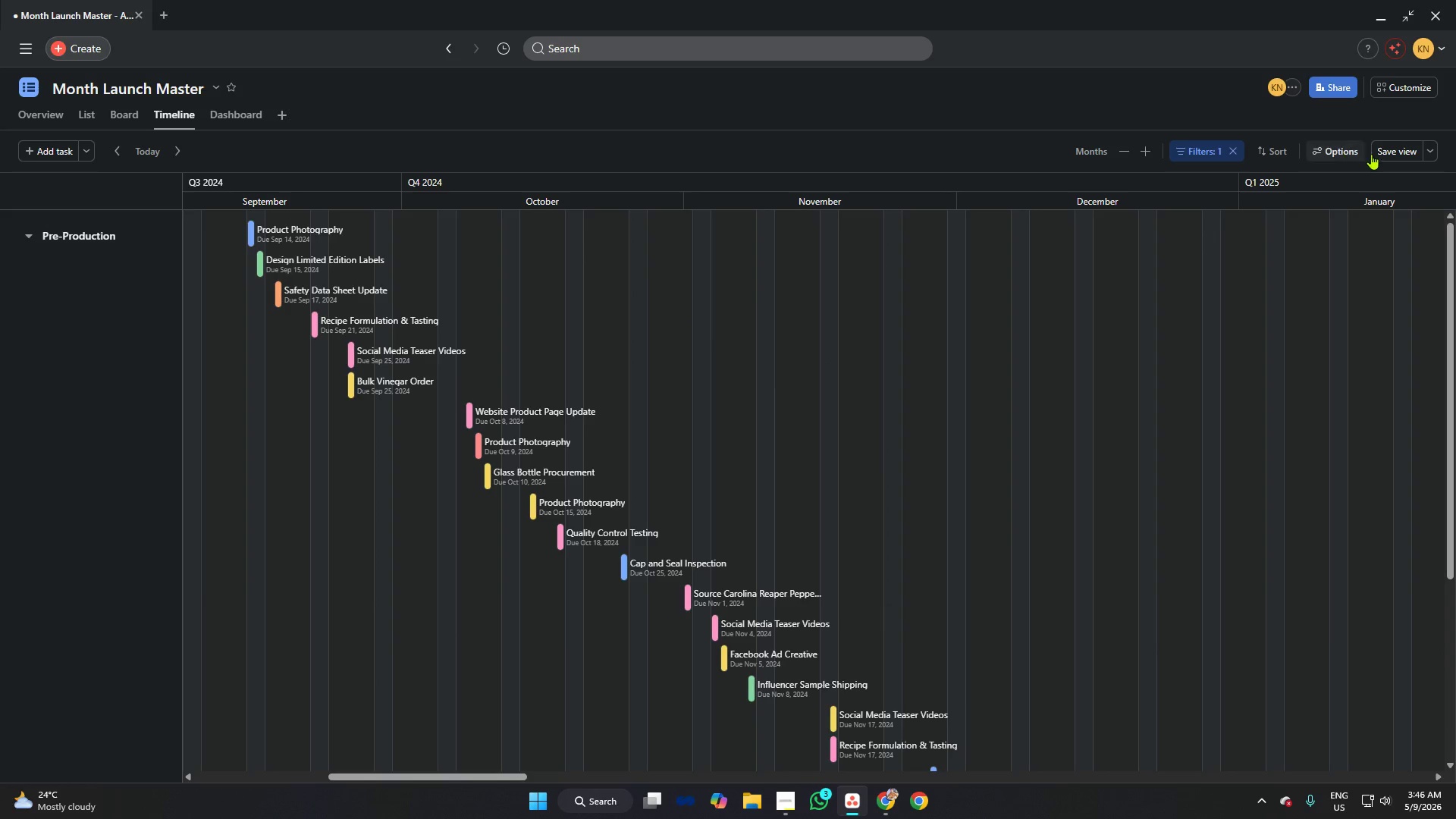 
left_click([1387, 148])
 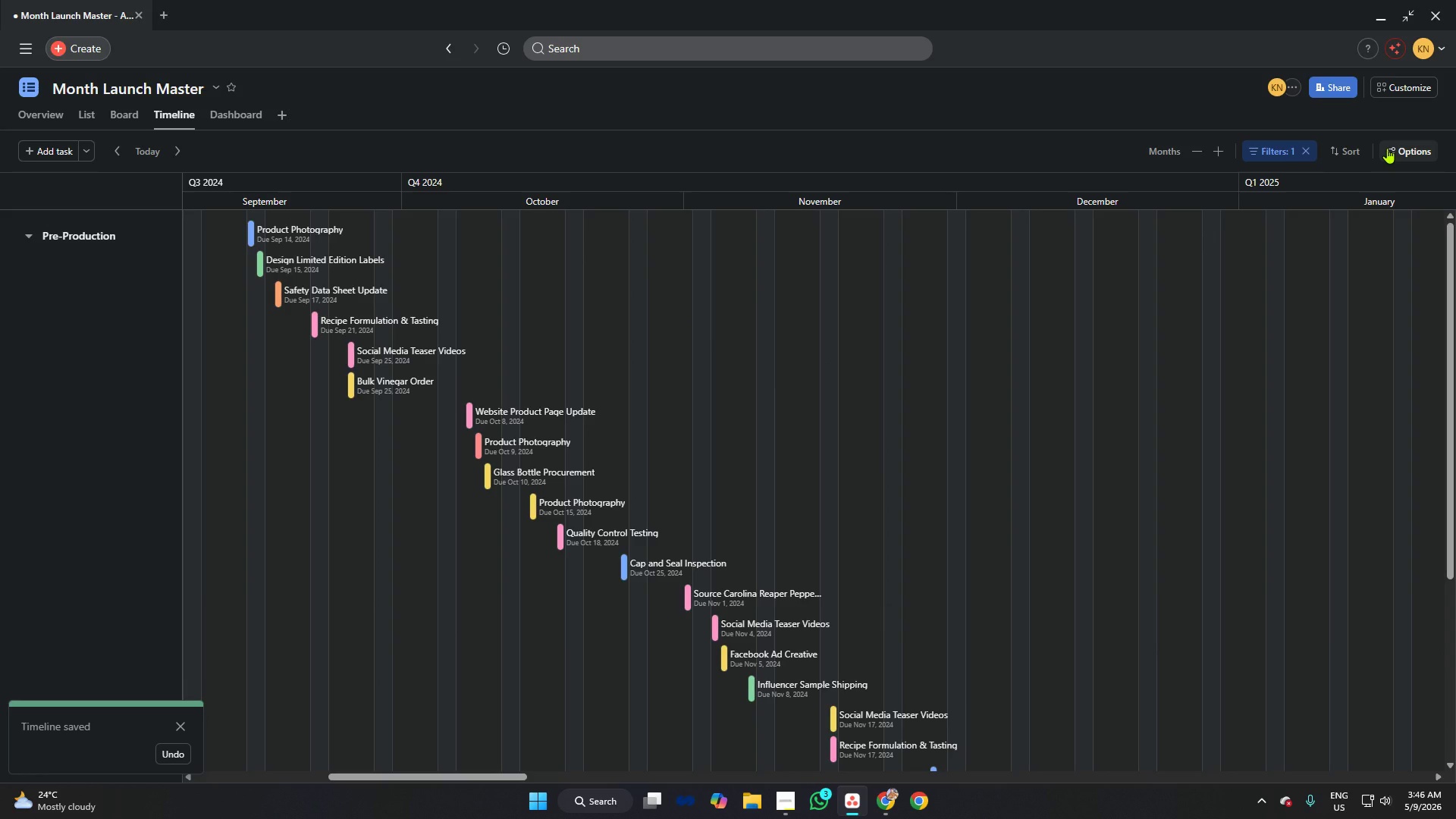 
left_click([1387, 148])
 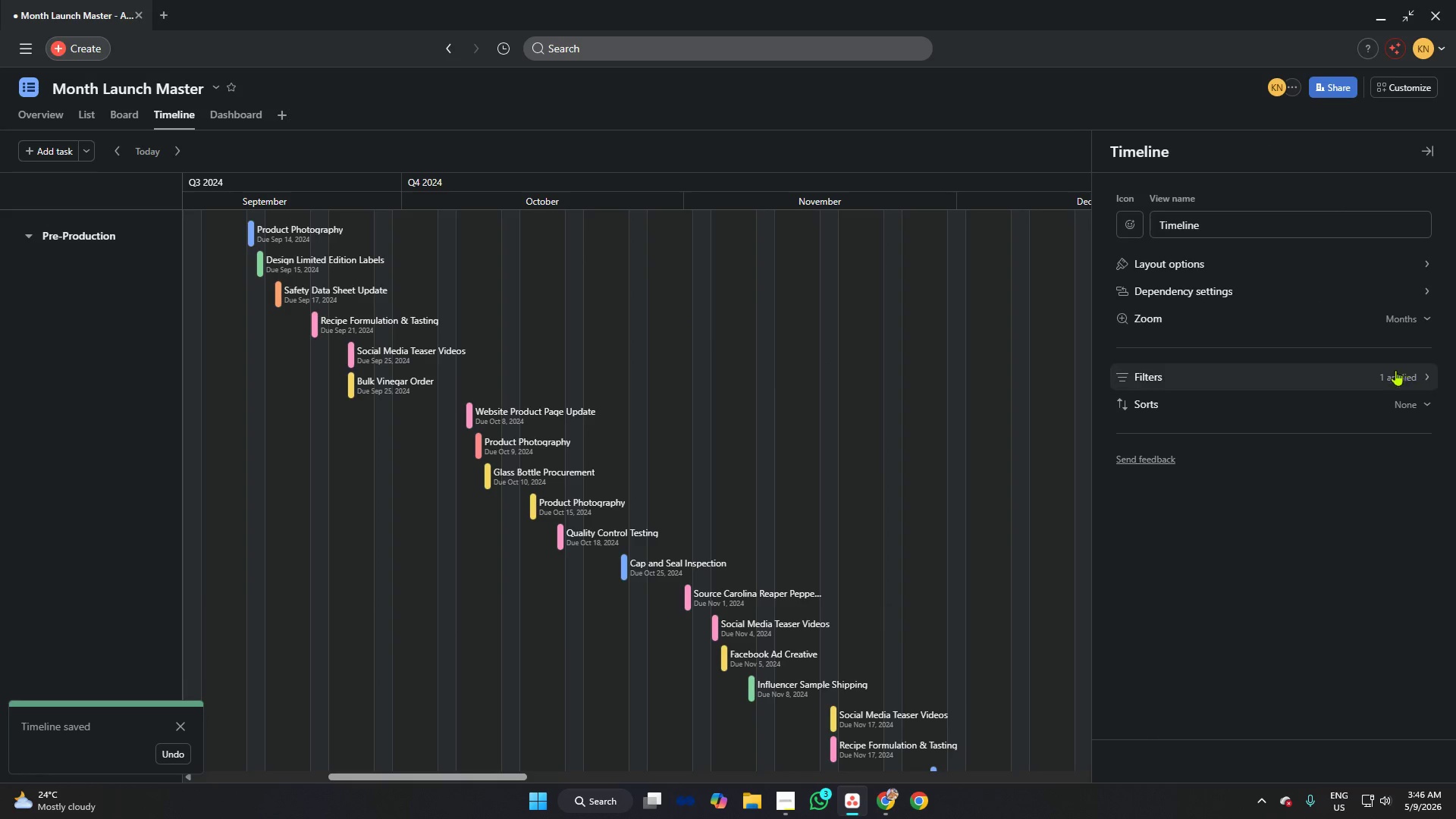 
left_click([1373, 378])
 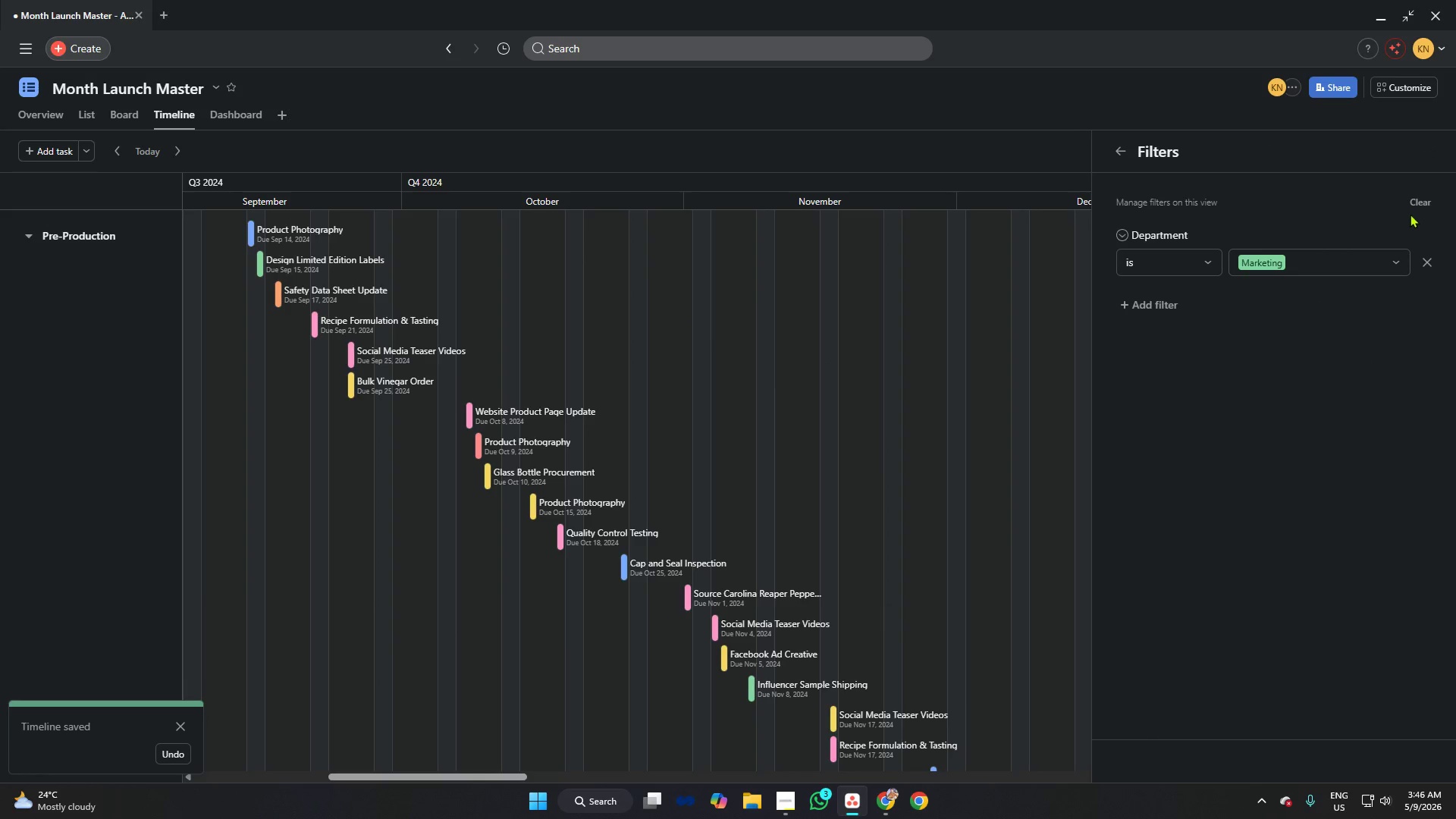 
left_click([1417, 204])
 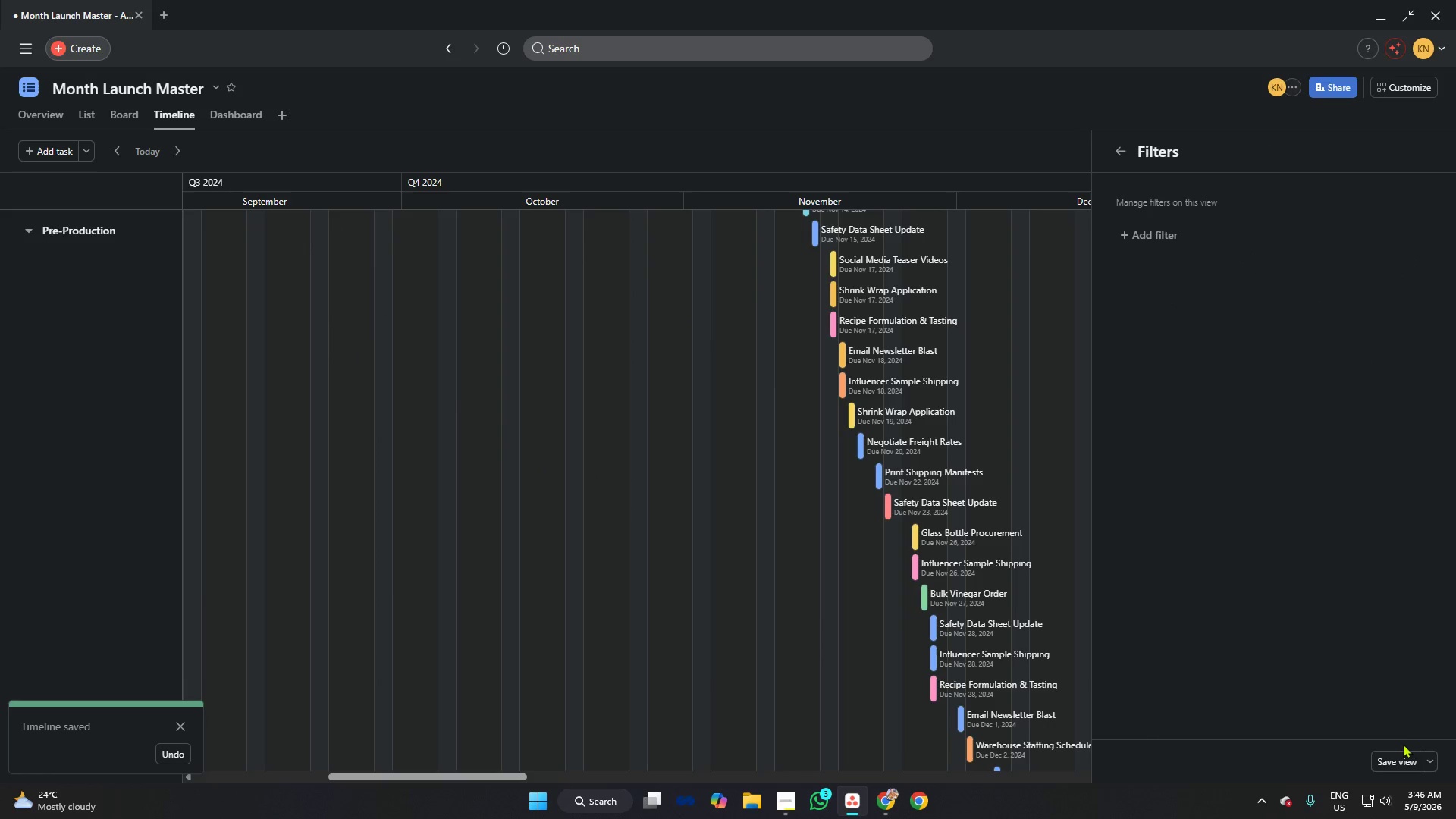 
left_click([1395, 763])
 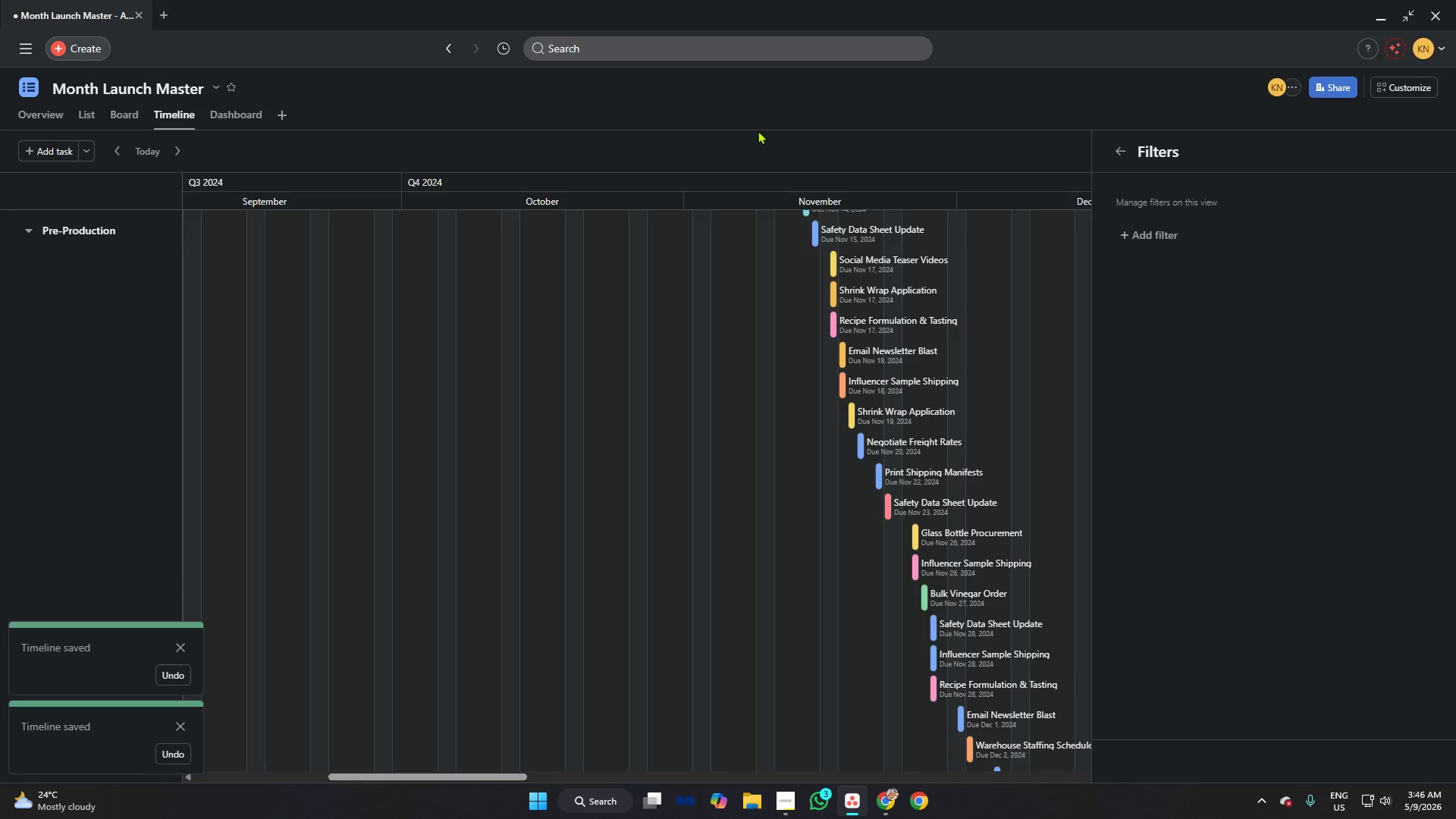 
left_click([764, 119])
 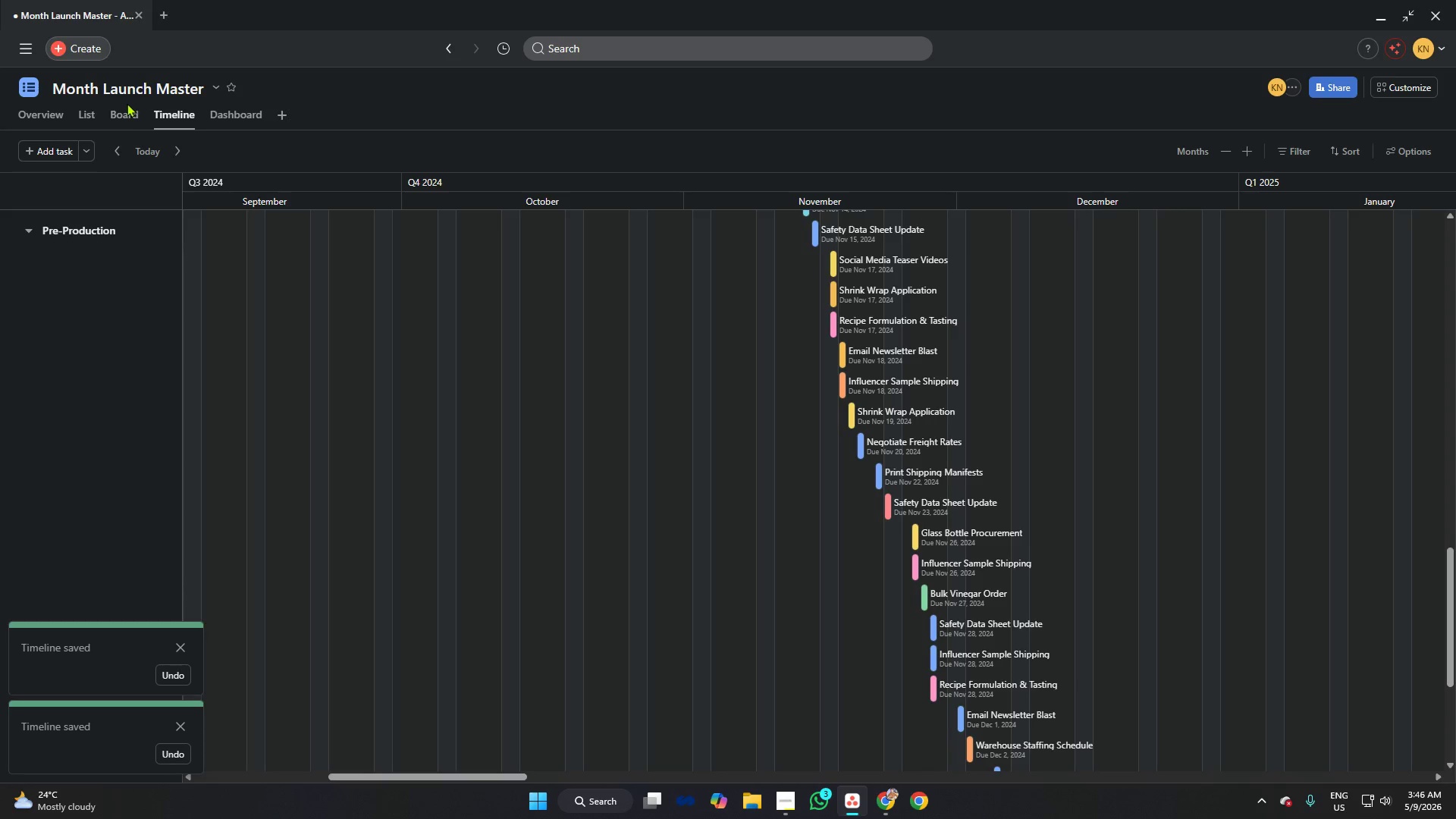 
left_click([127, 113])
 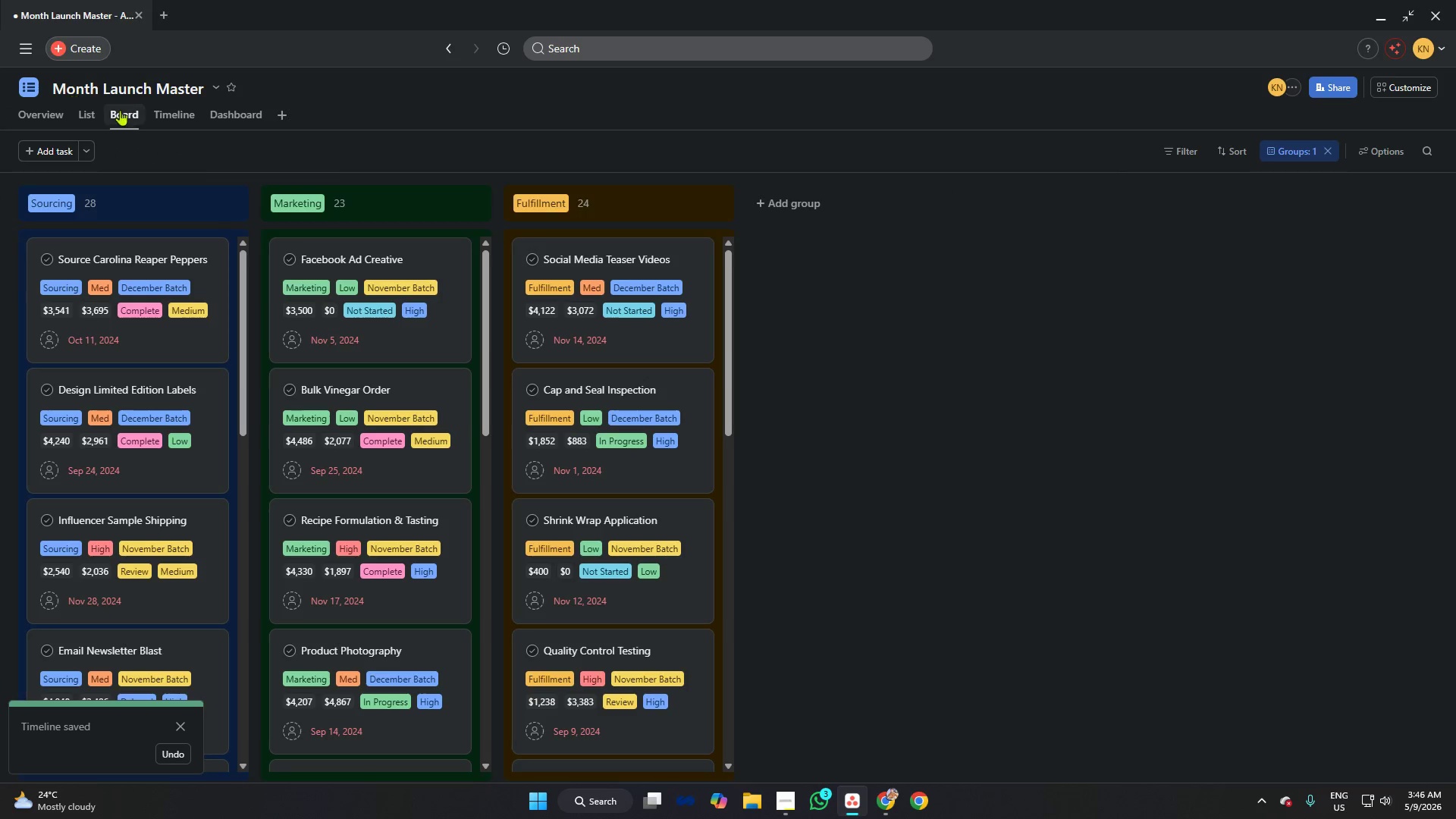 
left_click([154, 118])
 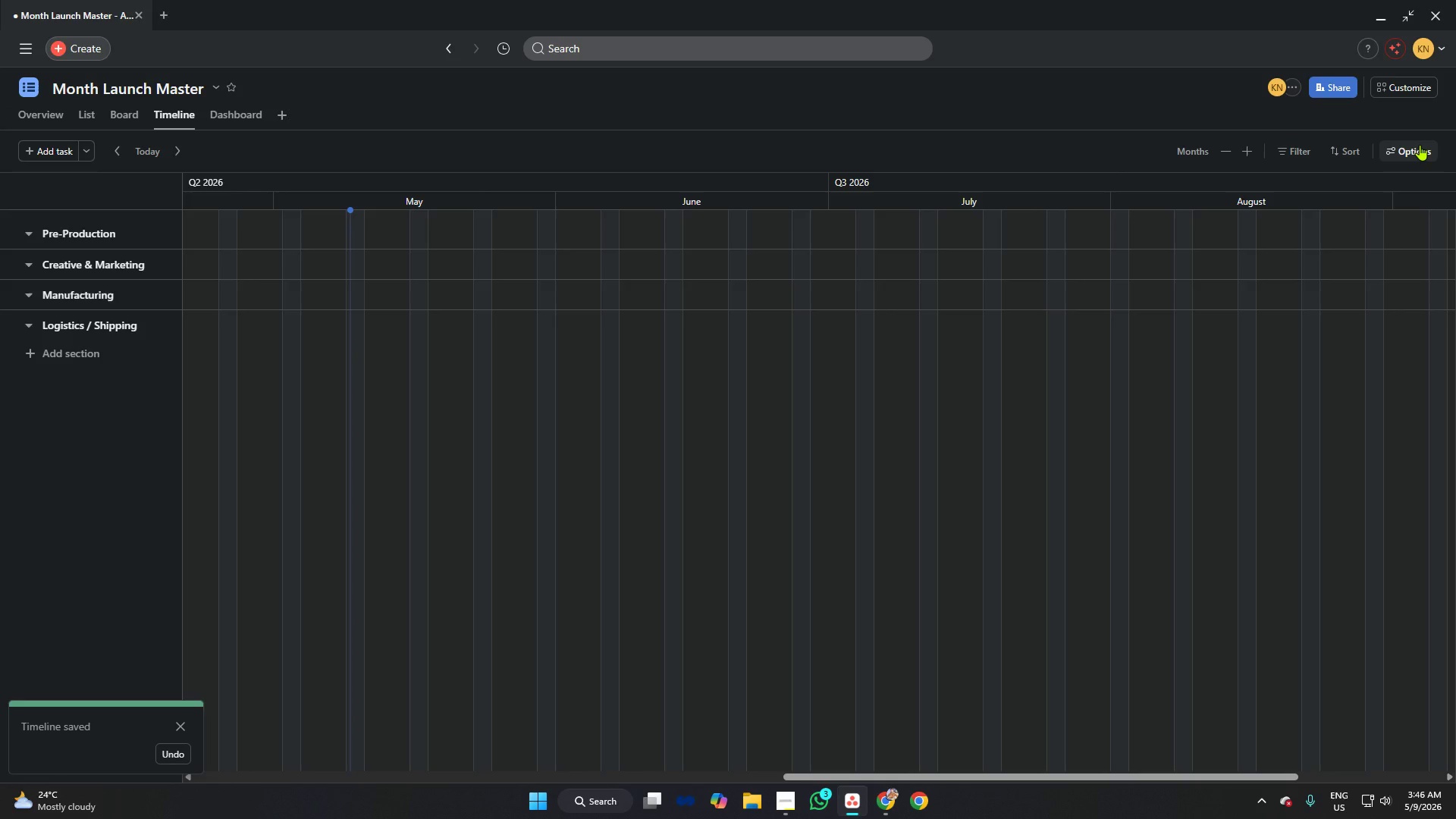 
left_click([1420, 145])
 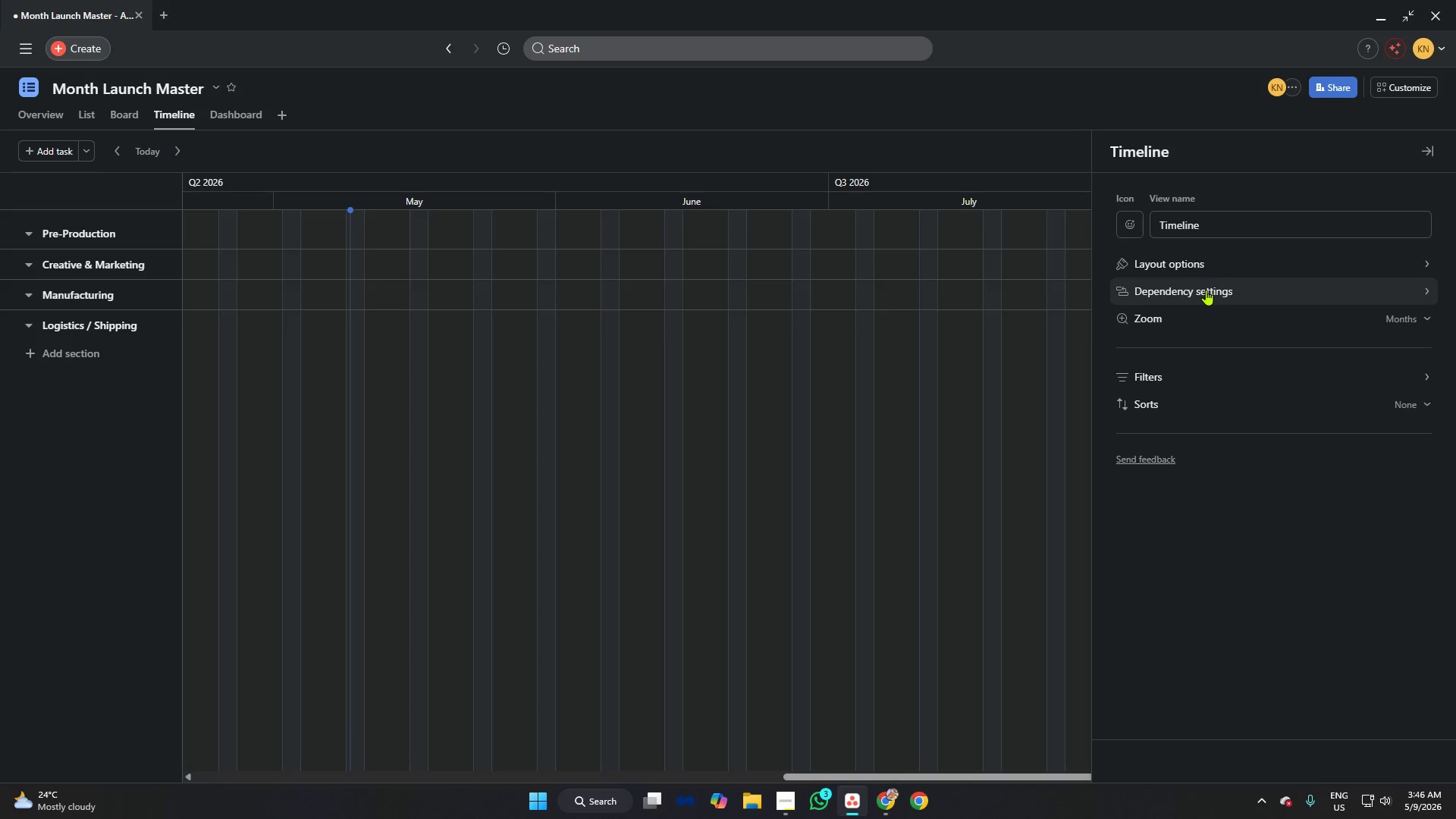 
left_click([1206, 290])
 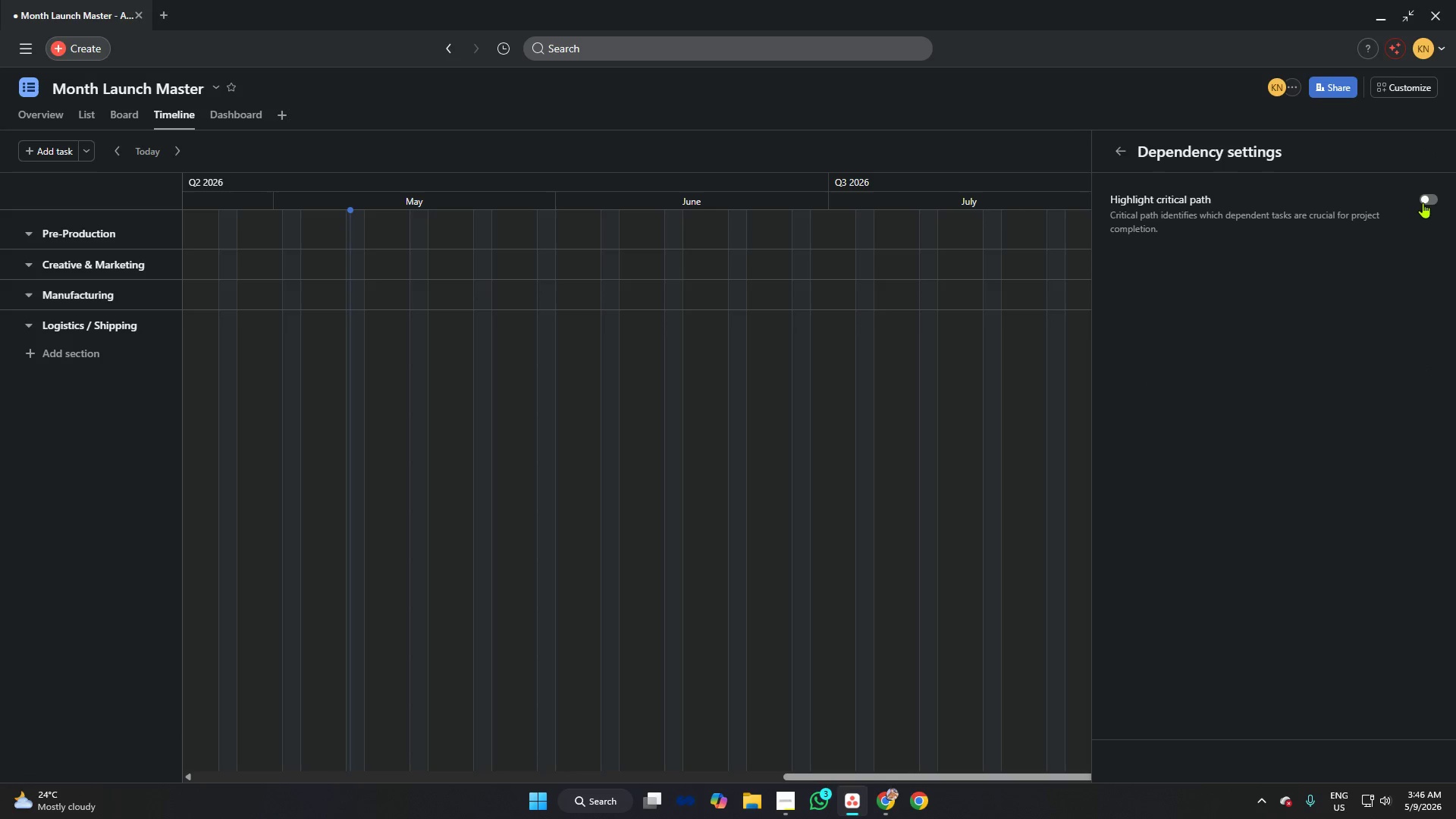 
left_click([1423, 202])
 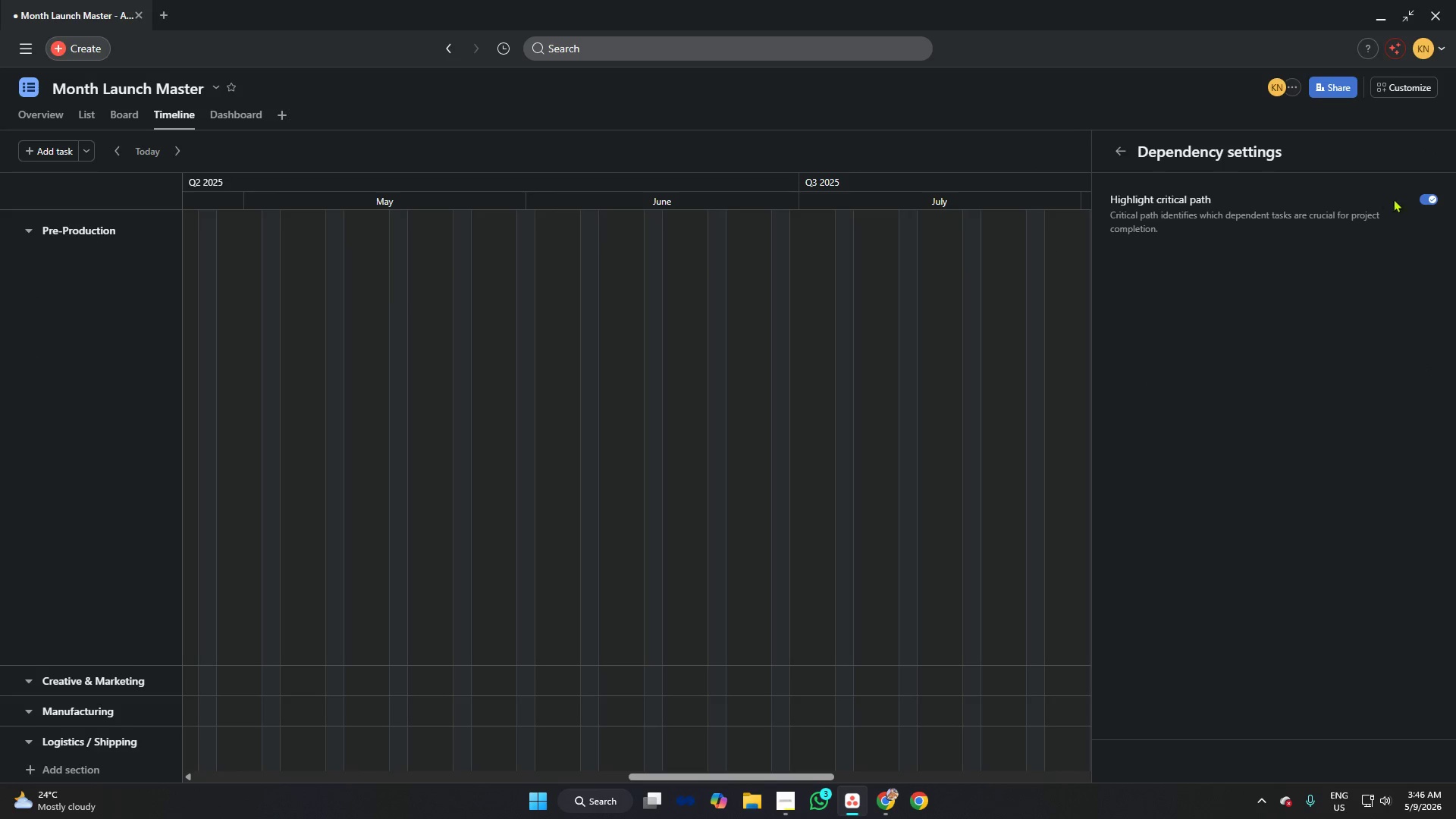 
left_click([1123, 146])
 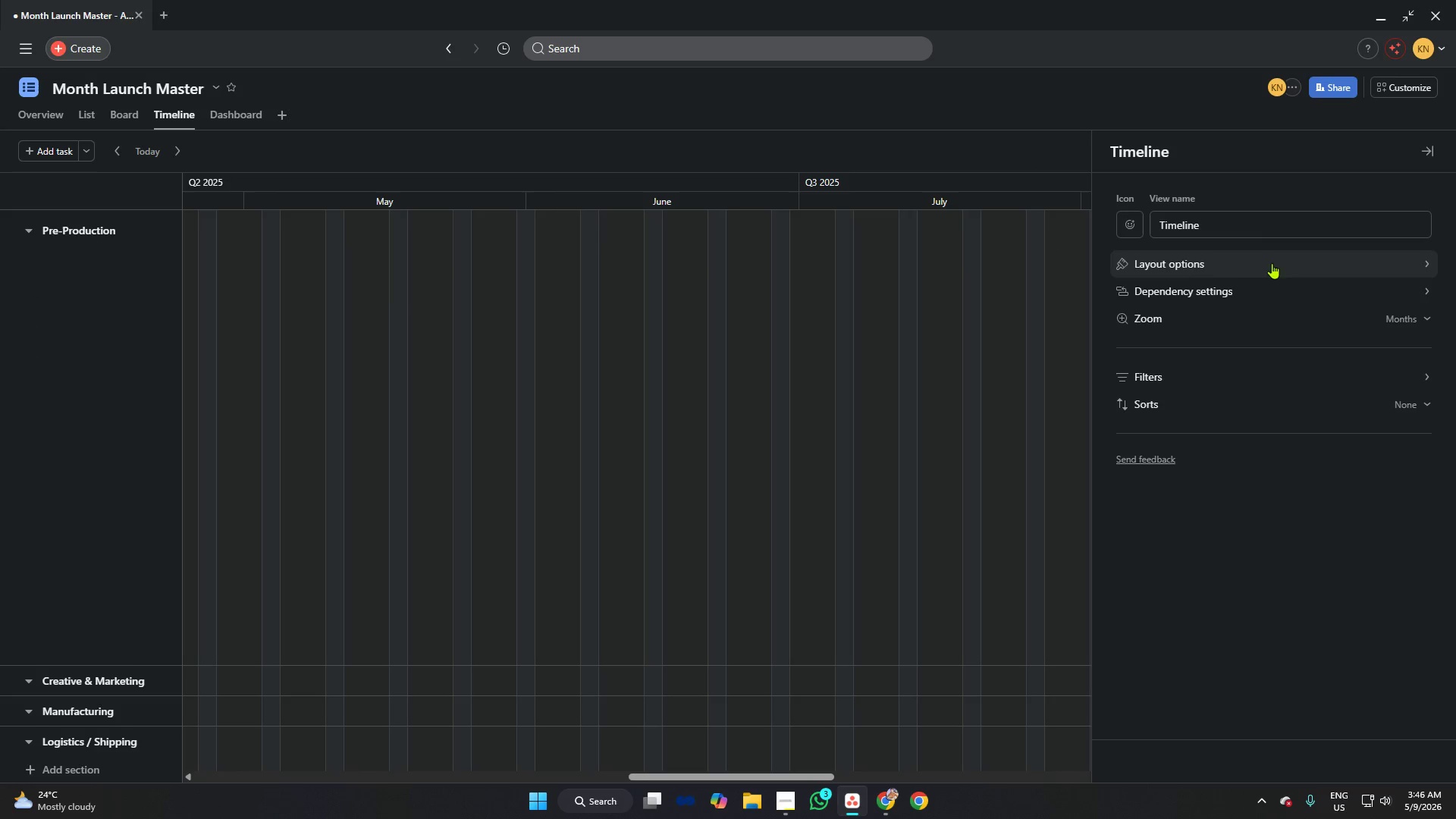 
left_click([1235, 284])
 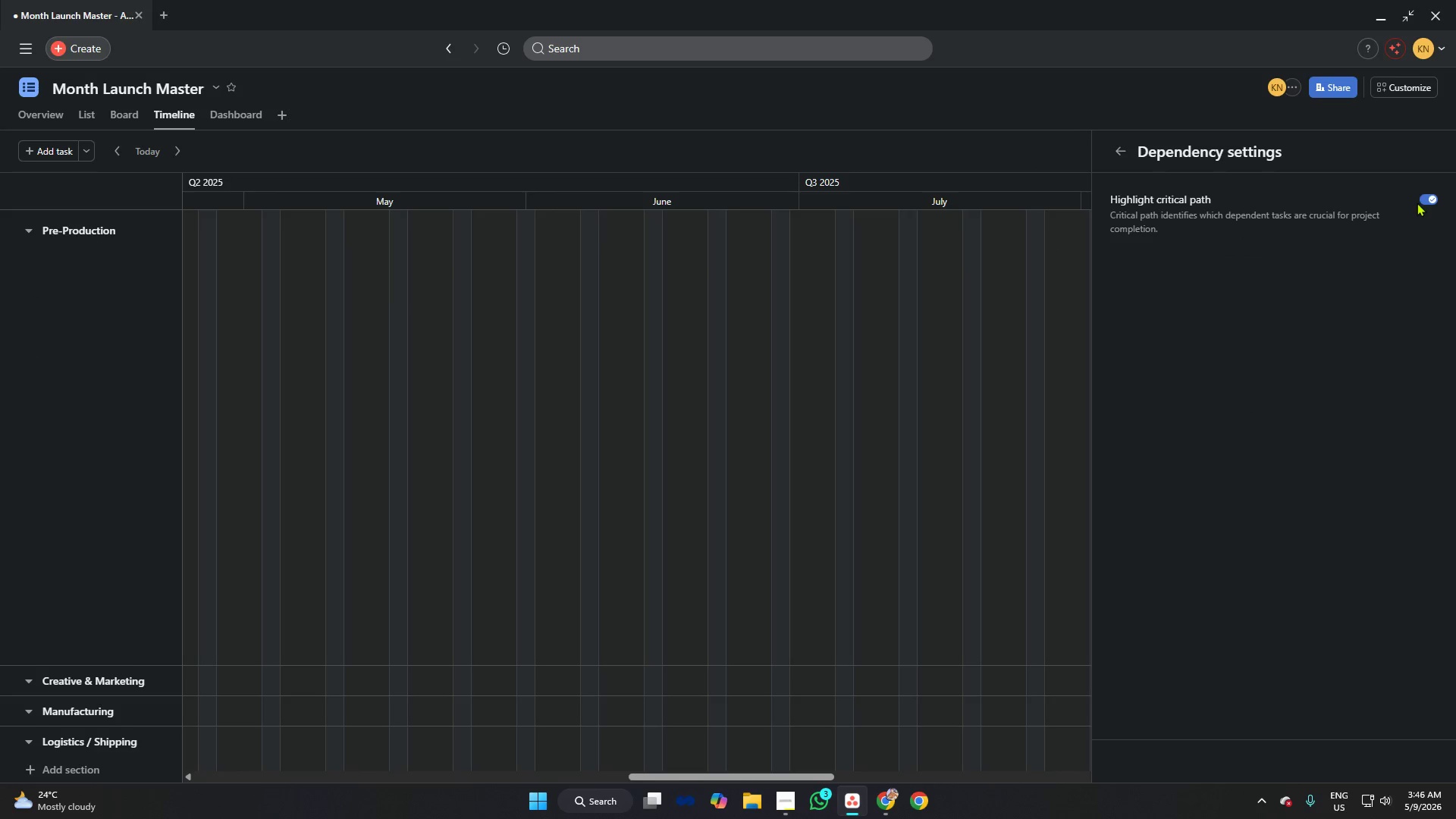 
left_click([1426, 199])
 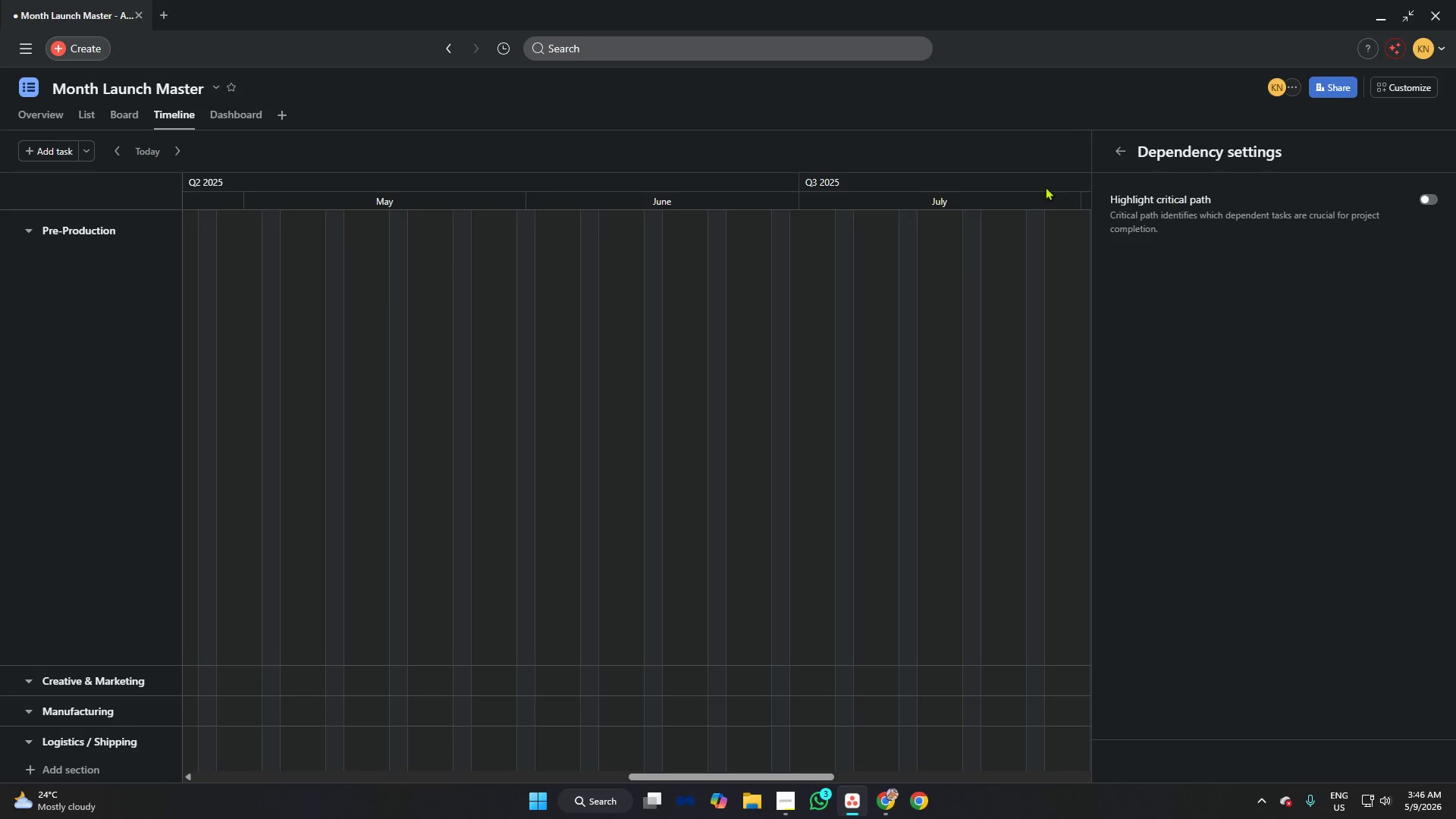 
left_click([1038, 180])
 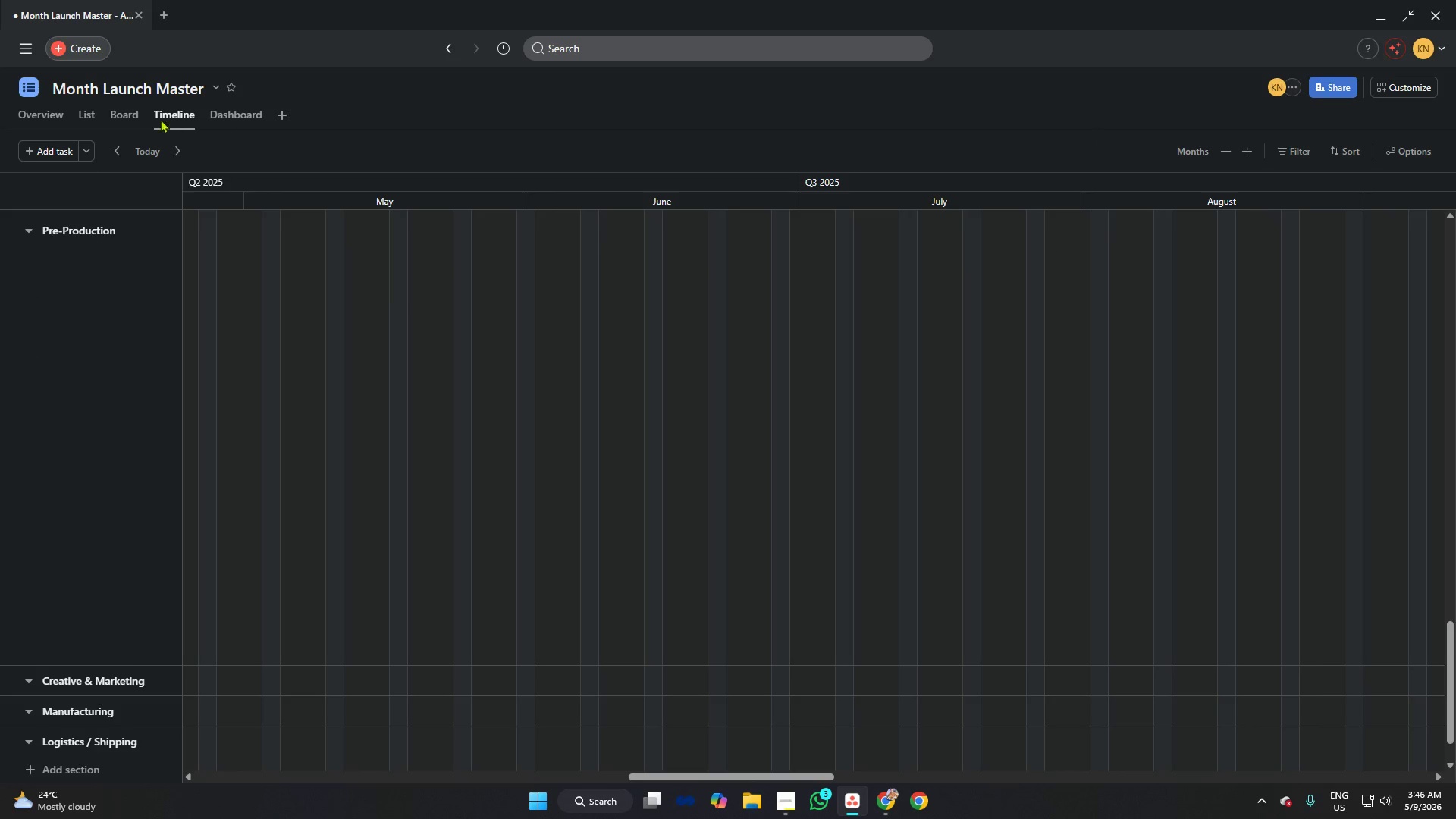 
left_click([133, 116])
 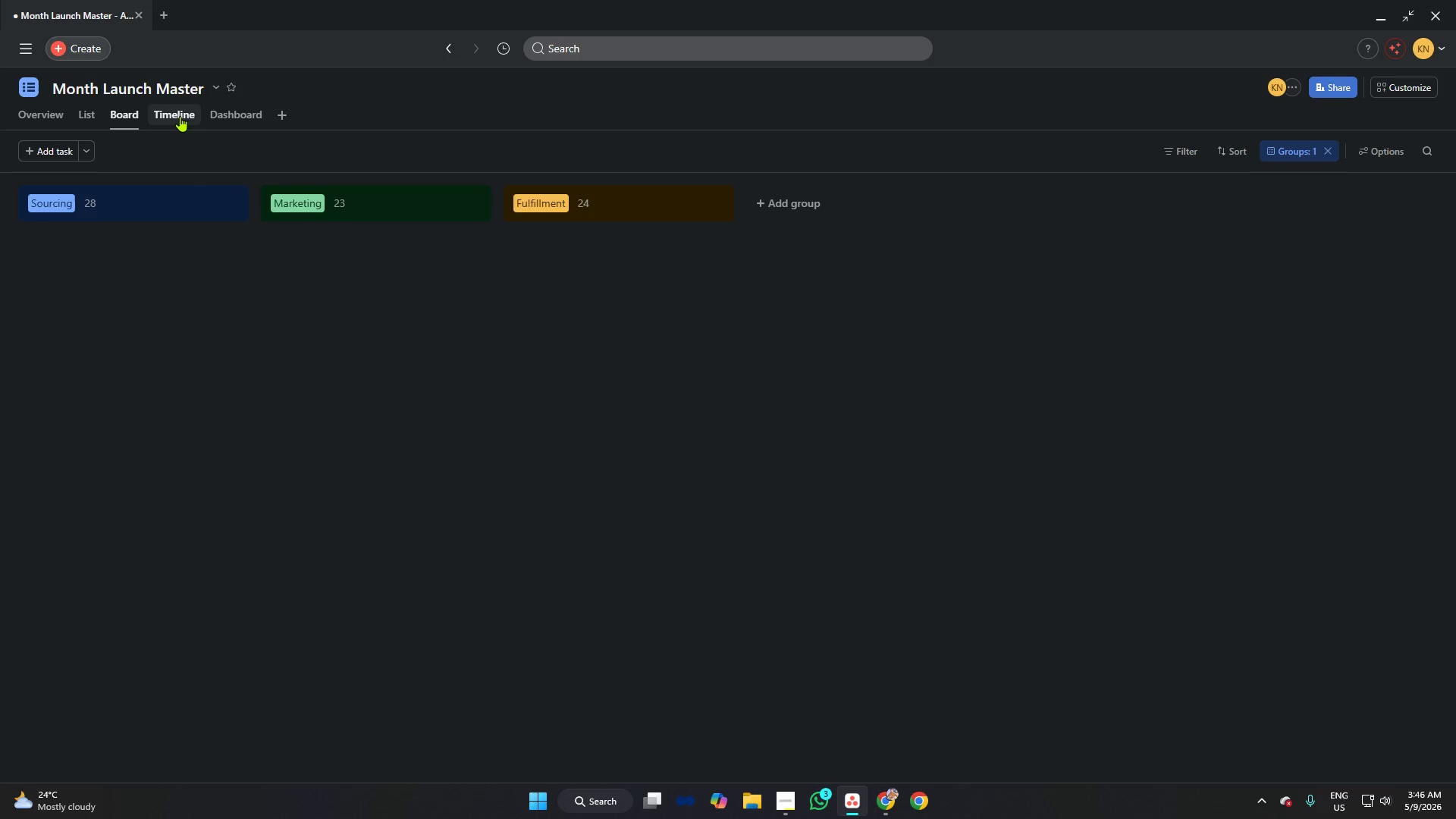 
left_click([180, 117])
 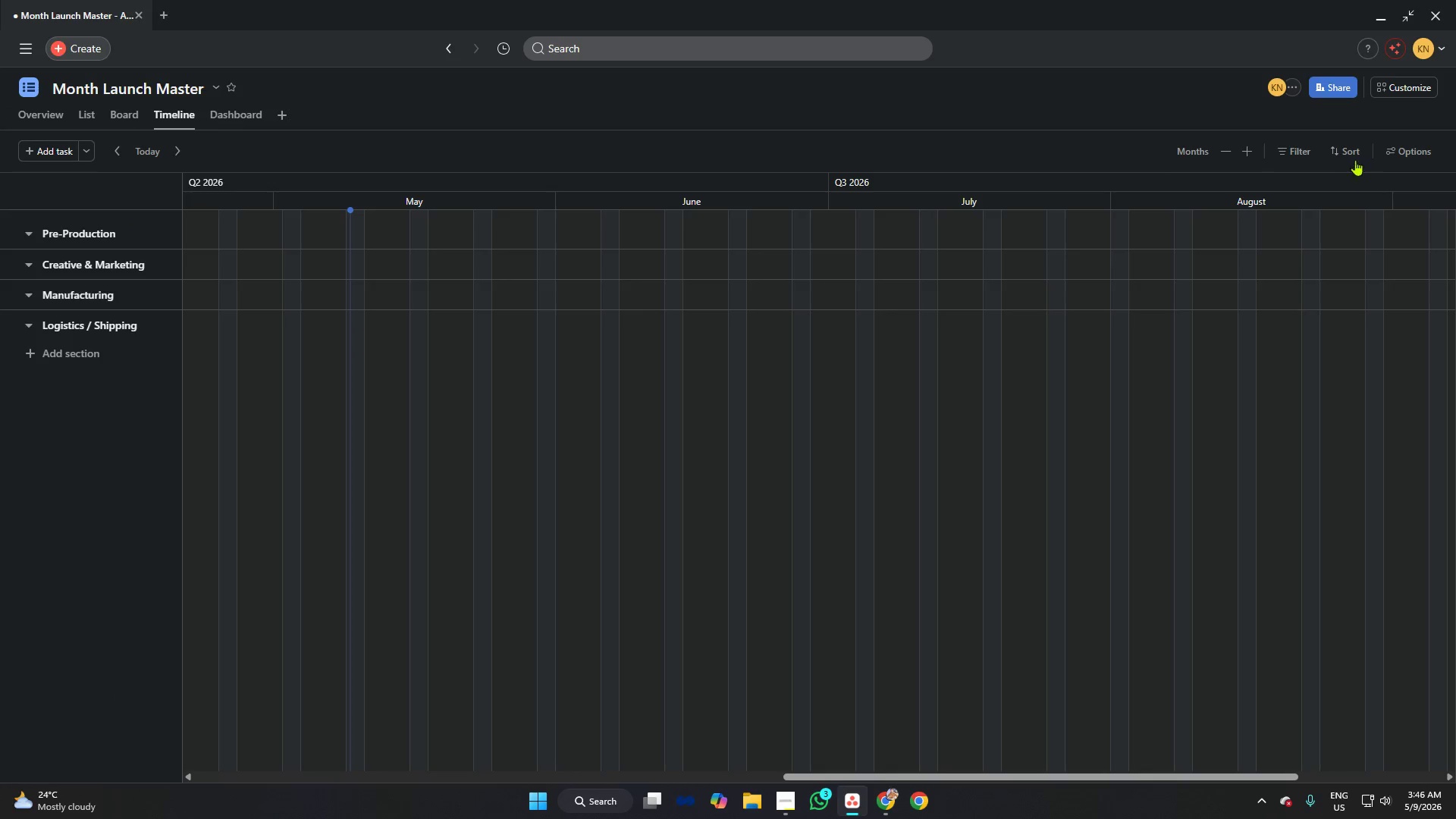 
left_click([1398, 151])
 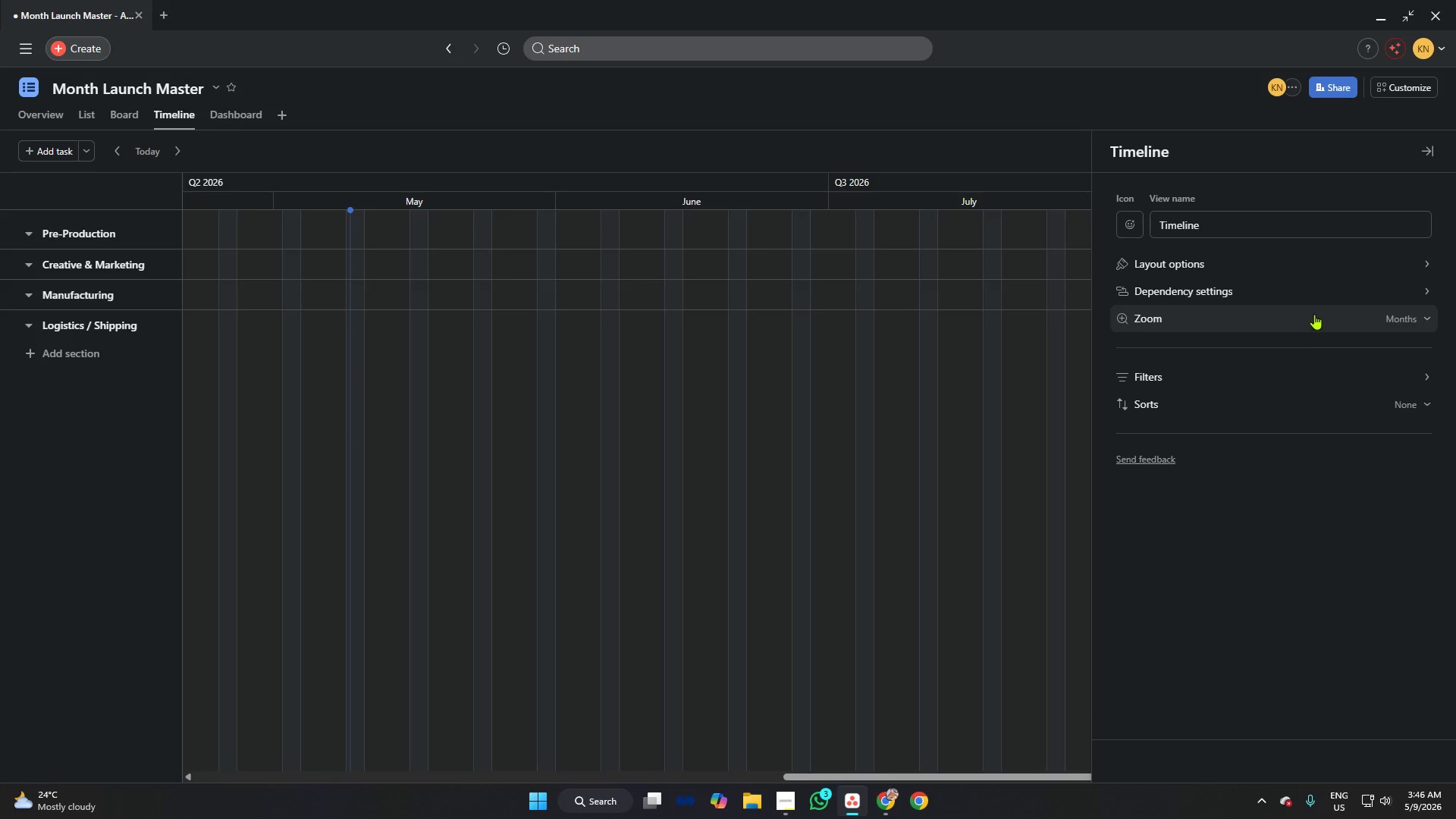 
left_click([1312, 294])
 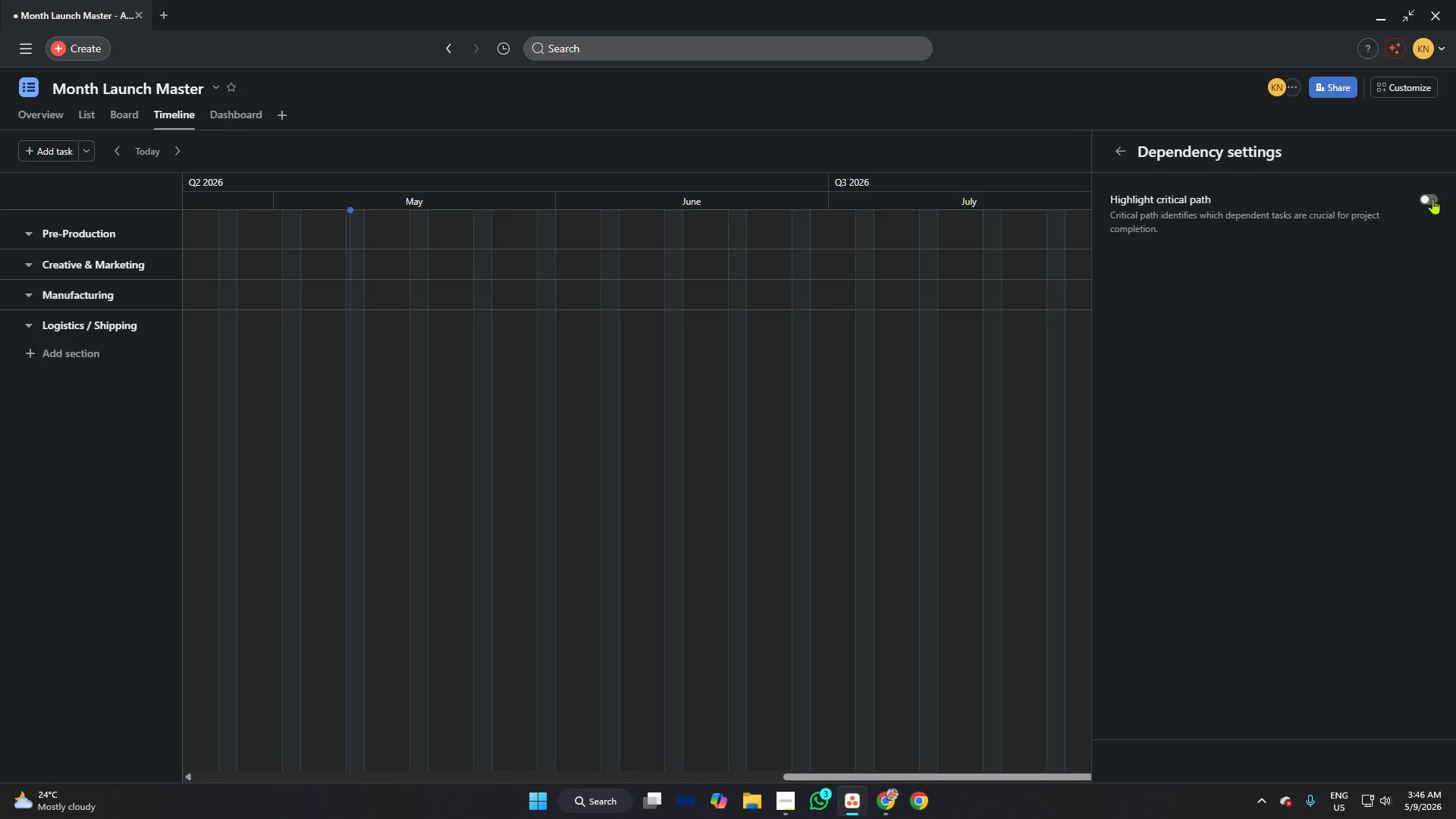 
left_click([1434, 197])
 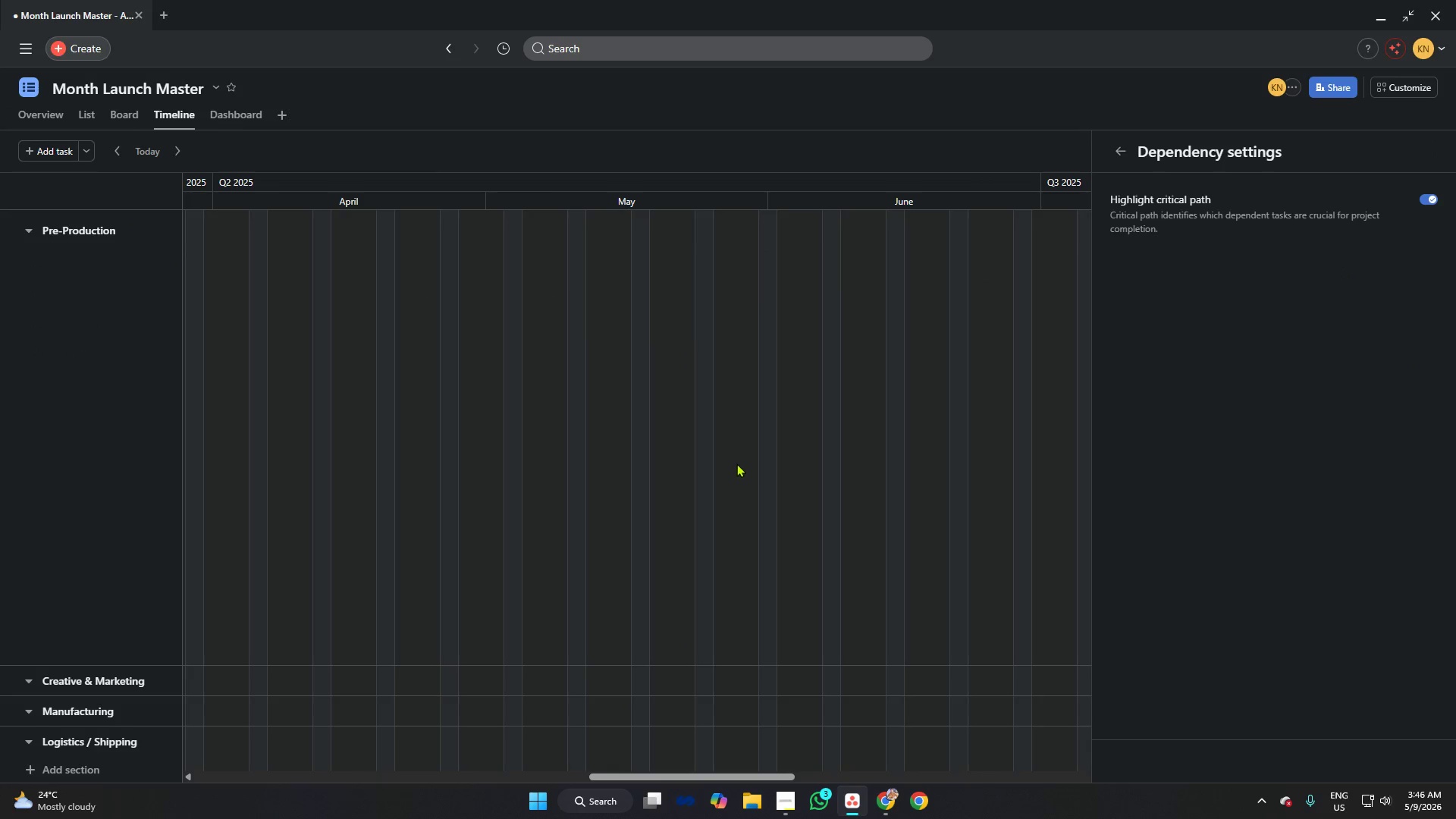 
left_click([778, 386])
 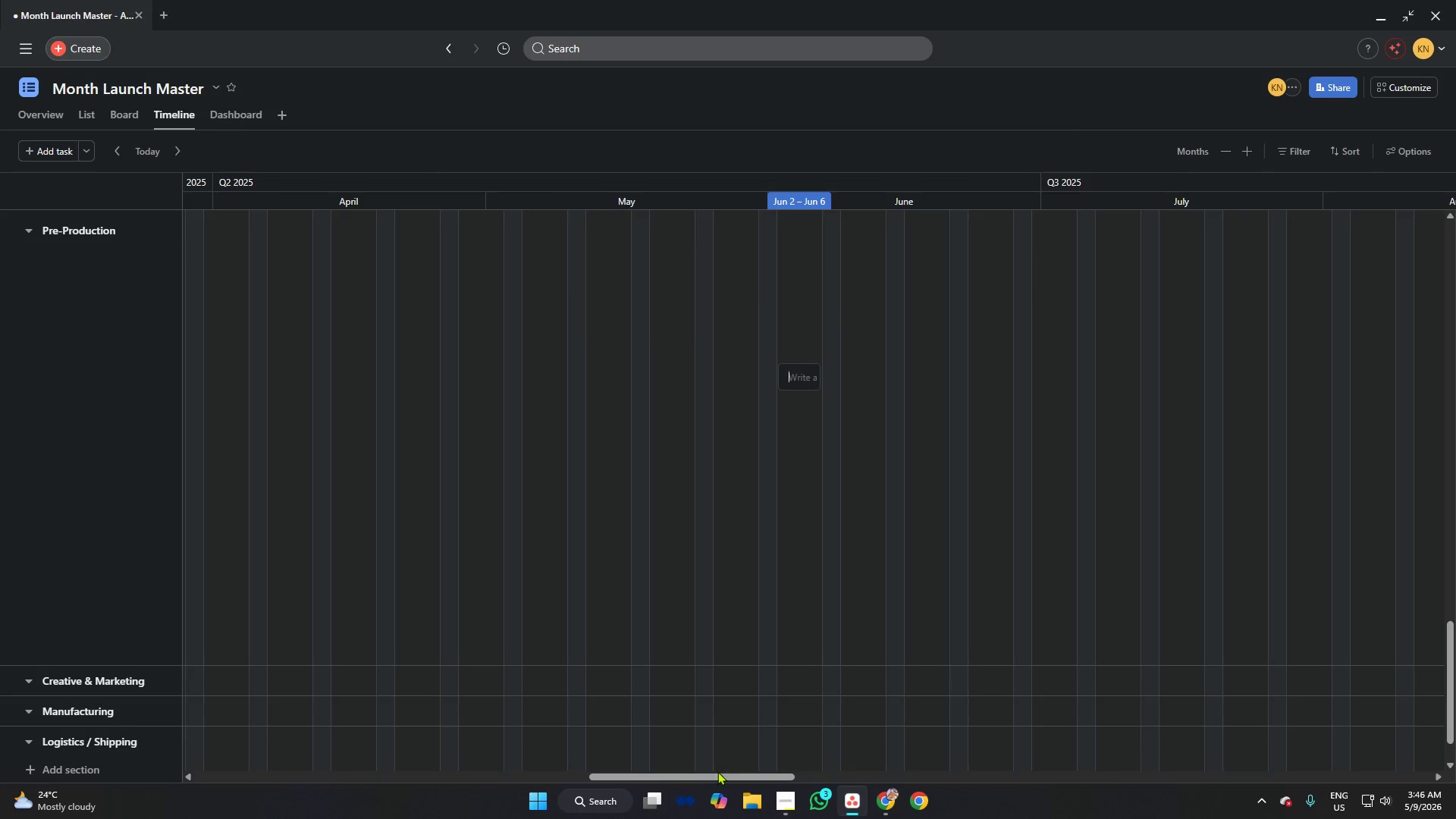 
left_click_drag(start_coordinate=[717, 771], to_coordinate=[704, 770])
 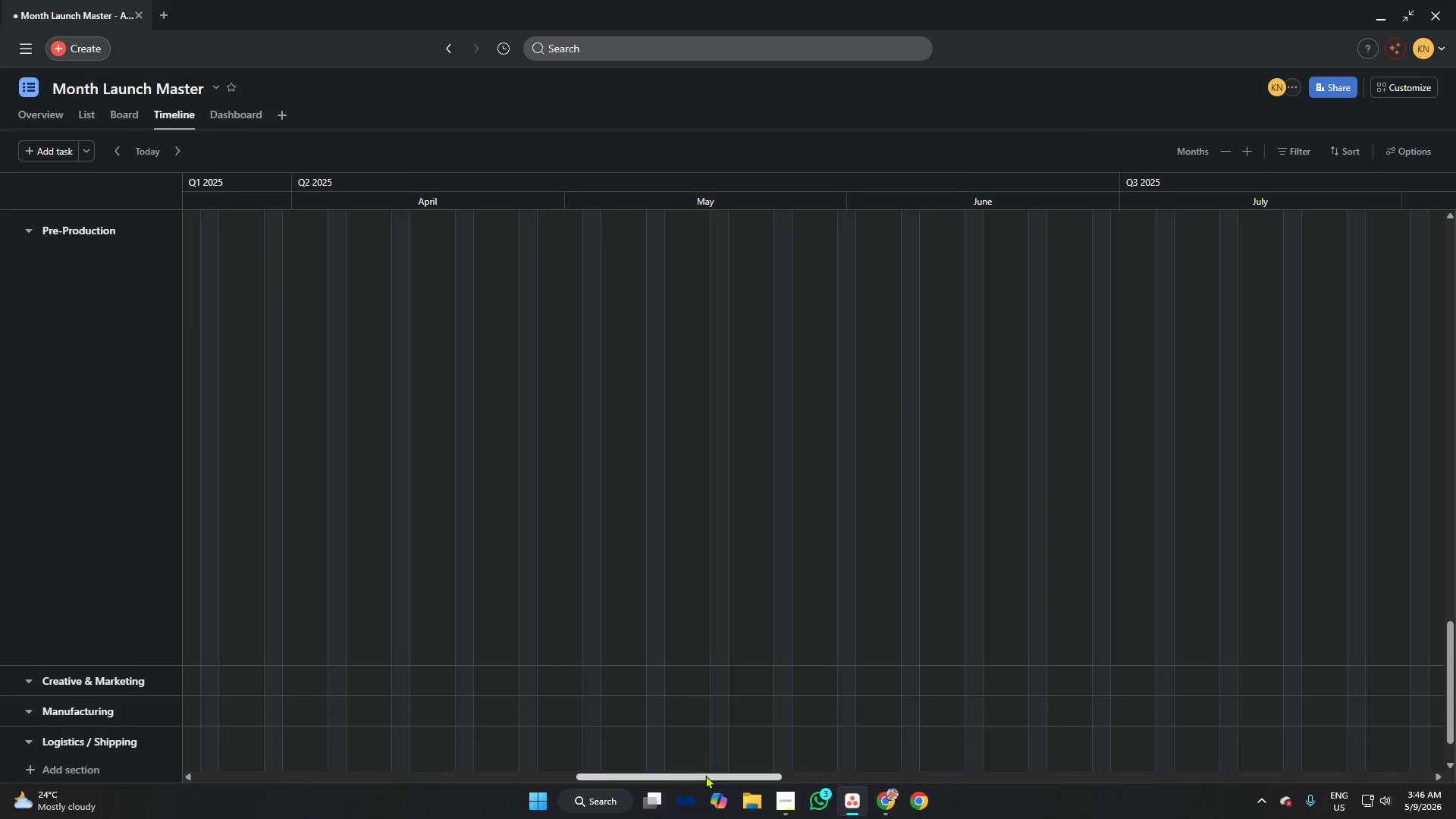 
left_click_drag(start_coordinate=[705, 775], to_coordinate=[469, 735])
 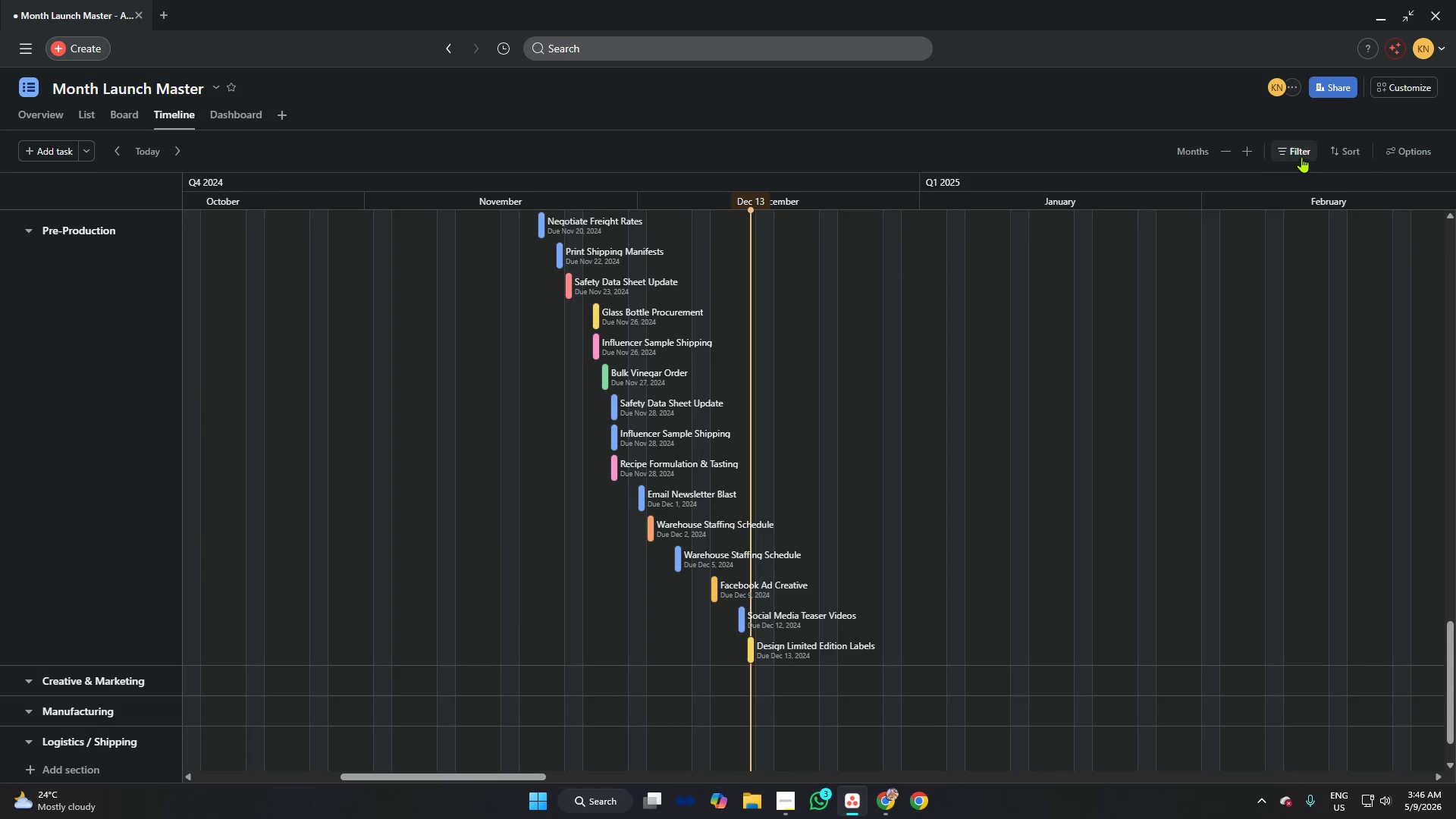 
left_click([1301, 156])
 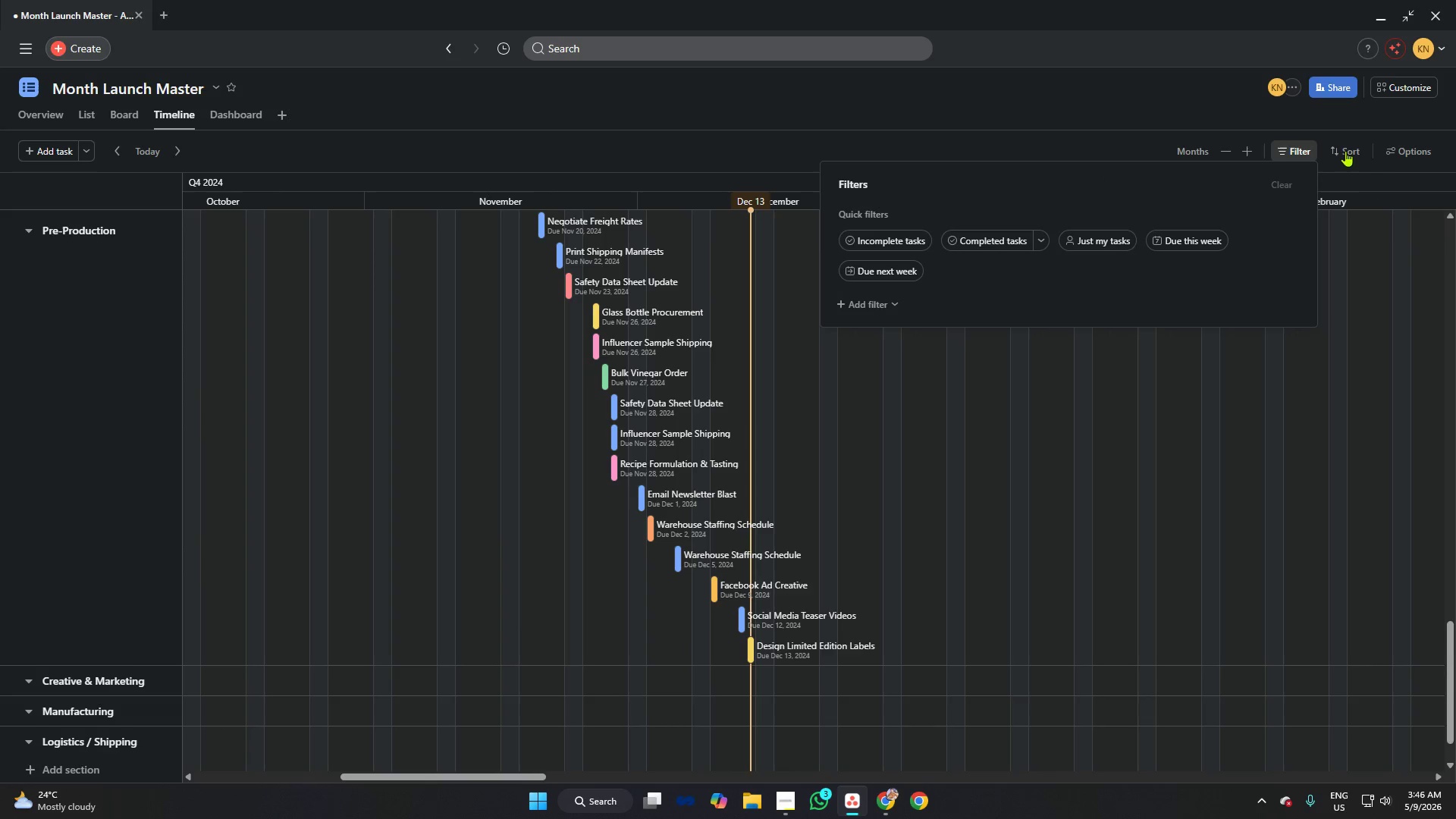 
left_click([1400, 149])
 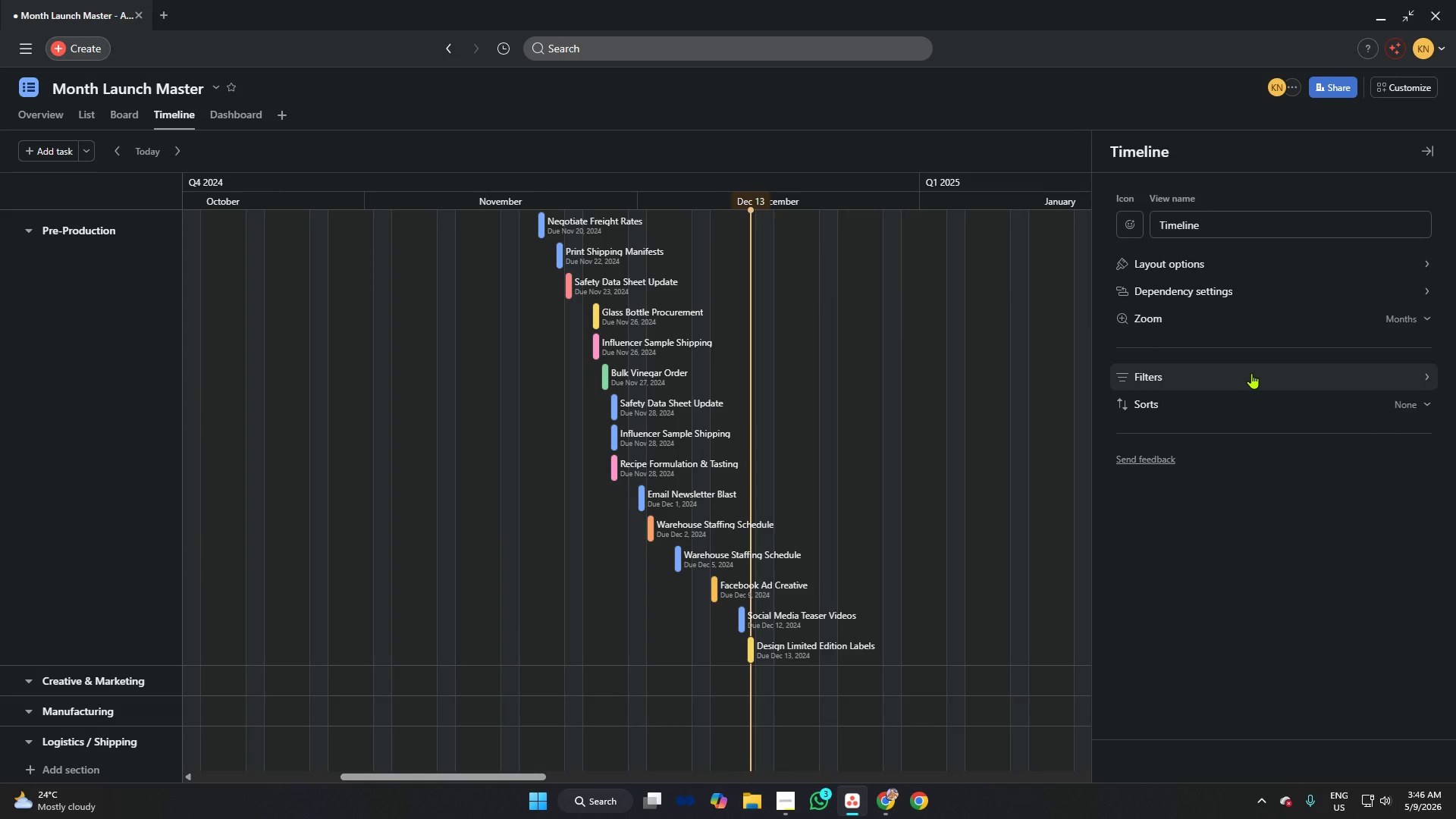 
left_click([1251, 372])
 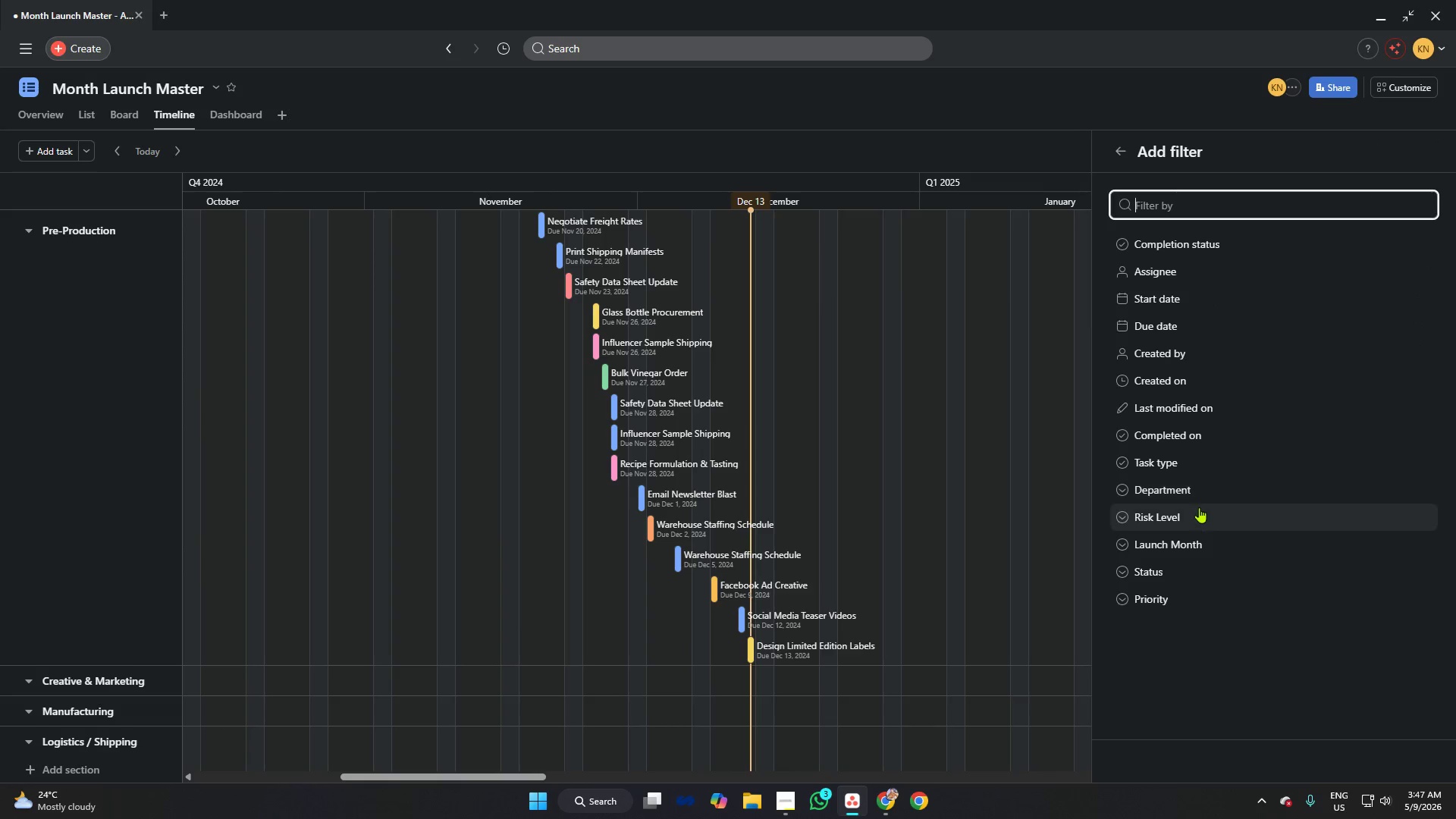 
left_click([1195, 491])
 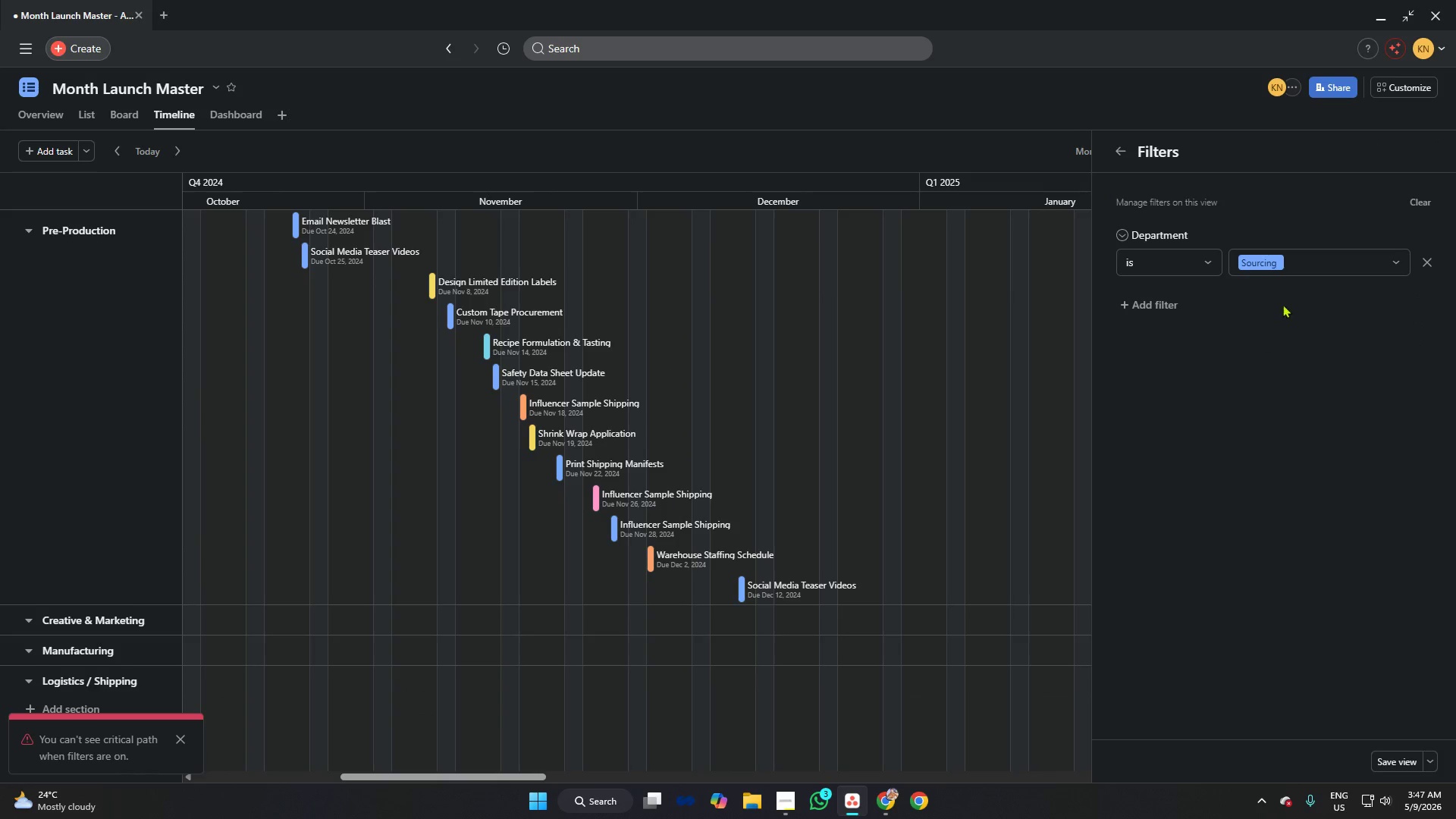 
left_click([1297, 263])
 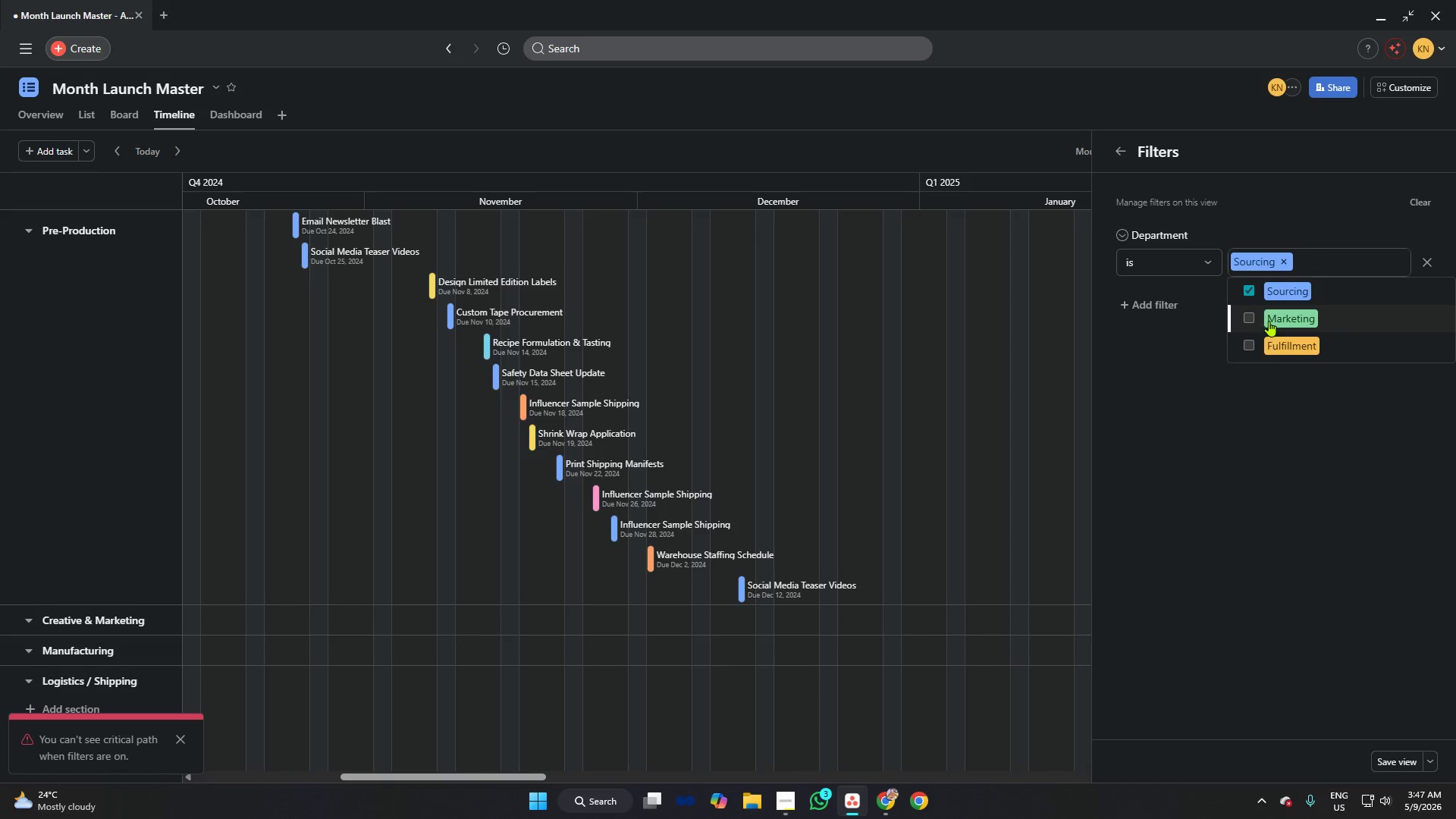 
double_click([1276, 288])
 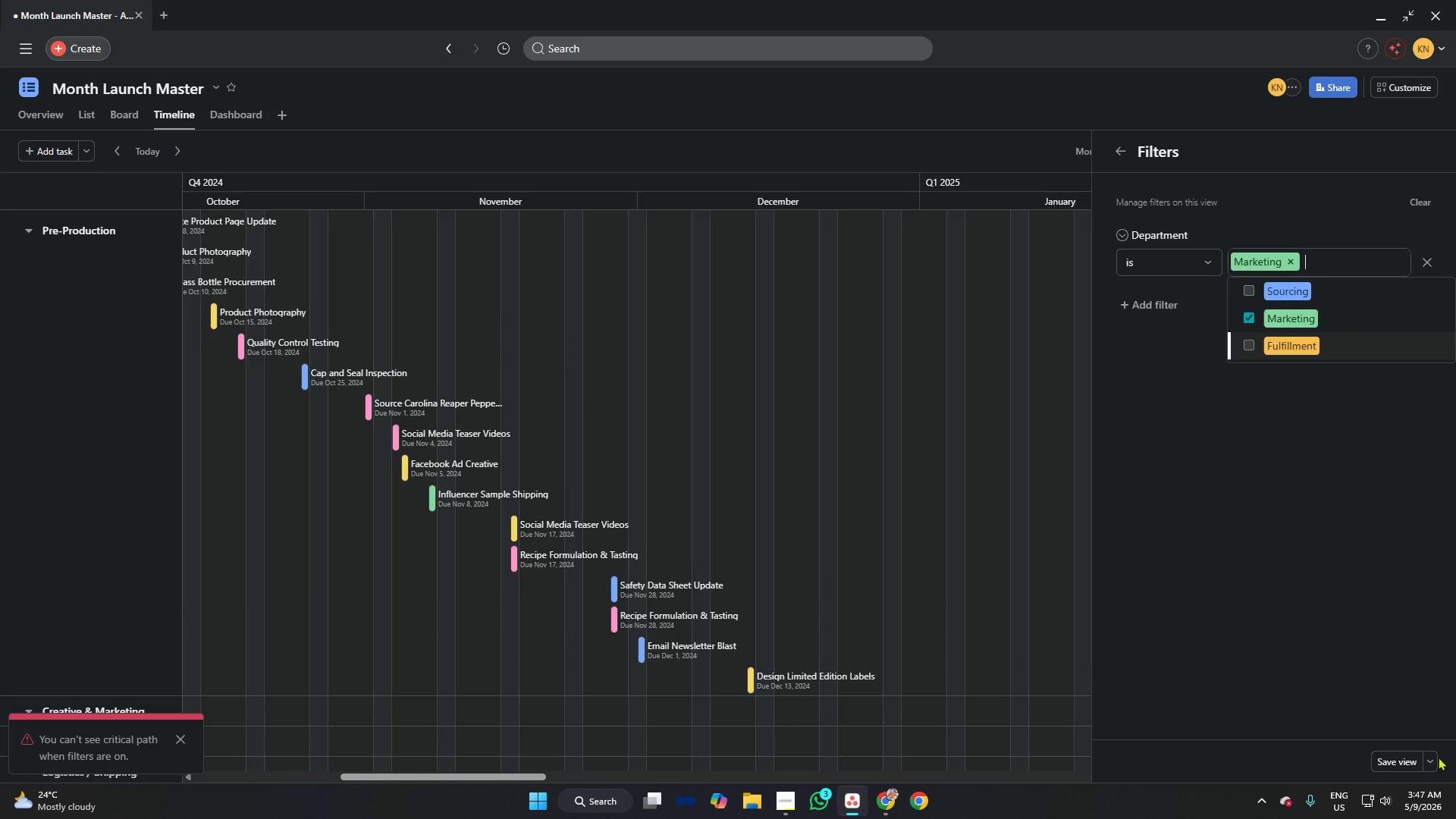 
left_click([1390, 758])
 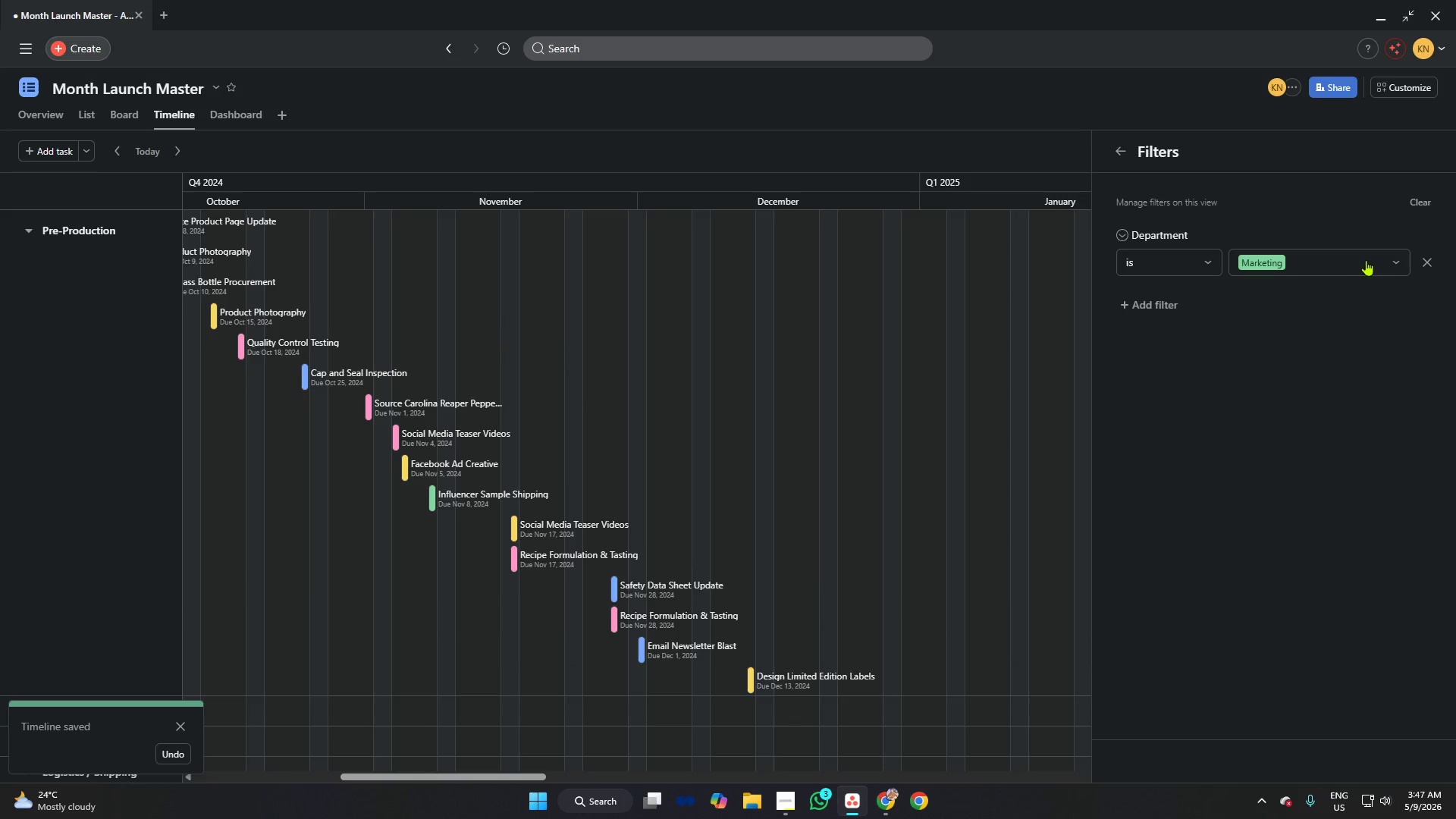 
wait(10.89)
 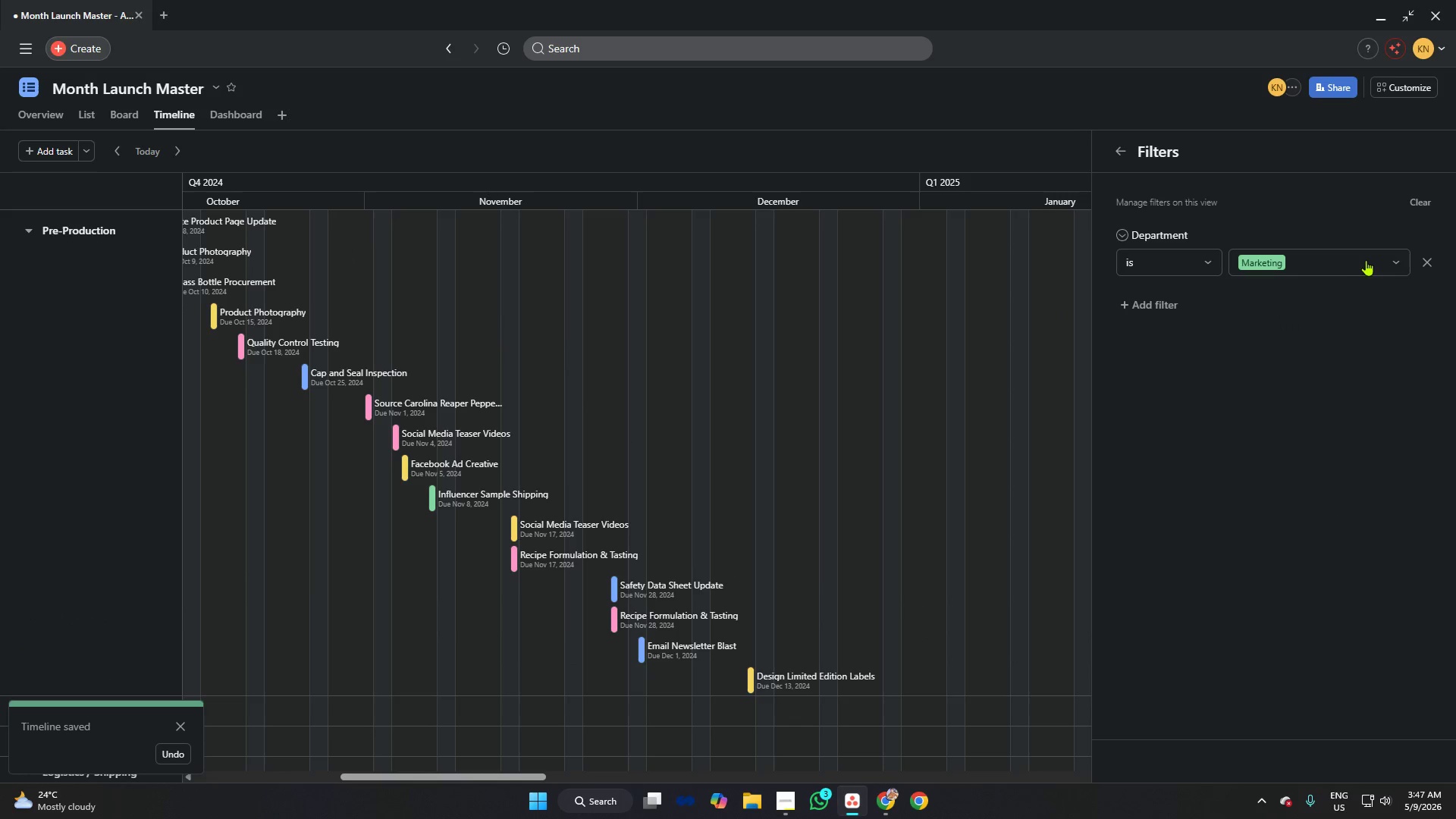 
left_click([1214, 96])
 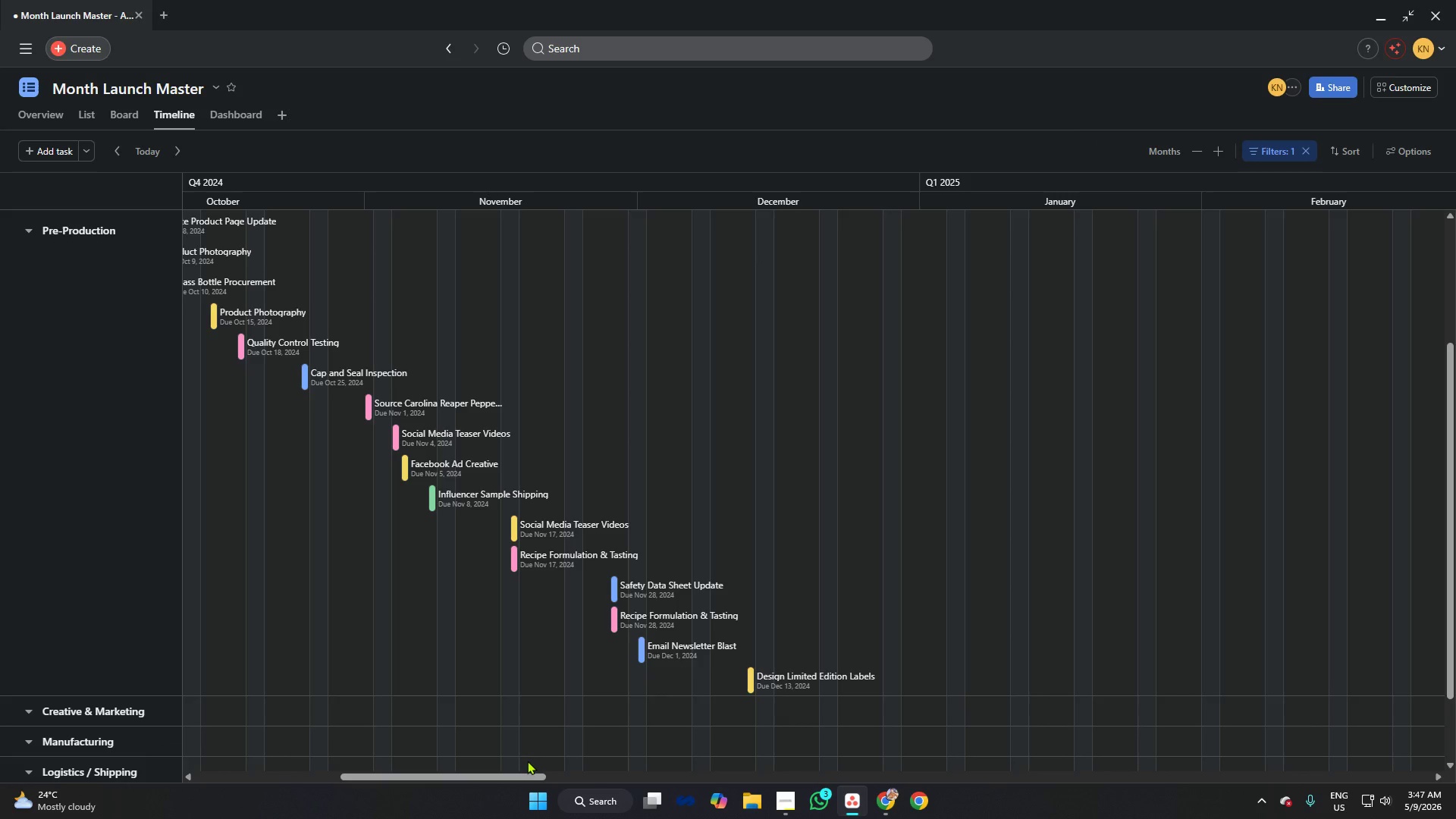 
left_click_drag(start_coordinate=[519, 773], to_coordinate=[444, 773])
 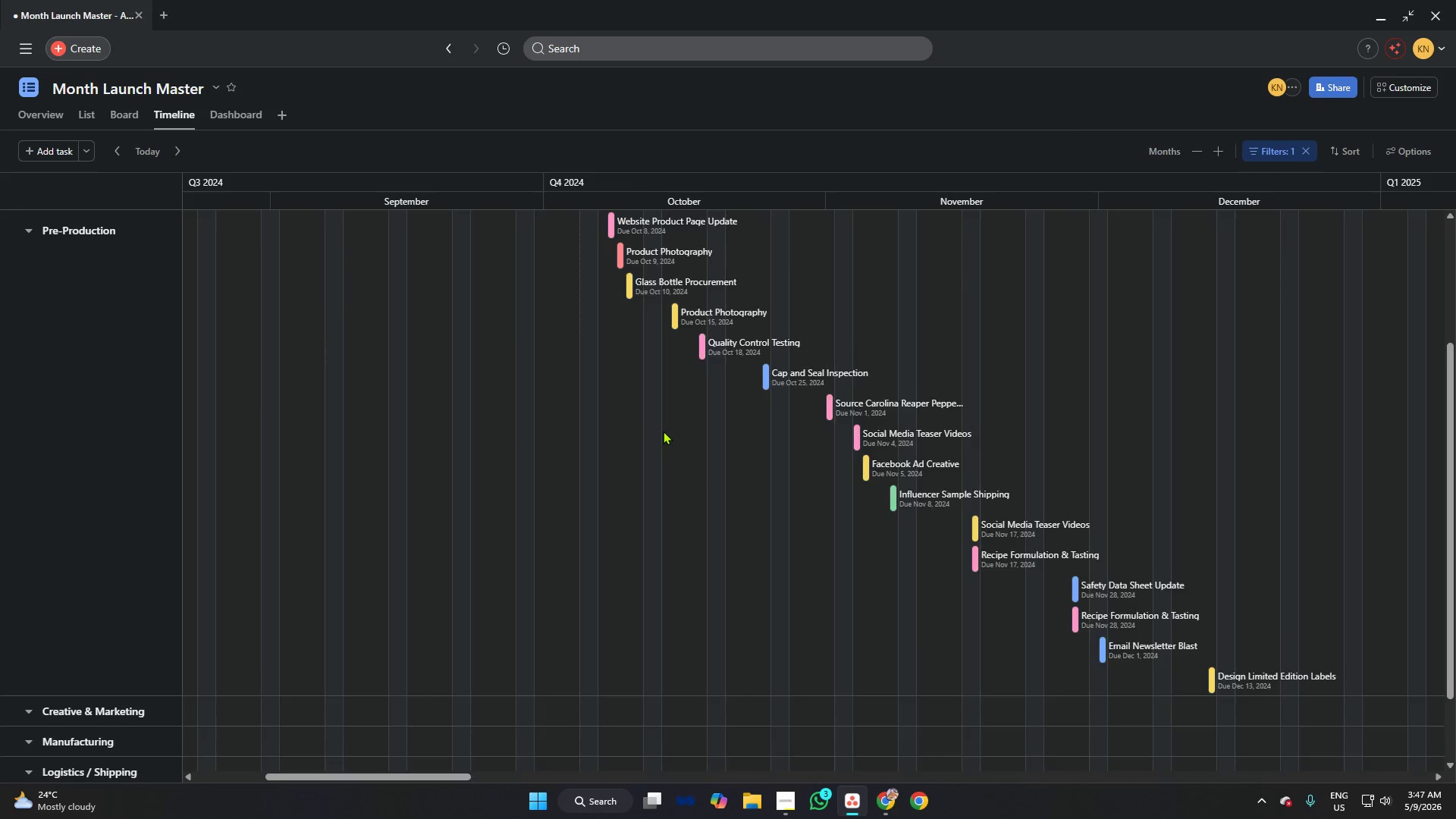 
scroll: coordinate [662, 423], scroll_direction: up, amount: 8.0
 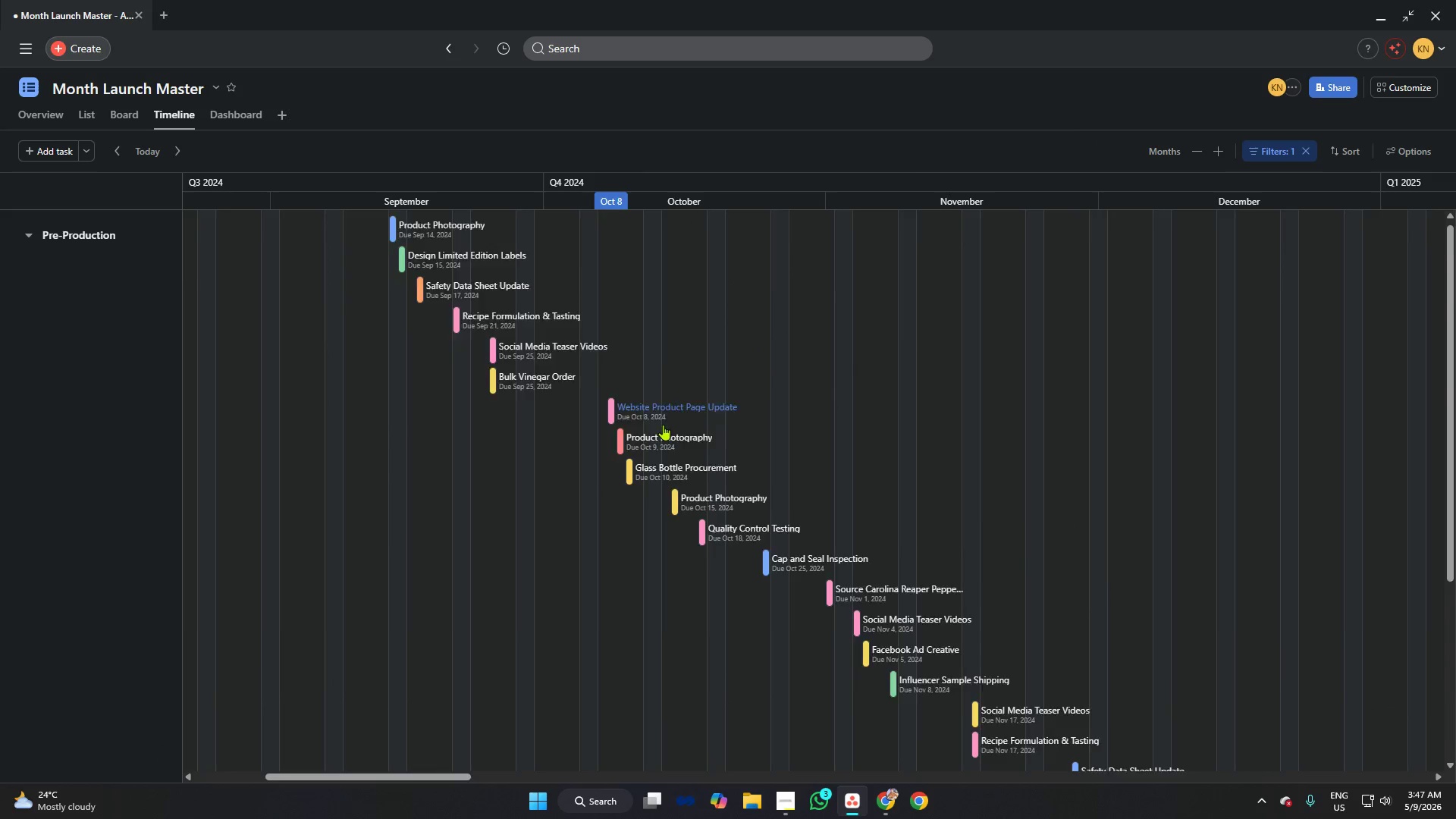 
scroll: coordinate [664, 423], scroll_direction: down, amount: 4.0
 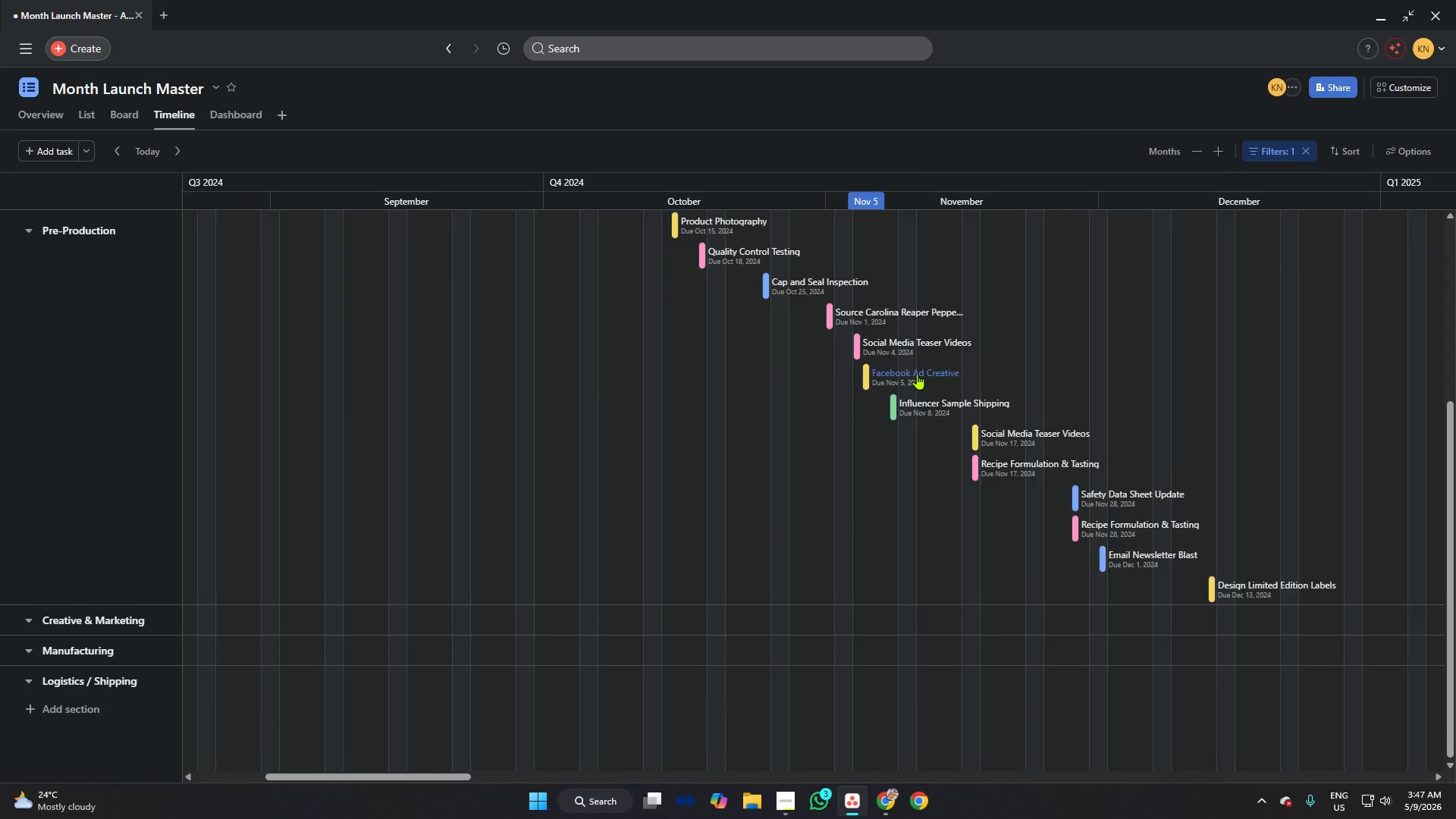 
scroll: coordinate [926, 368], scroll_direction: up, amount: 6.0
 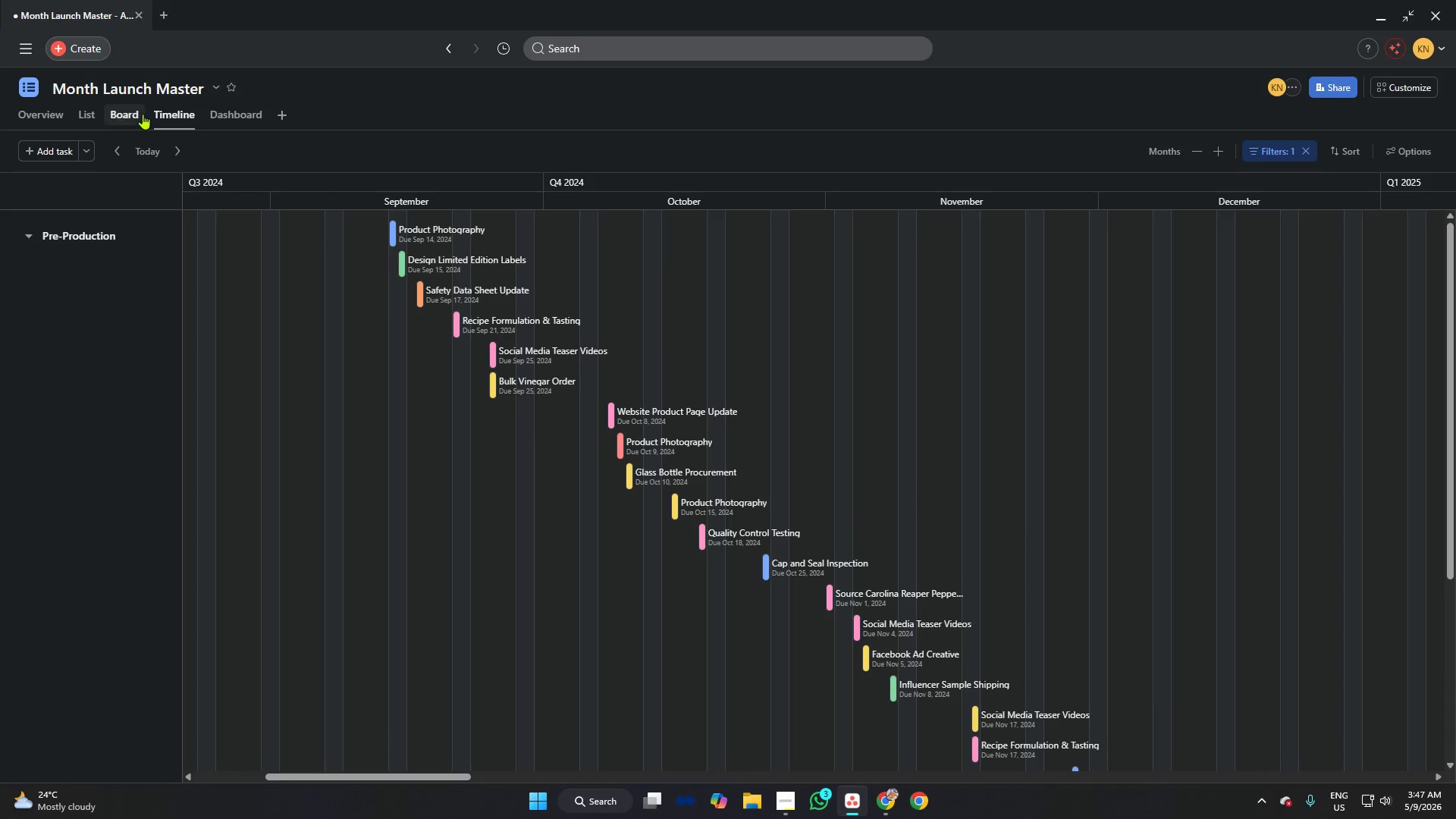 
left_click([135, 112])
 